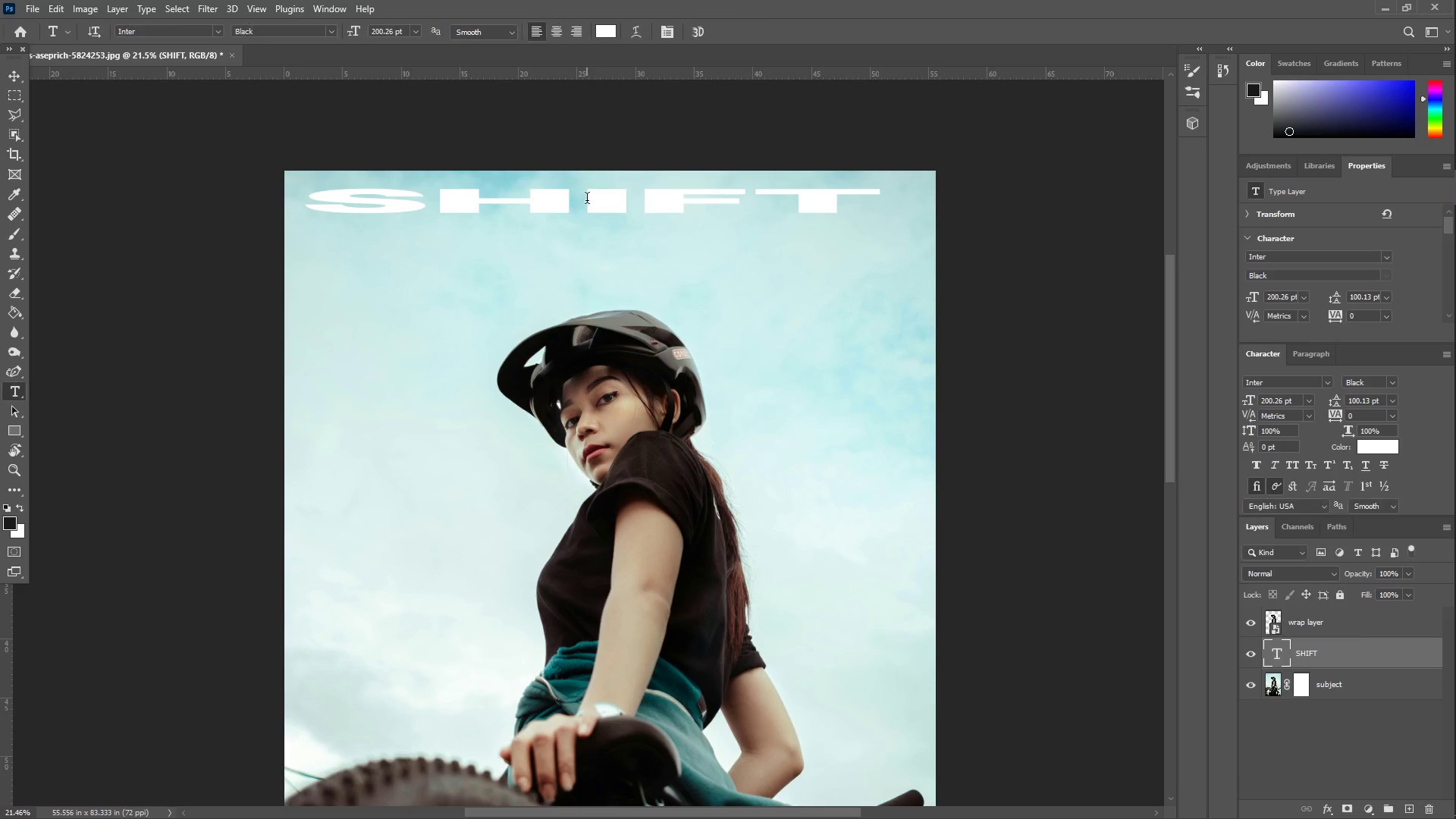 
key(Control+ControlLeft)
 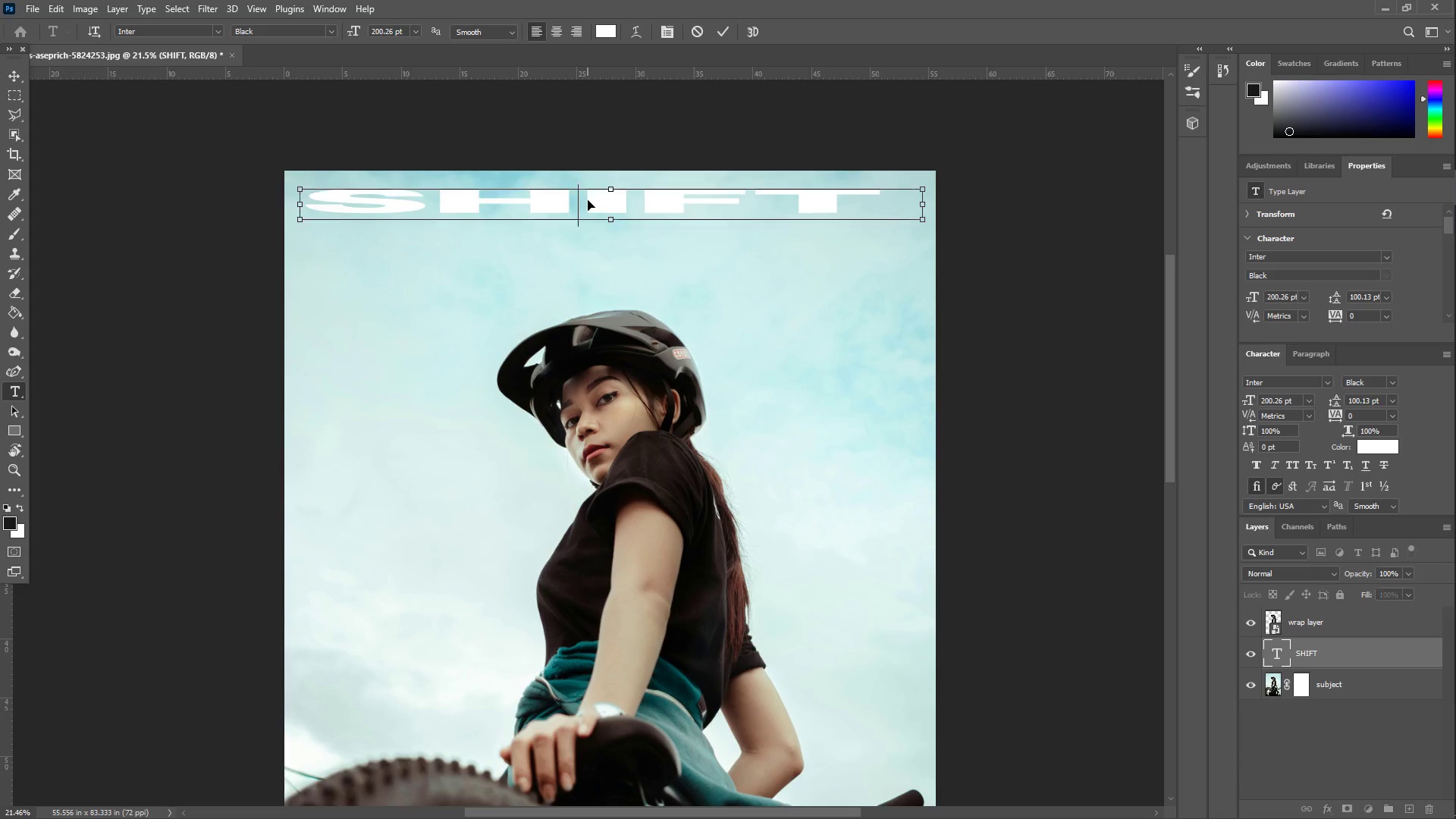 
key(Control+A)
 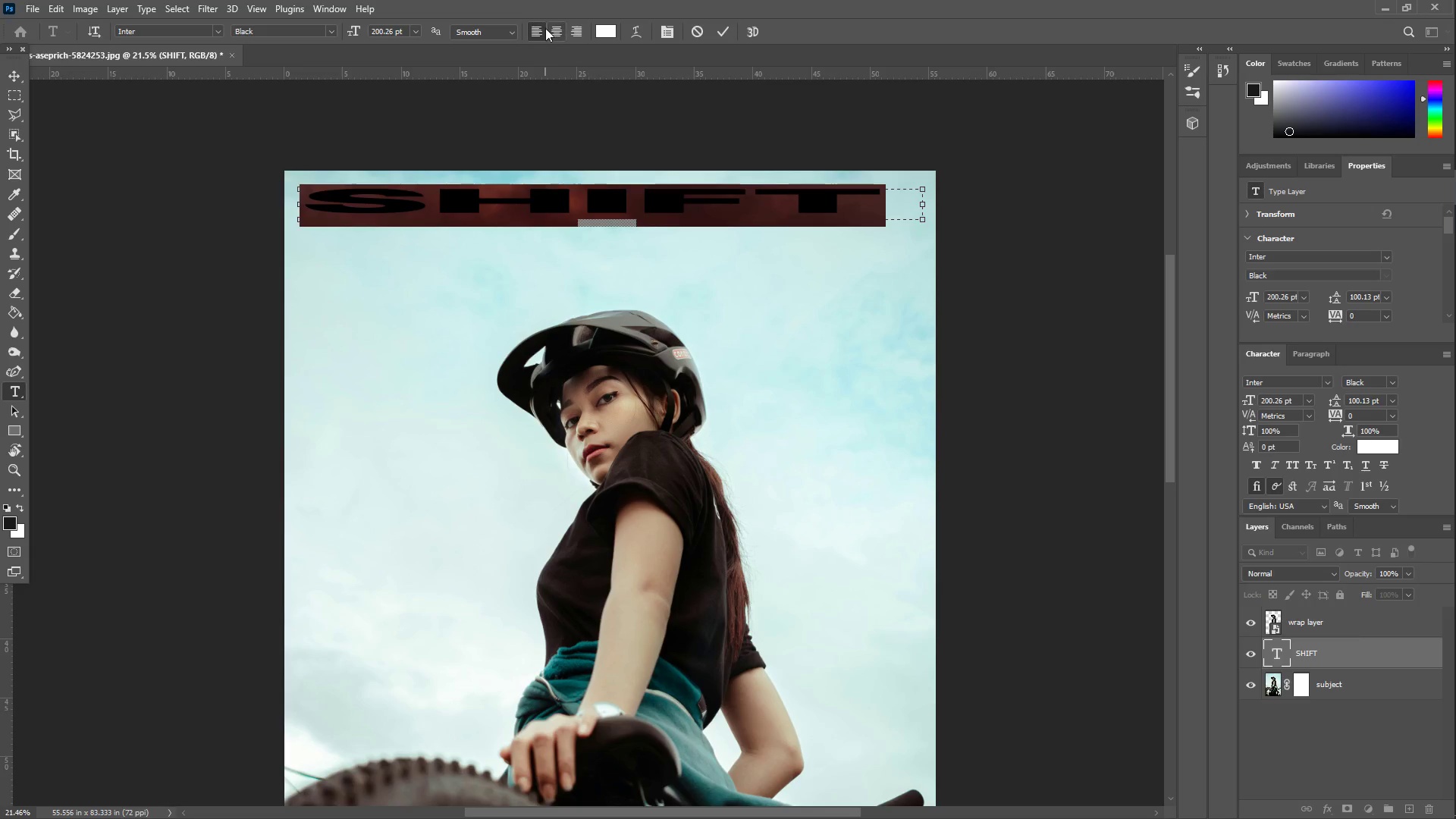 
left_click([552, 28])
 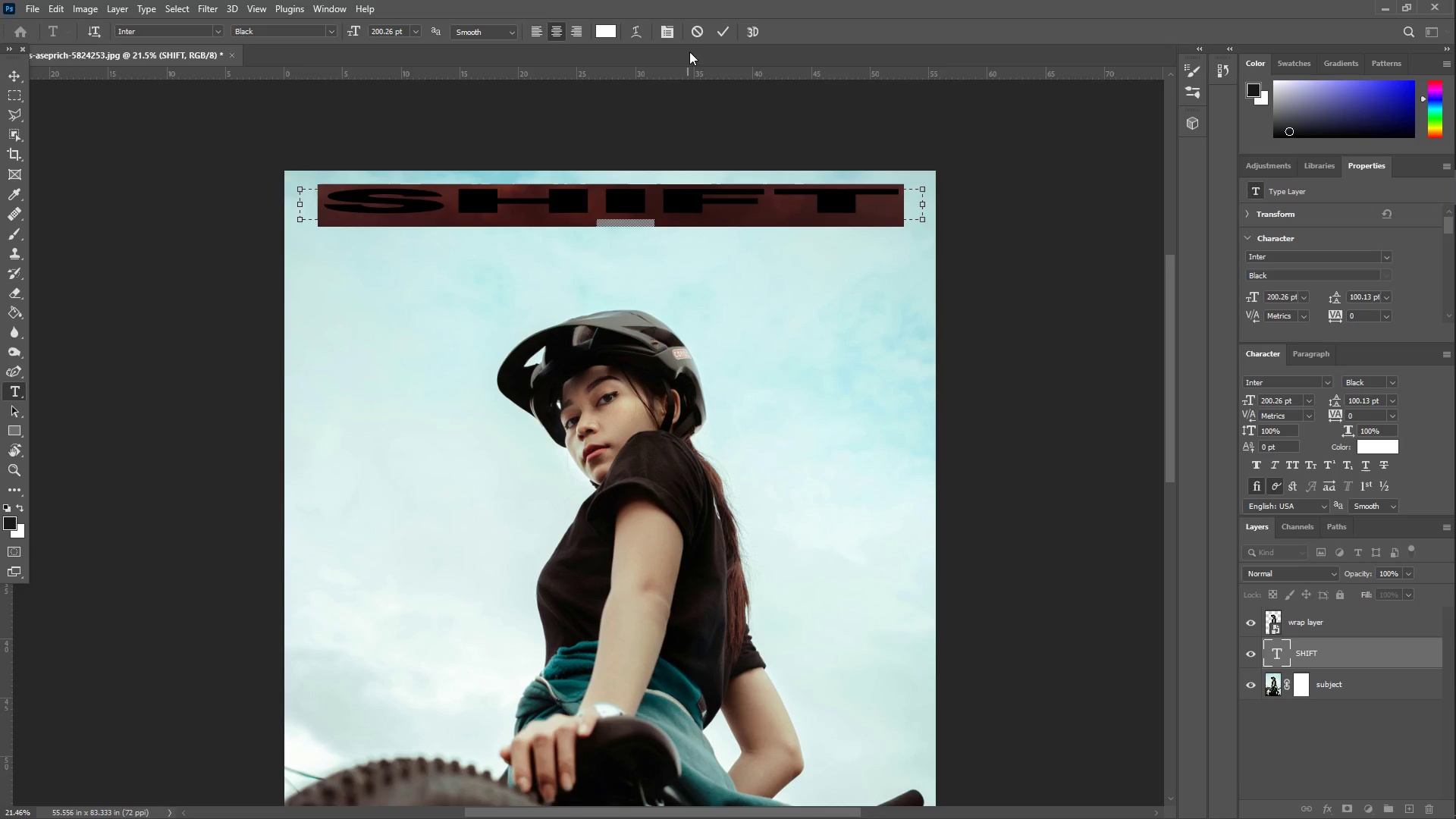 
left_click([729, 34])
 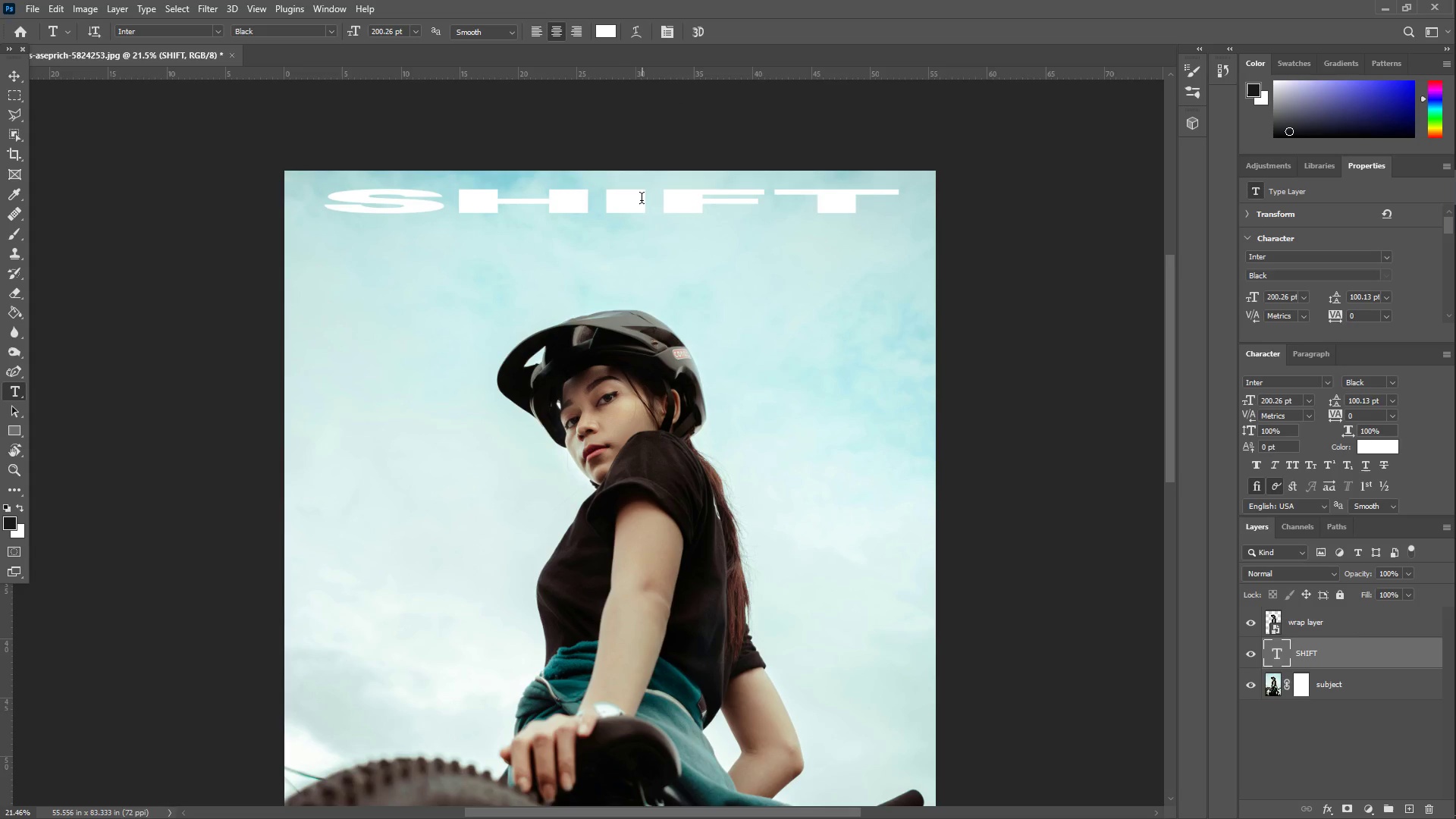 
key(Control+T)
 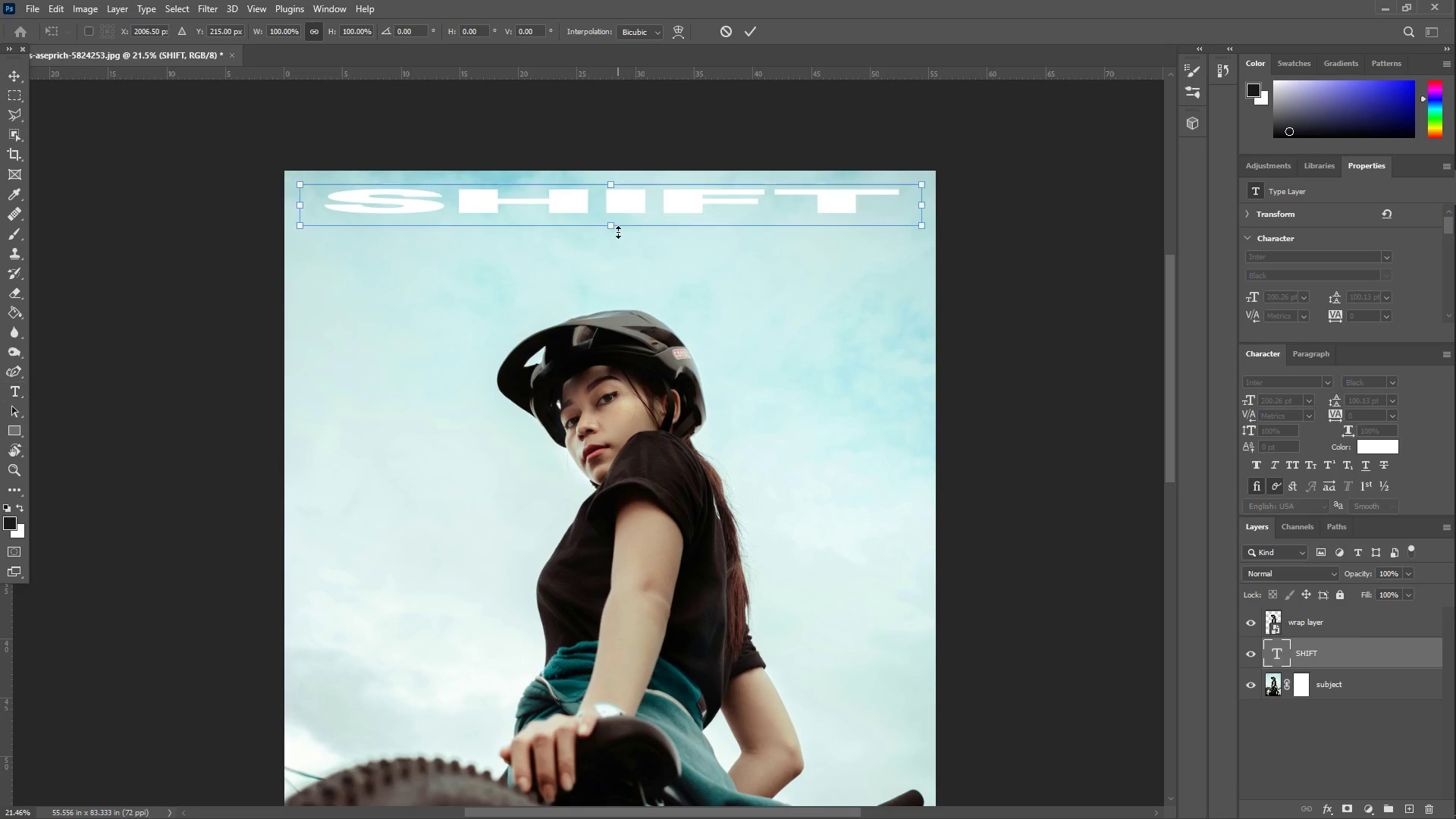 
hold_key(key=ShiftLeft, duration=1.5)
left_click_drag(start_coordinate=[607, 226], to_coordinate=[600, 502])
 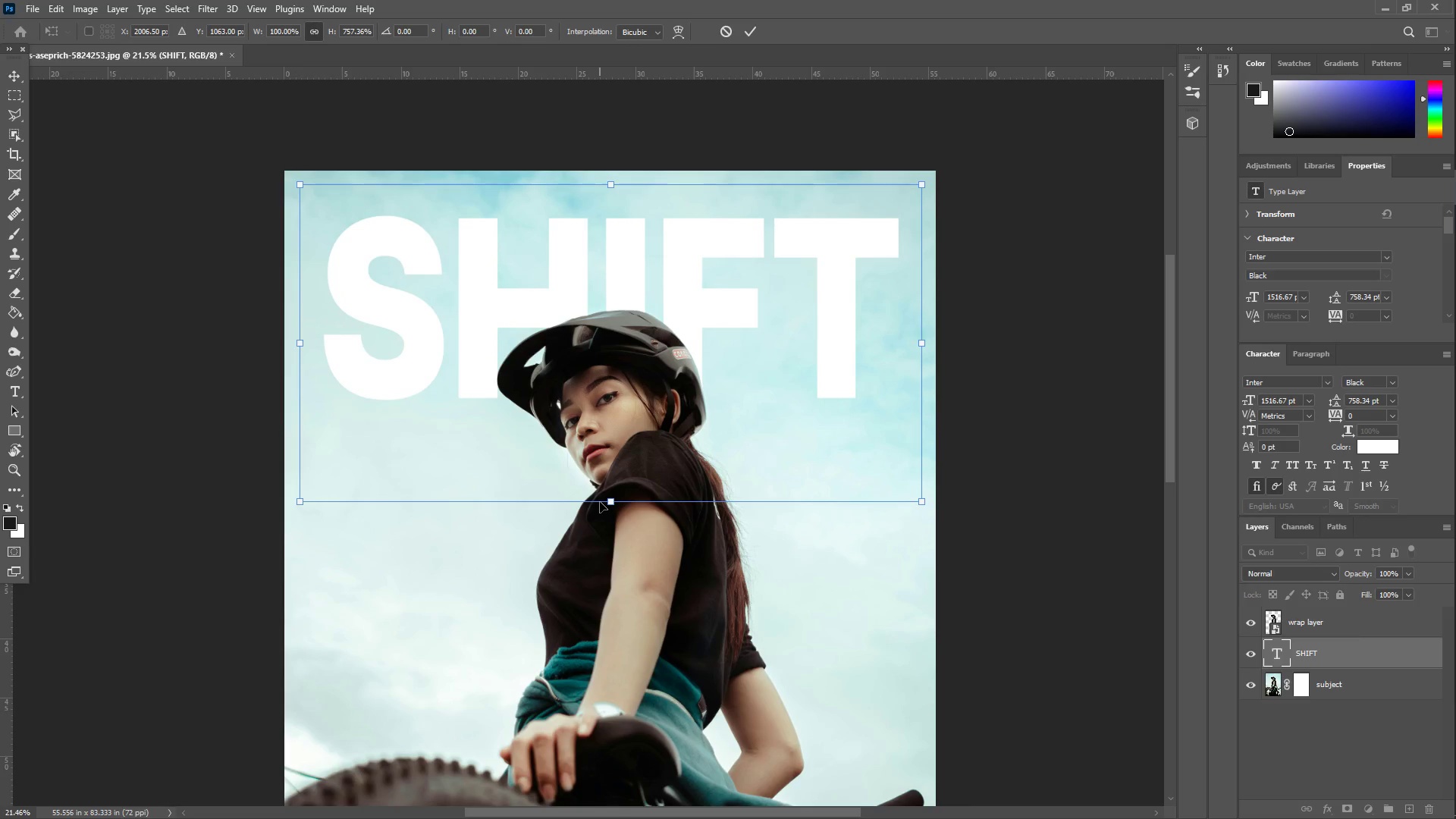 
hold_key(key=ShiftLeft, duration=1.5)
 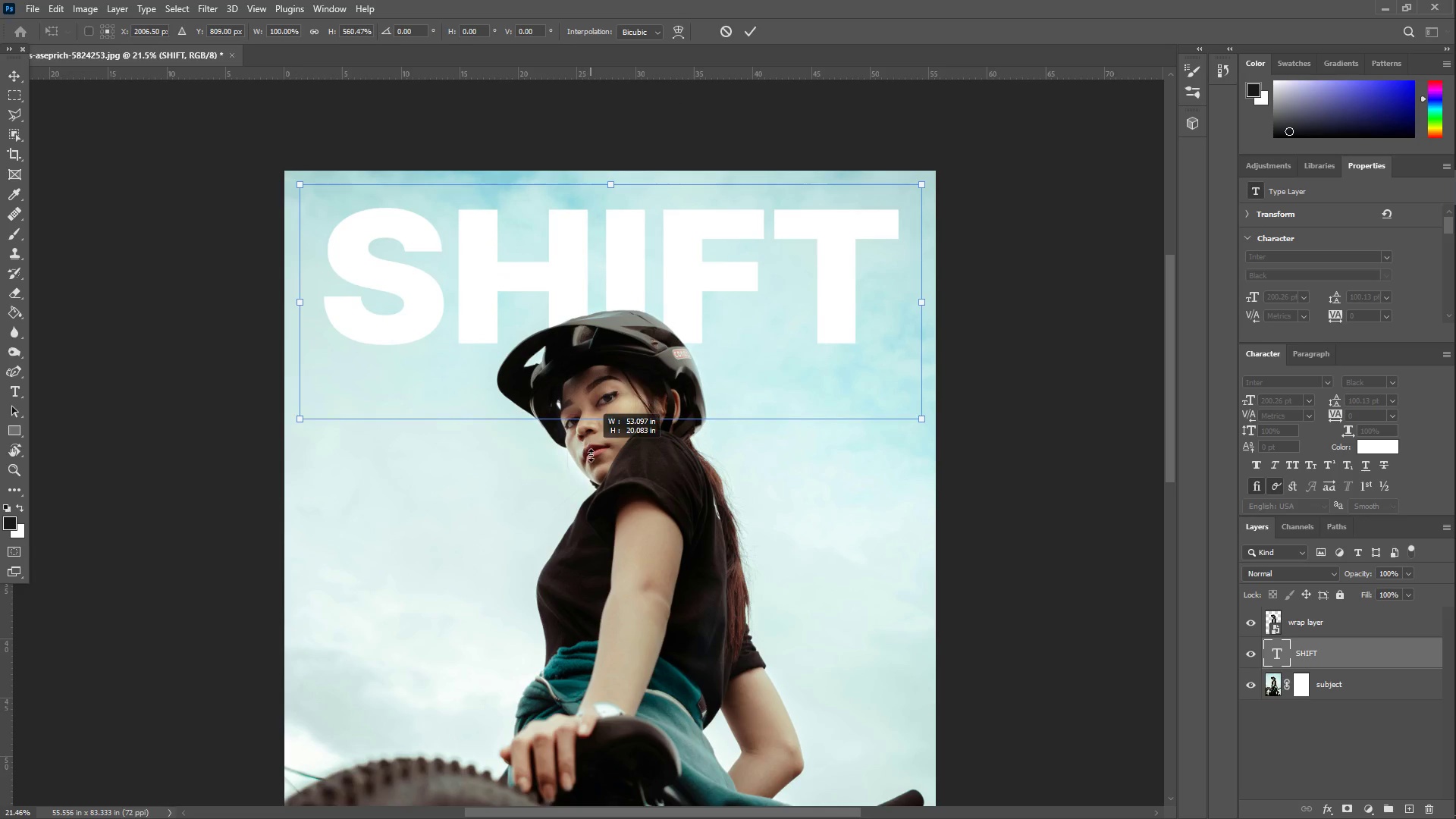 
hold_key(key=ShiftLeft, duration=1.5)
 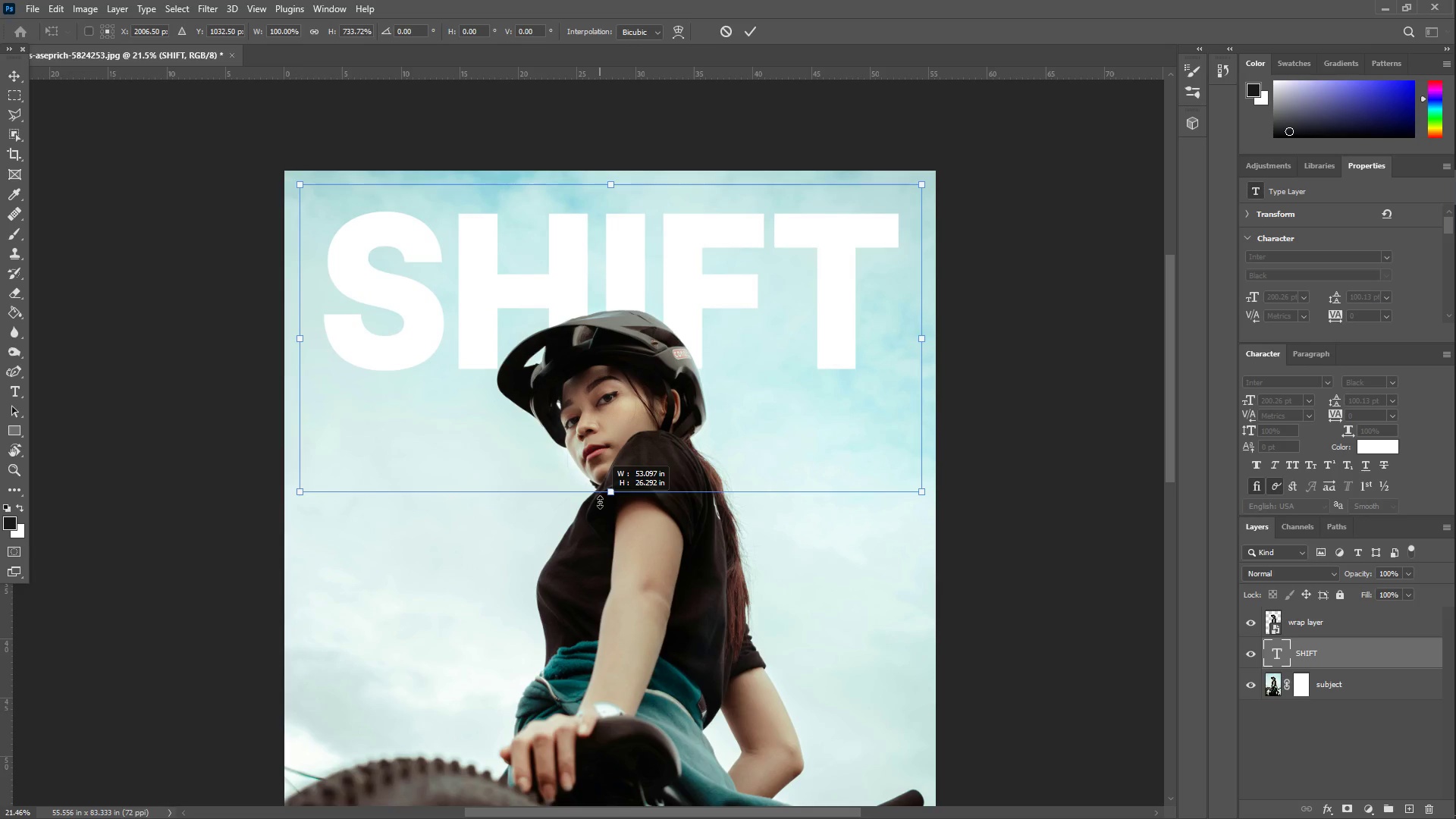 
hold_key(key=ShiftLeft, duration=1.52)
 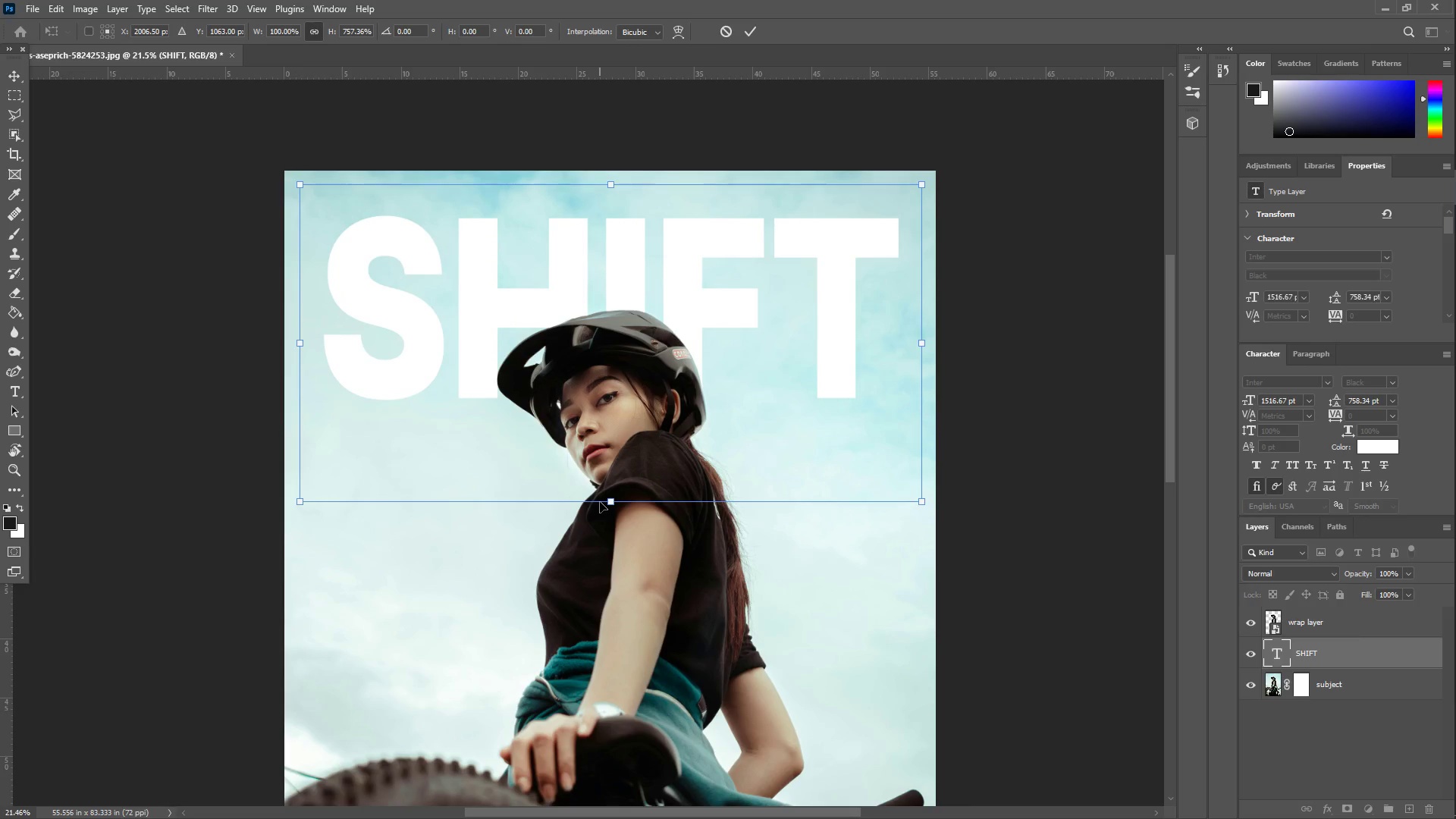 
hold_key(key=ShiftLeft, duration=0.98)
 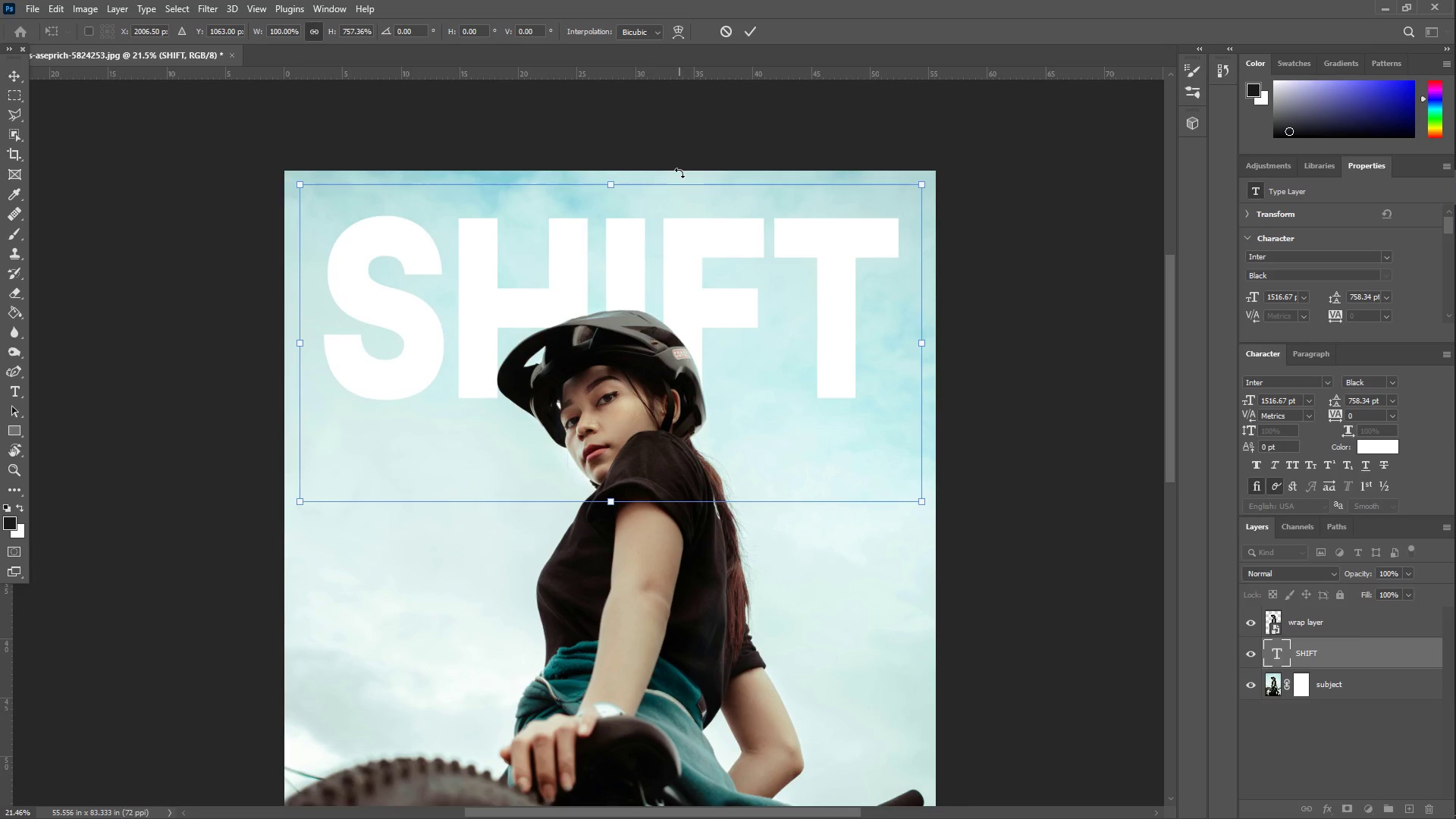 
hold_key(key=ShiftLeft, duration=1.5)
left_click_drag(start_coordinate=[609, 507], to_coordinate=[618, 481])
 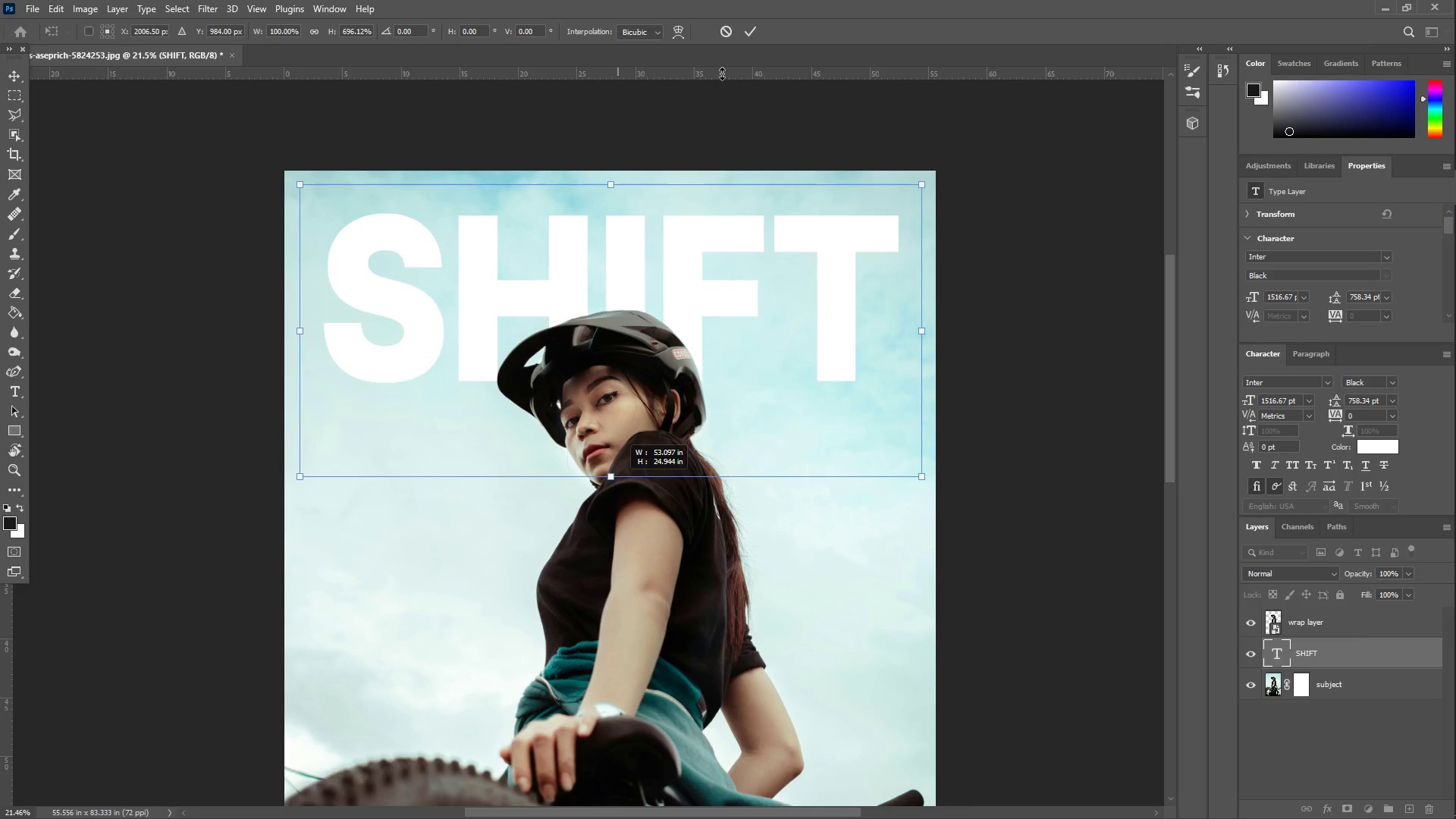 
hold_key(key=ShiftLeft, duration=0.55)
 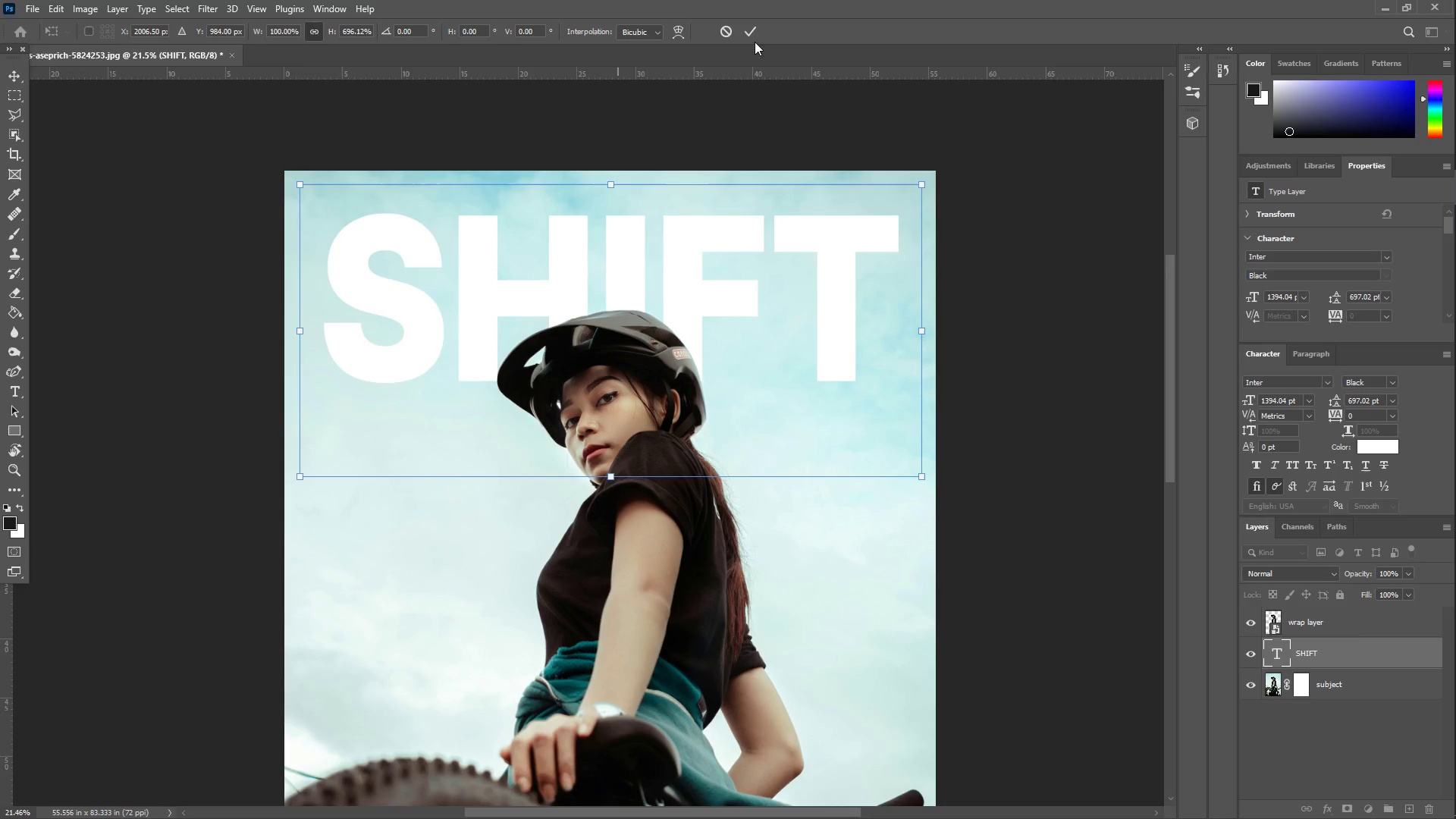 
left_click([757, 32])
 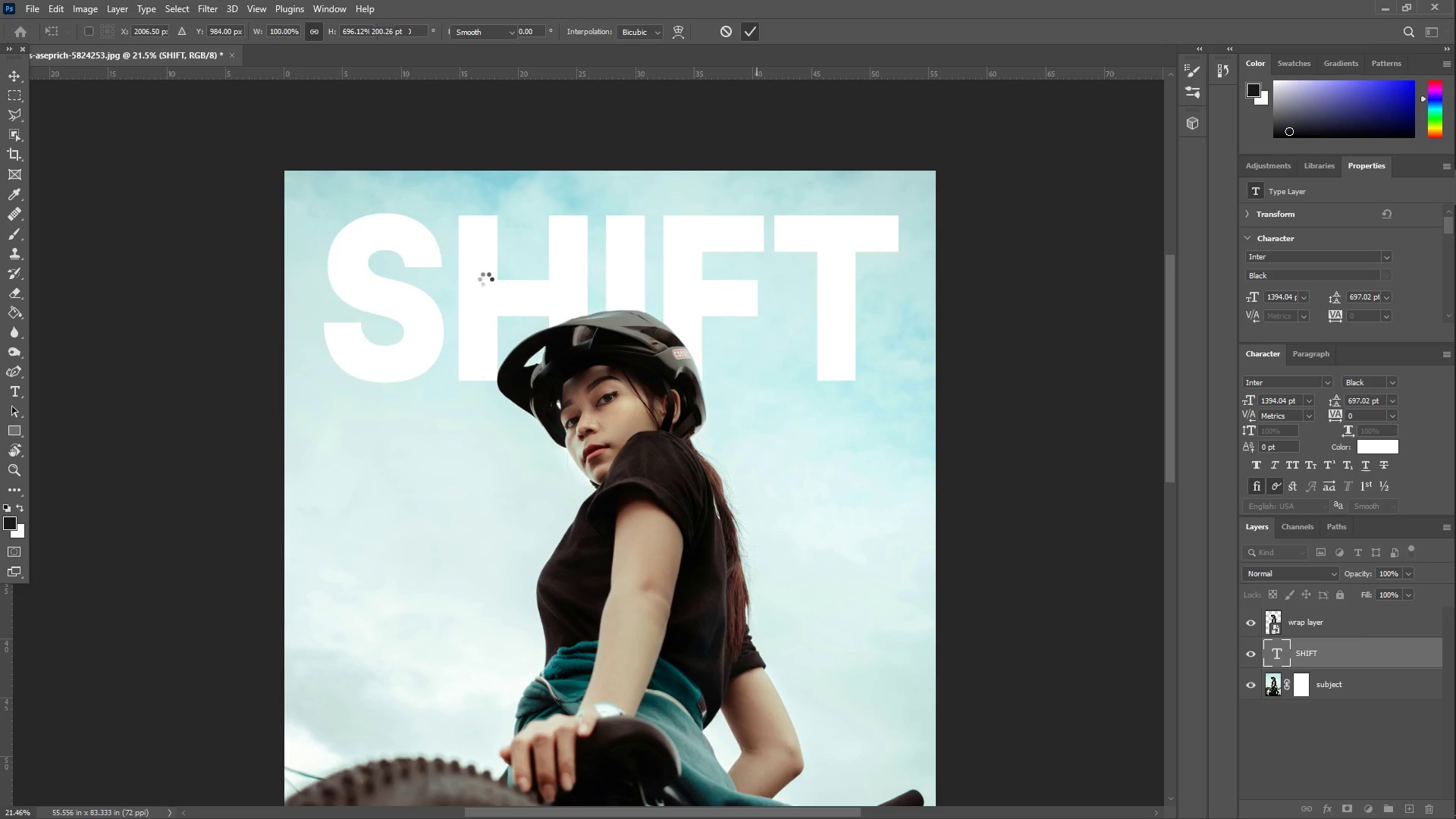 
key(Z)
 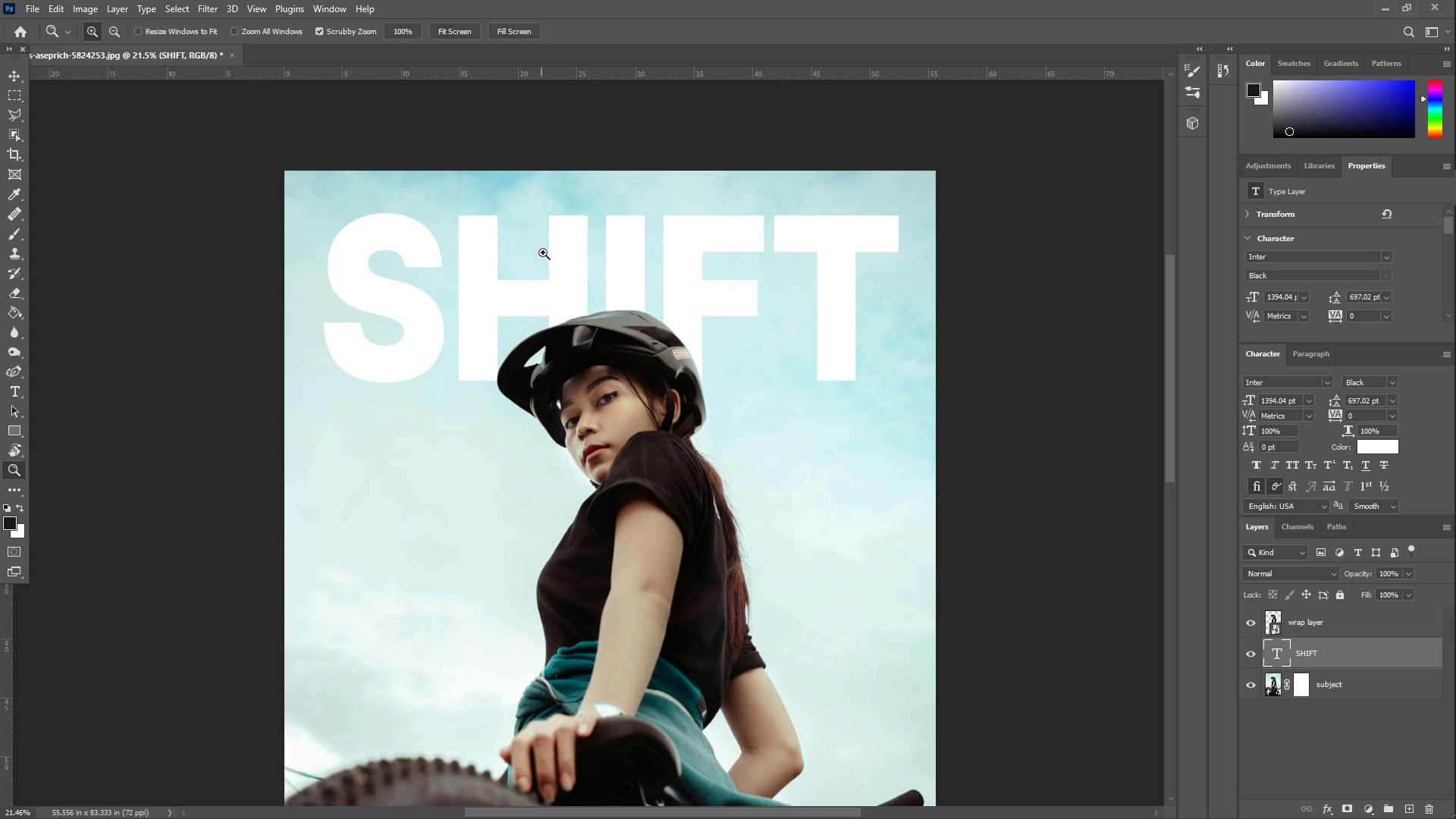 
left_click_drag(start_coordinate=[537, 258], to_coordinate=[482, 271])
 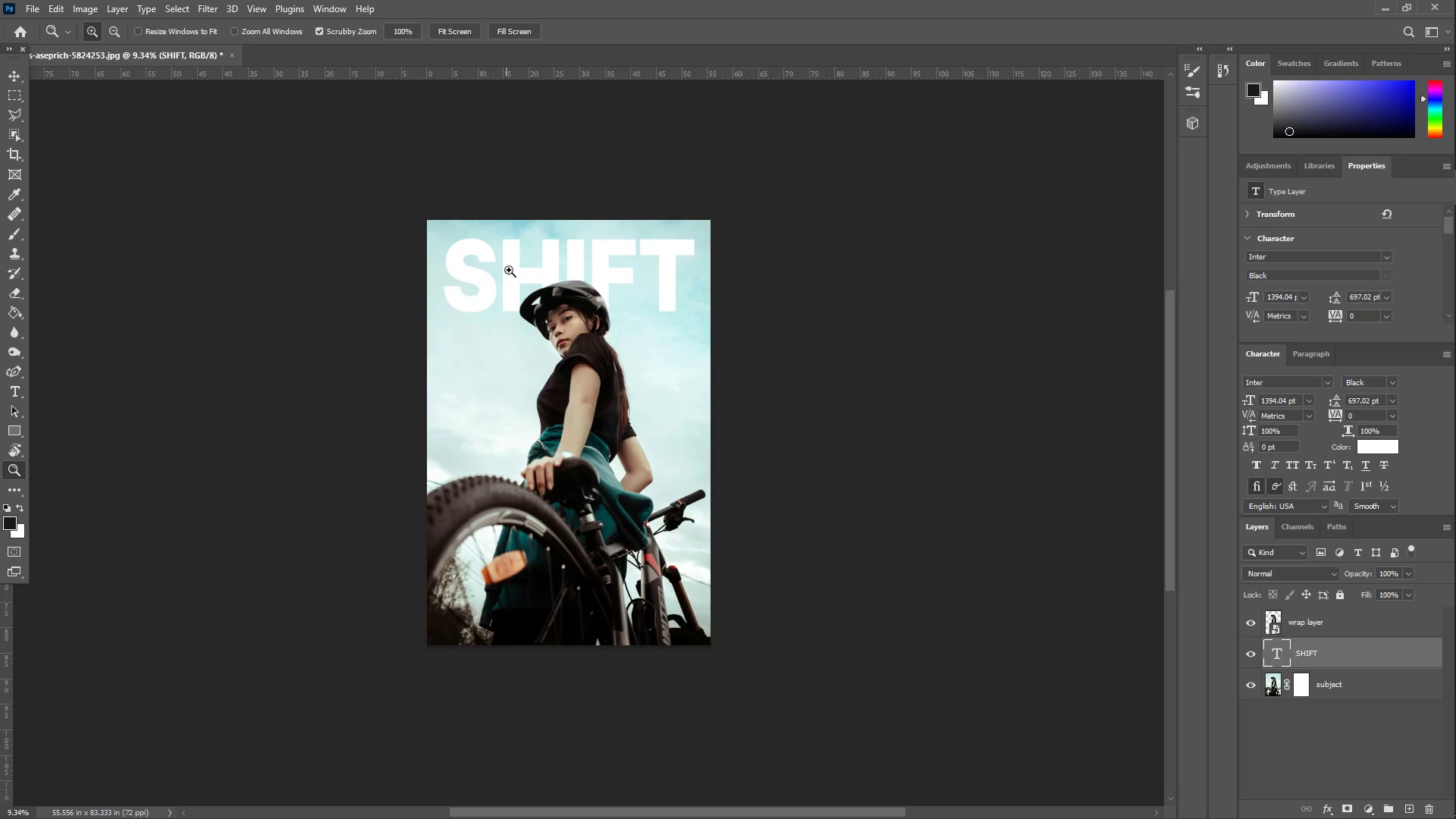 
left_click_drag(start_coordinate=[540, 262], to_coordinate=[563, 259])
 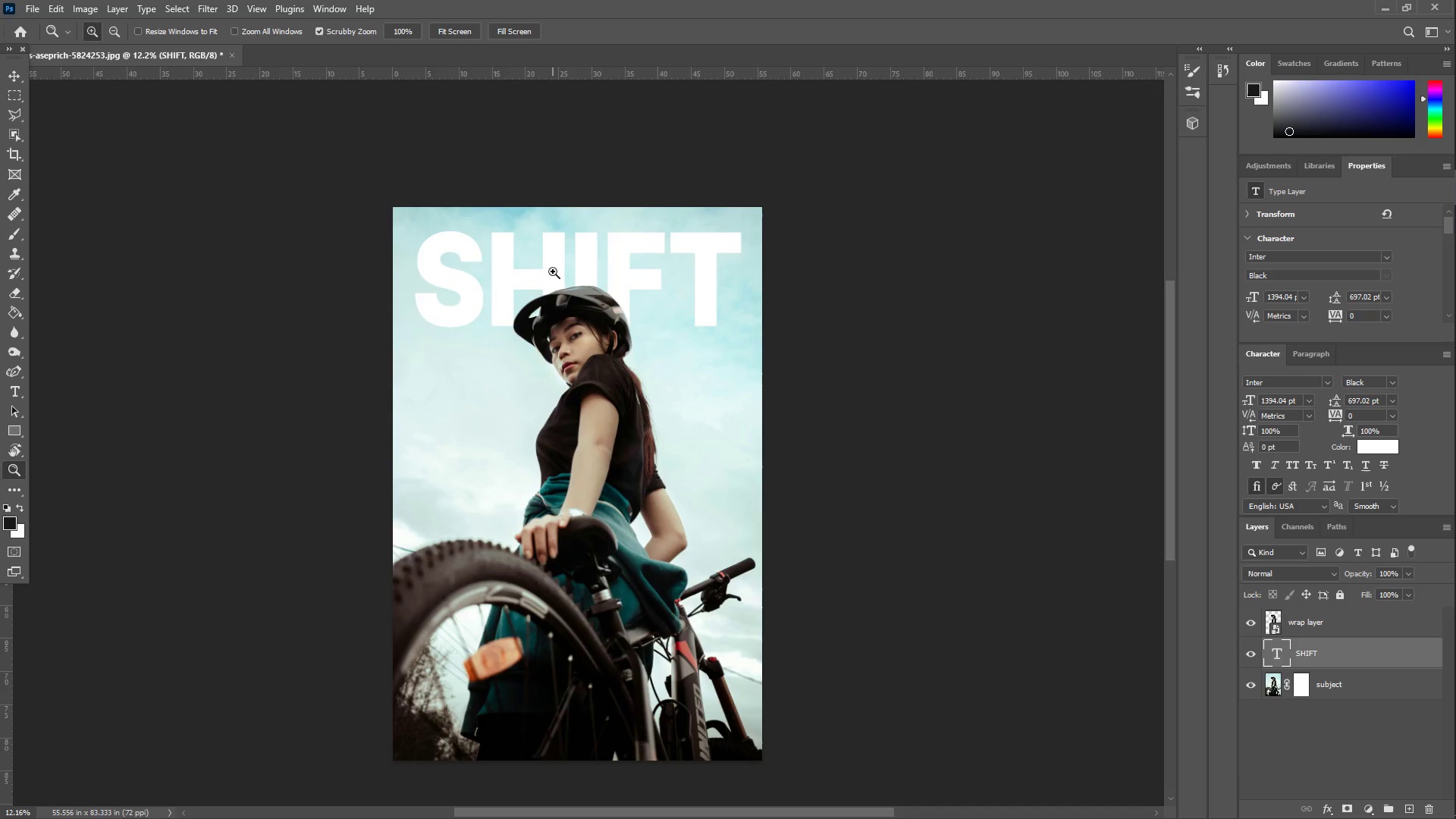 
wait(7.48)
 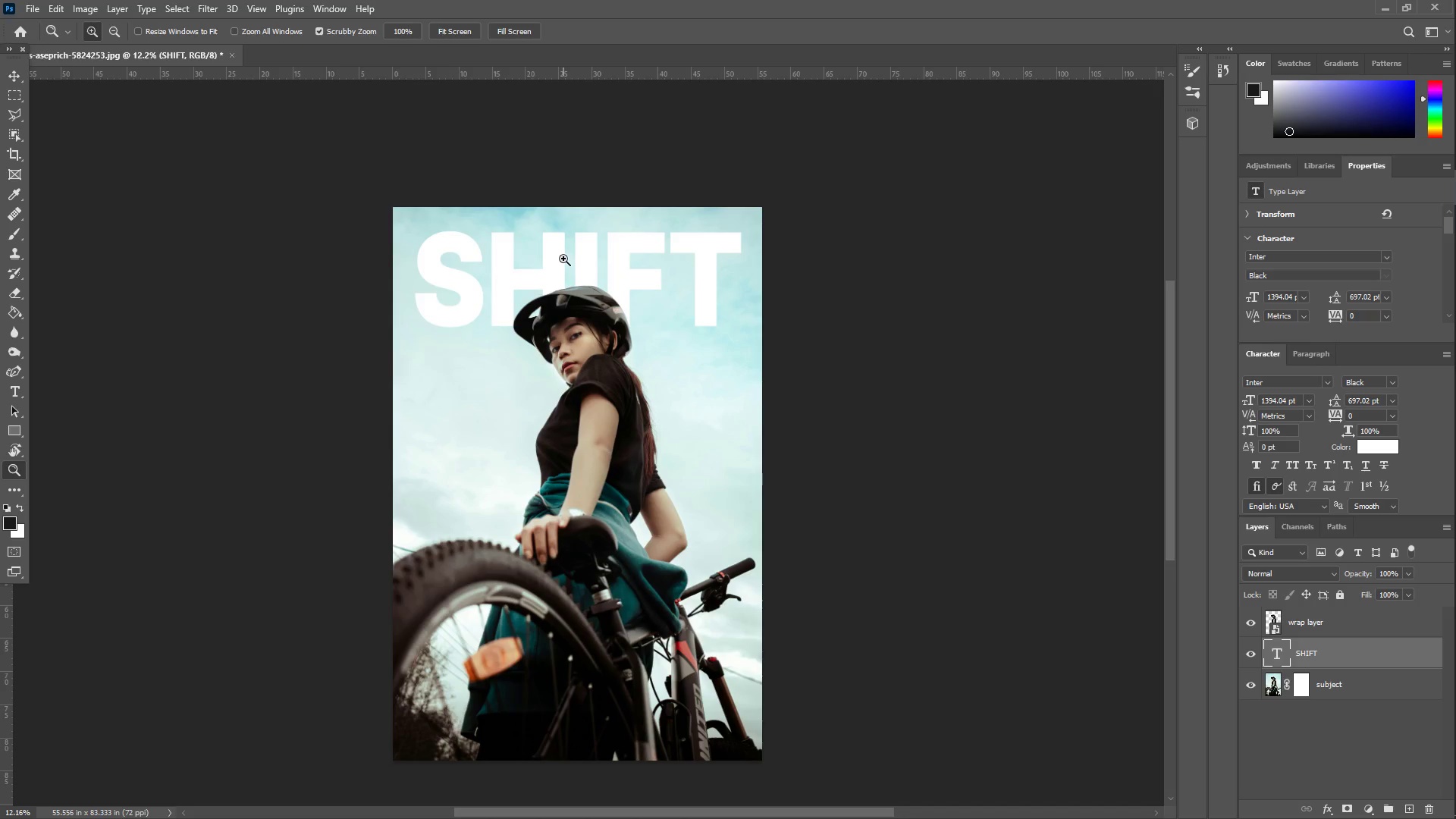 
left_click([12, 73])
 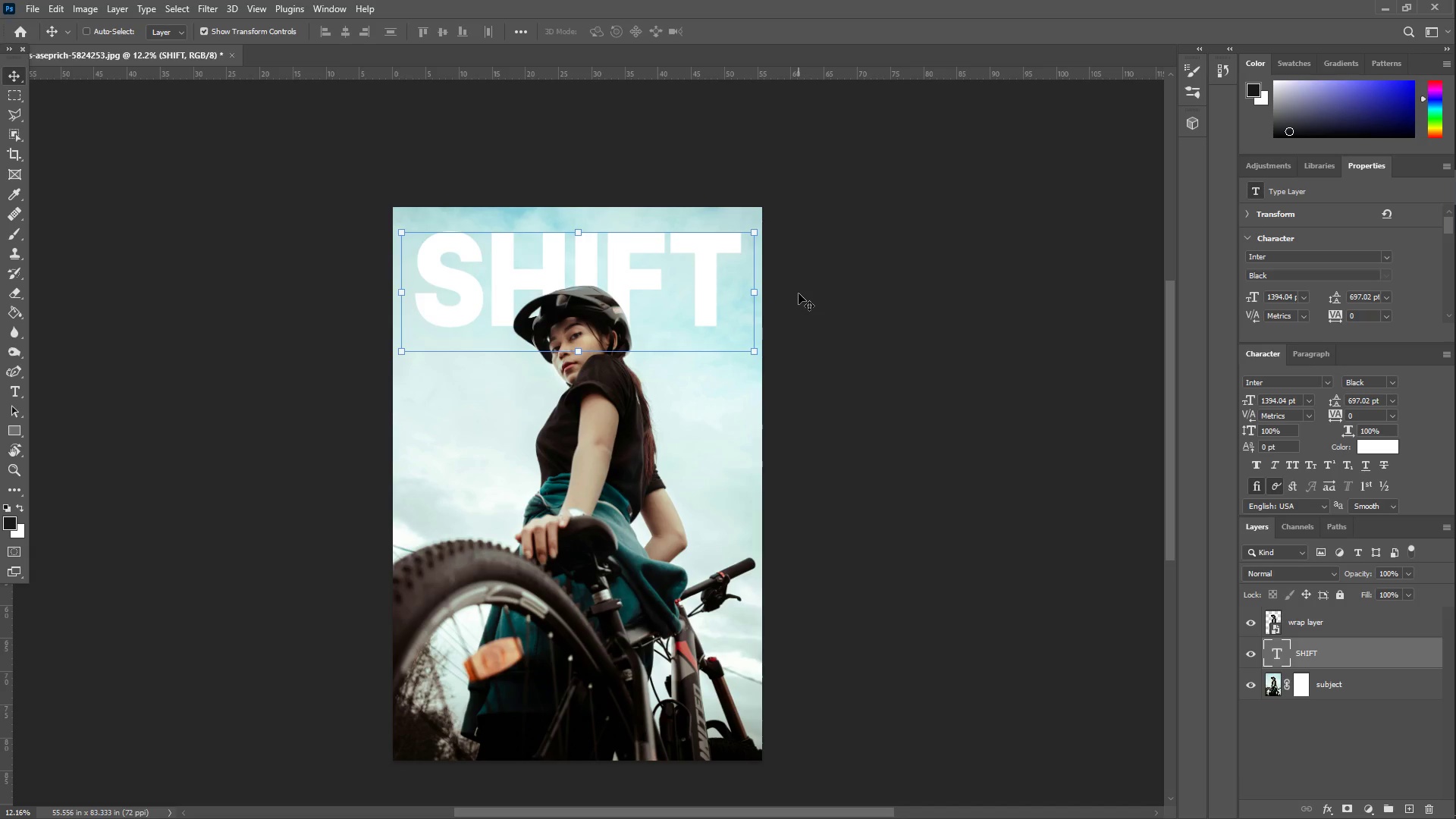 
wait(10.89)
 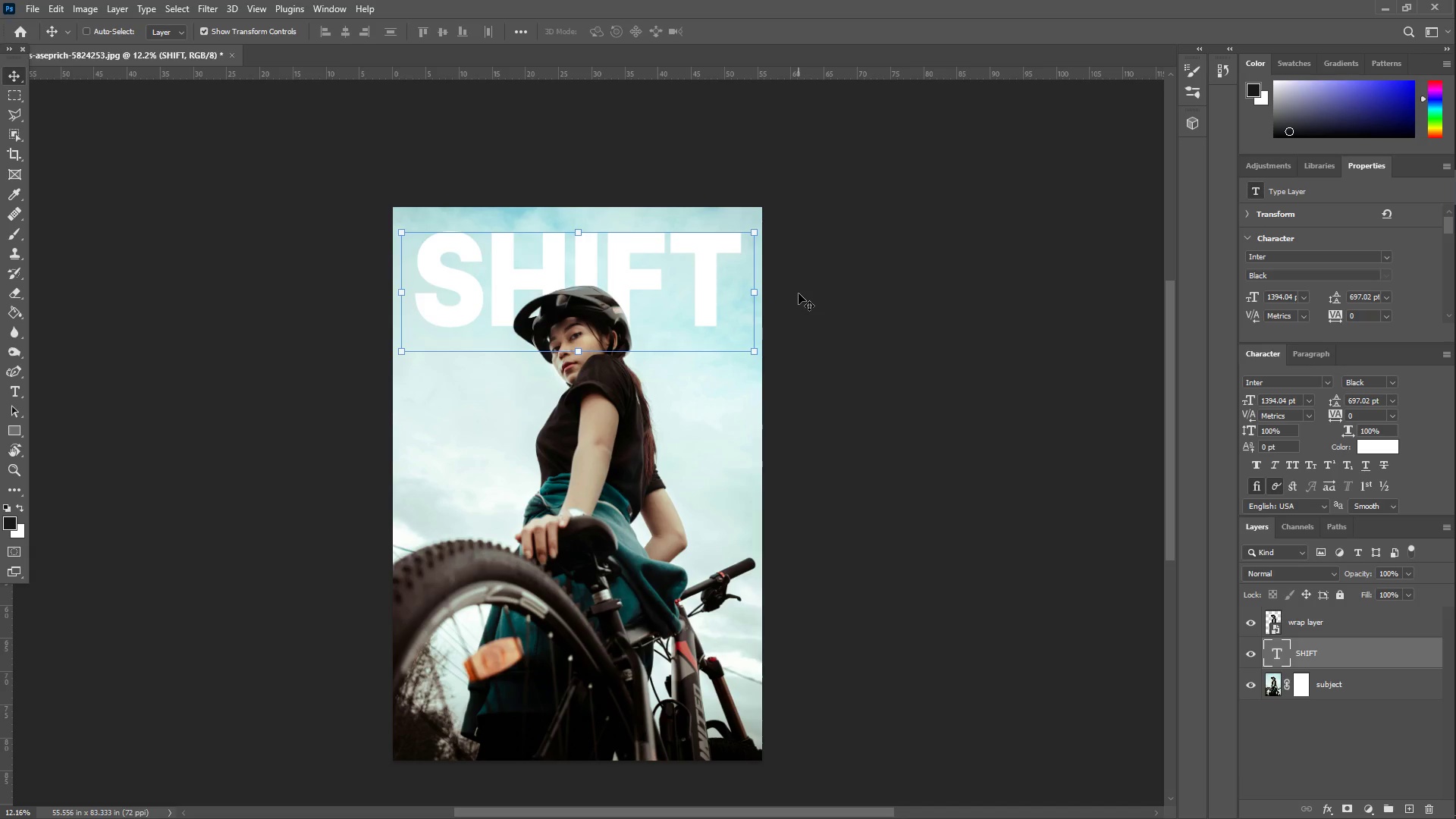 
hold_key(key=ShiftLeft, duration=1.33)
left_click_drag(start_coordinate=[578, 350], to_coordinate=[579, 331])
 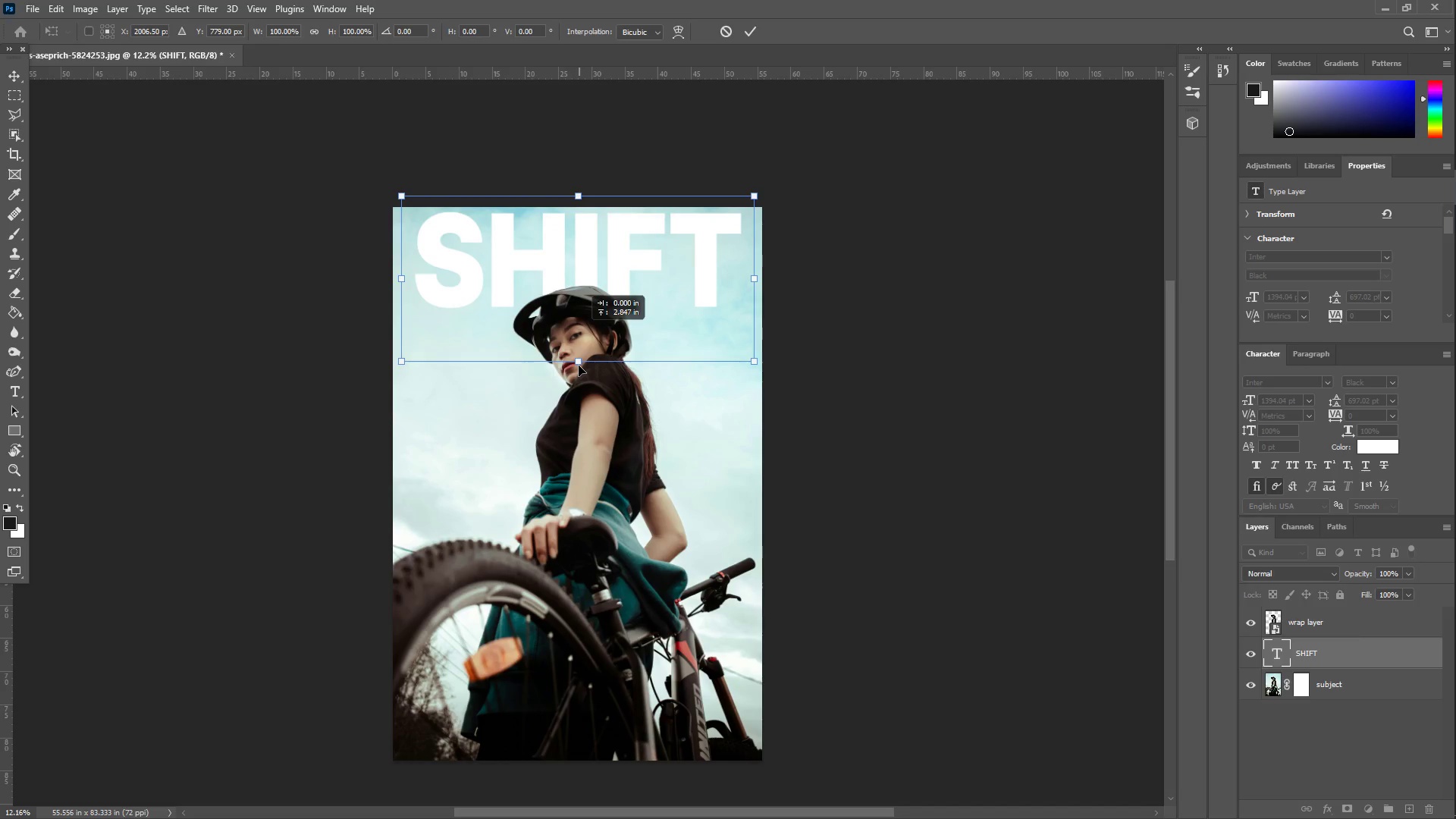 
hold_key(key=ShiftLeft, duration=1.53)
left_click_drag(start_coordinate=[576, 361], to_coordinate=[581, 323])
 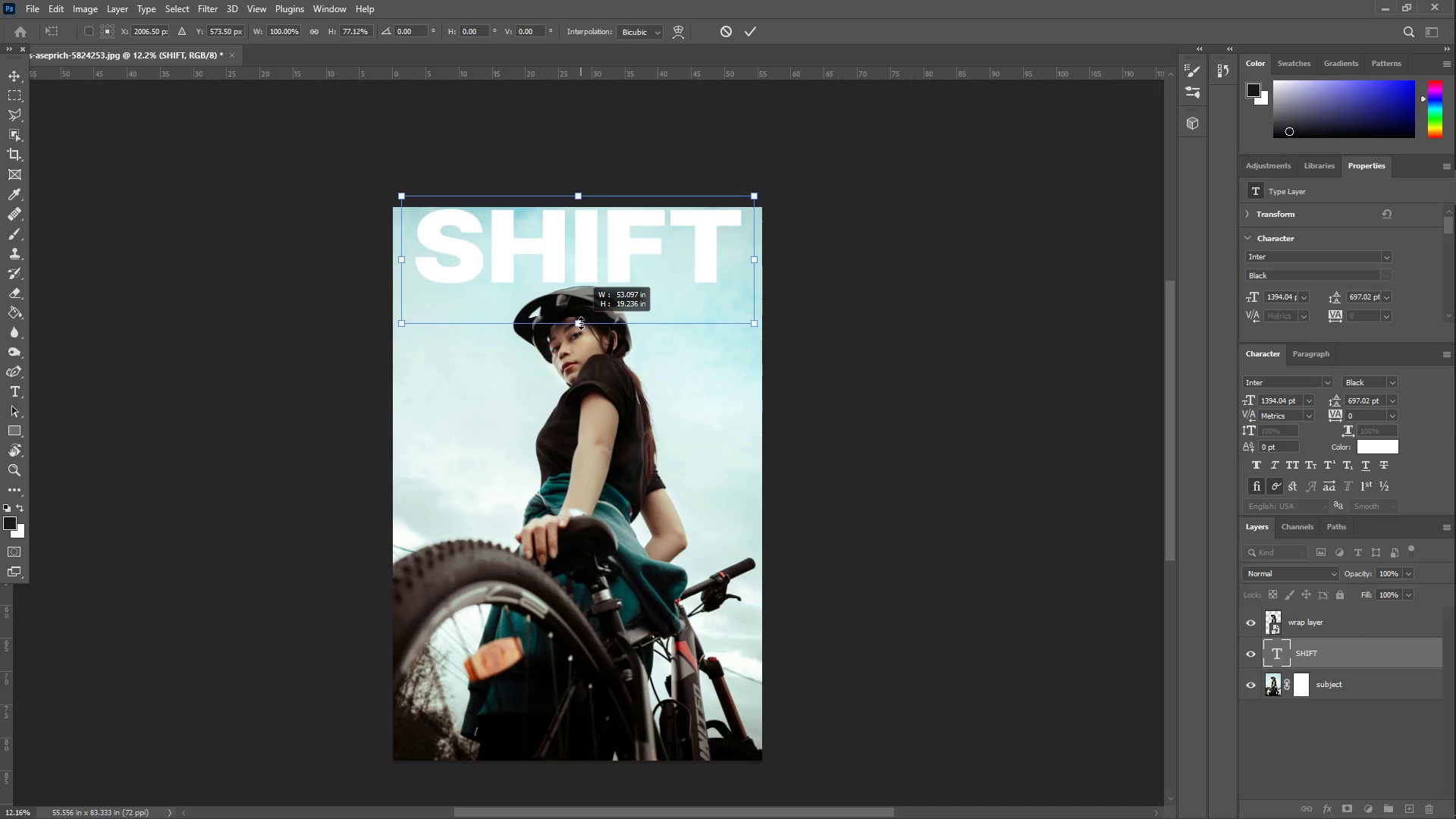 
hold_key(key=ShiftLeft, duration=0.42)
 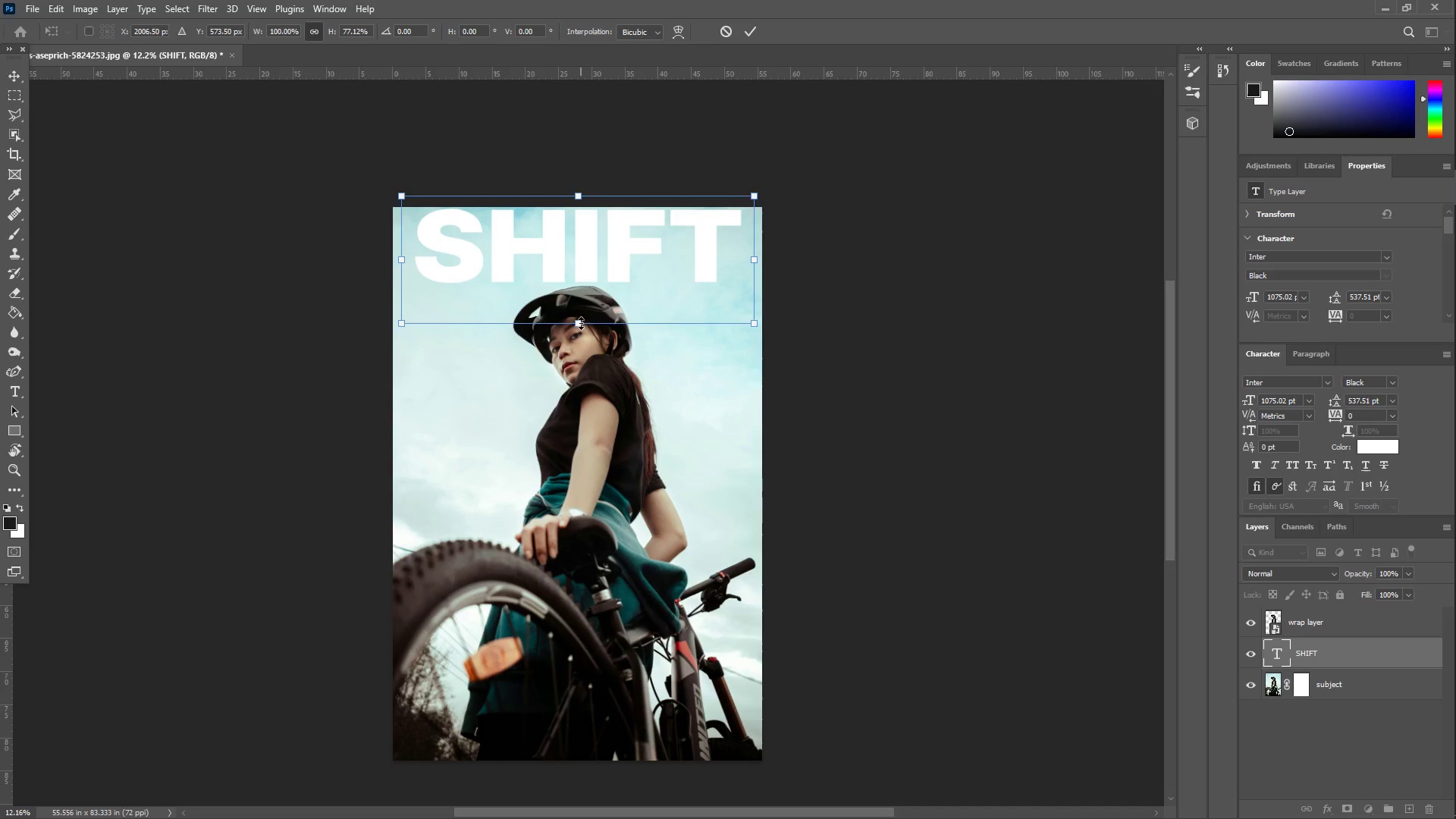 
key(Enter)
 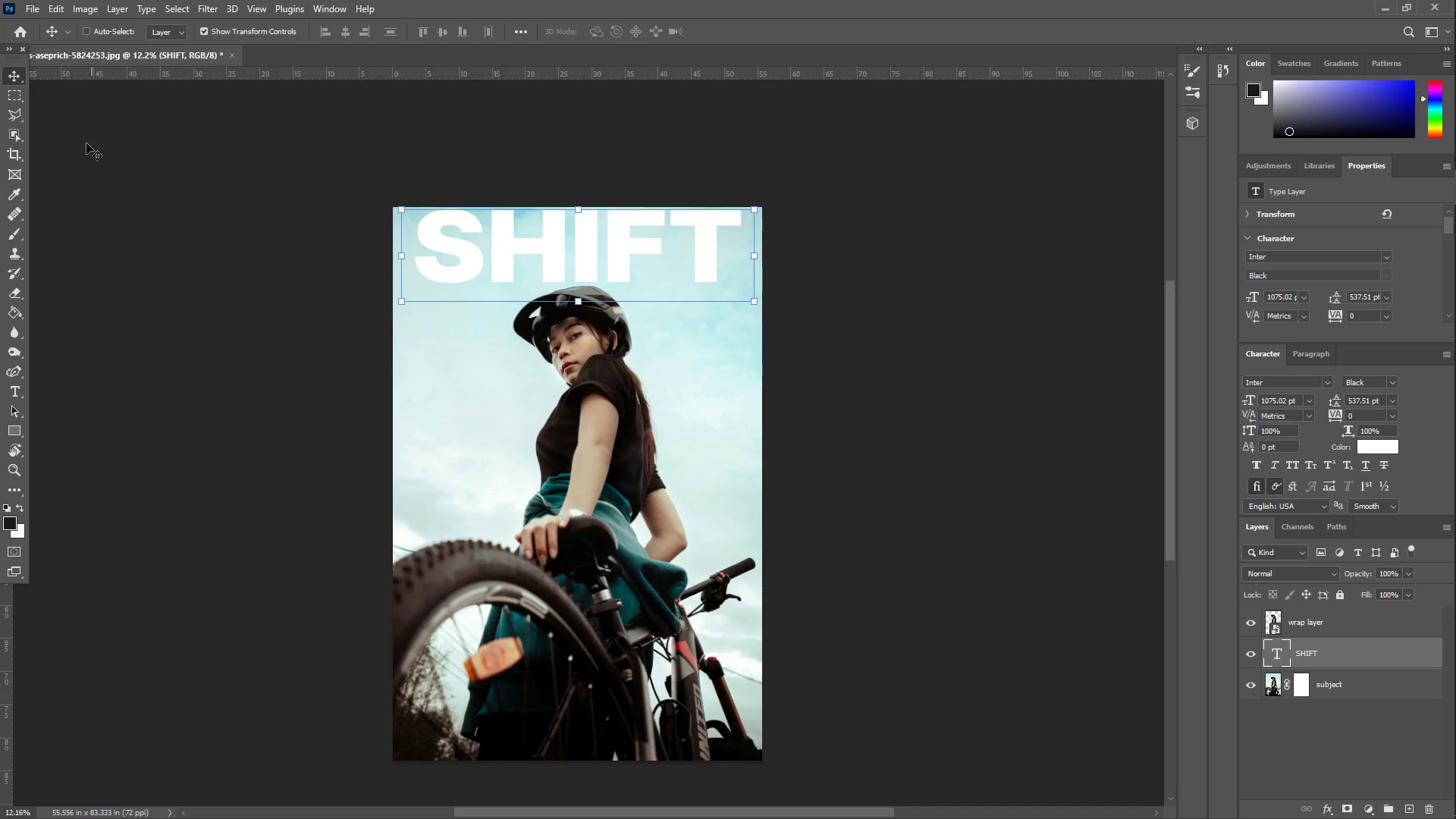 
left_click([7, 75])
 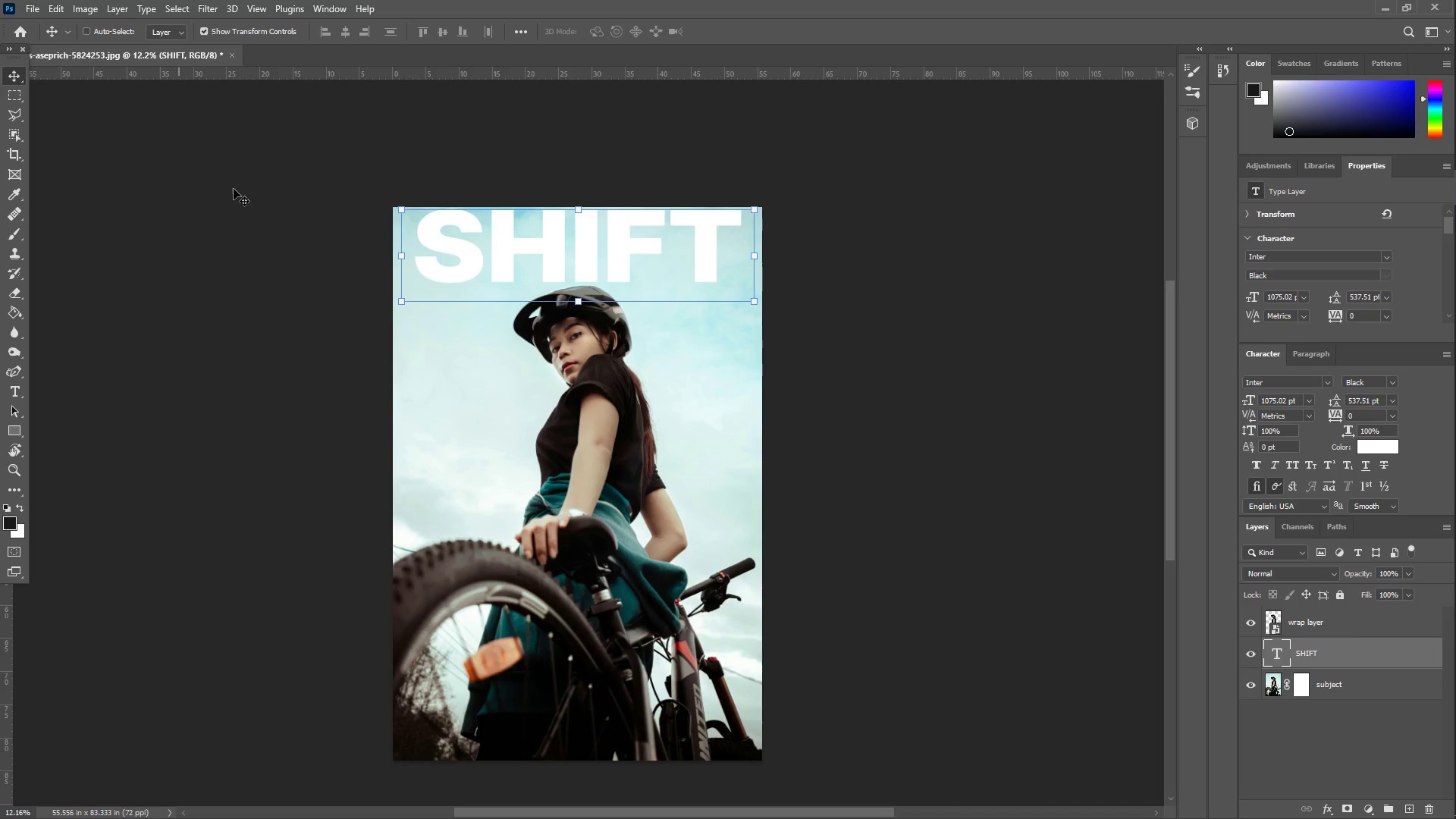 
hold_key(key=ShiftLeft, duration=1.5)
left_click_drag(start_coordinate=[475, 234], to_coordinate=[483, 256])
 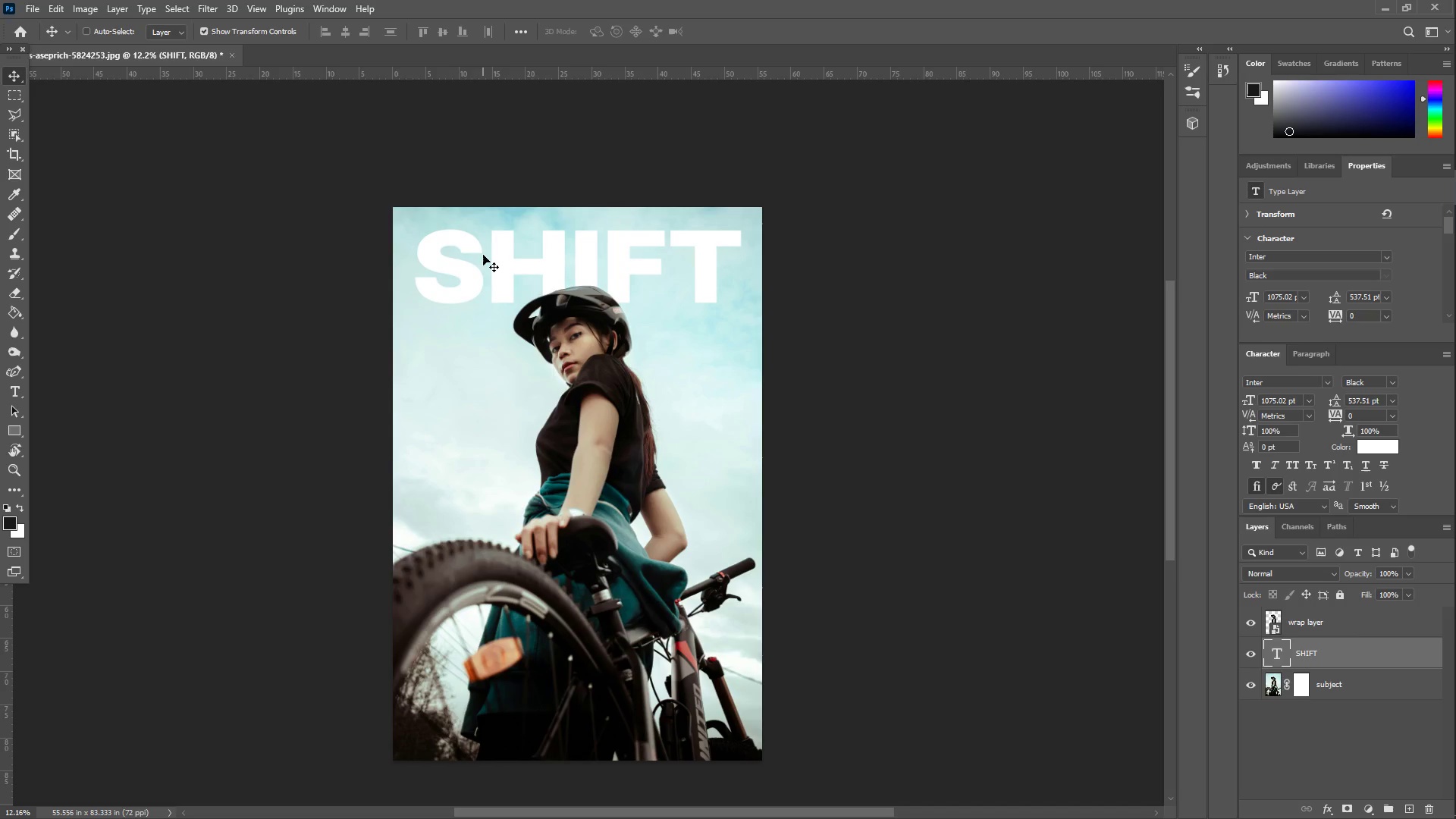 
hold_key(key=ShiftLeft, duration=1.5)
 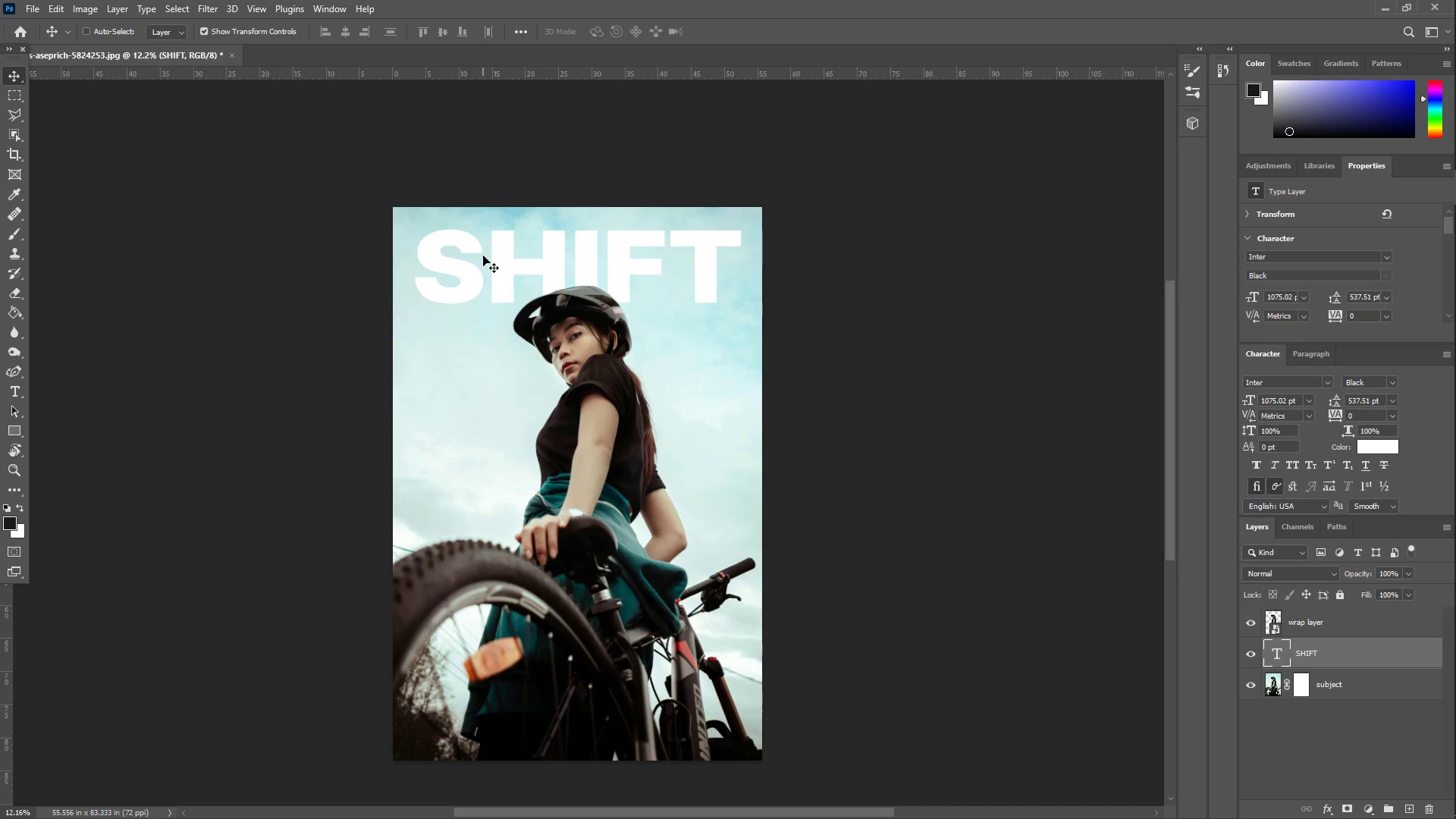 
hold_key(key=ShiftLeft, duration=1.52)
 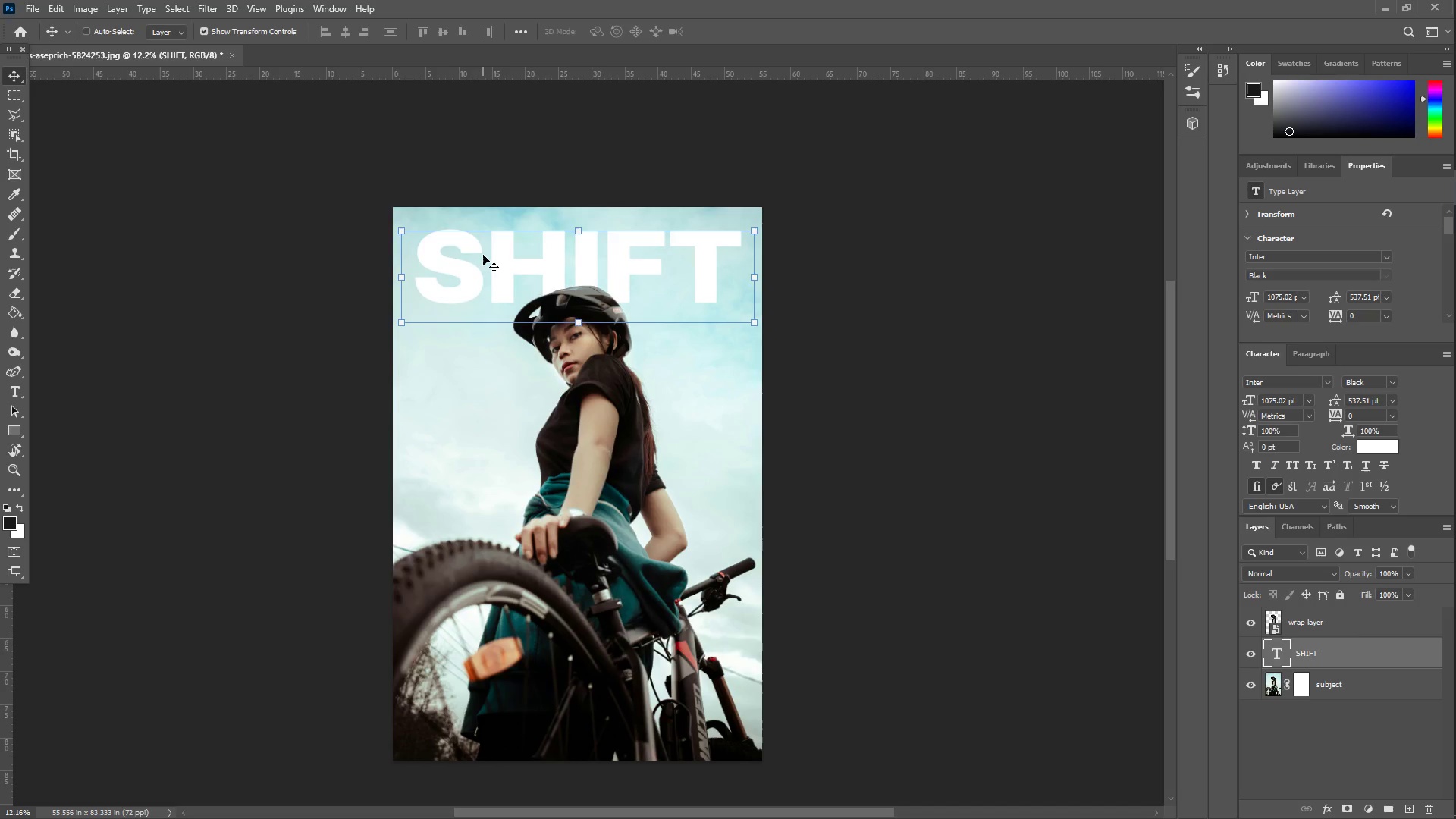 
key(Shift+ShiftLeft)
 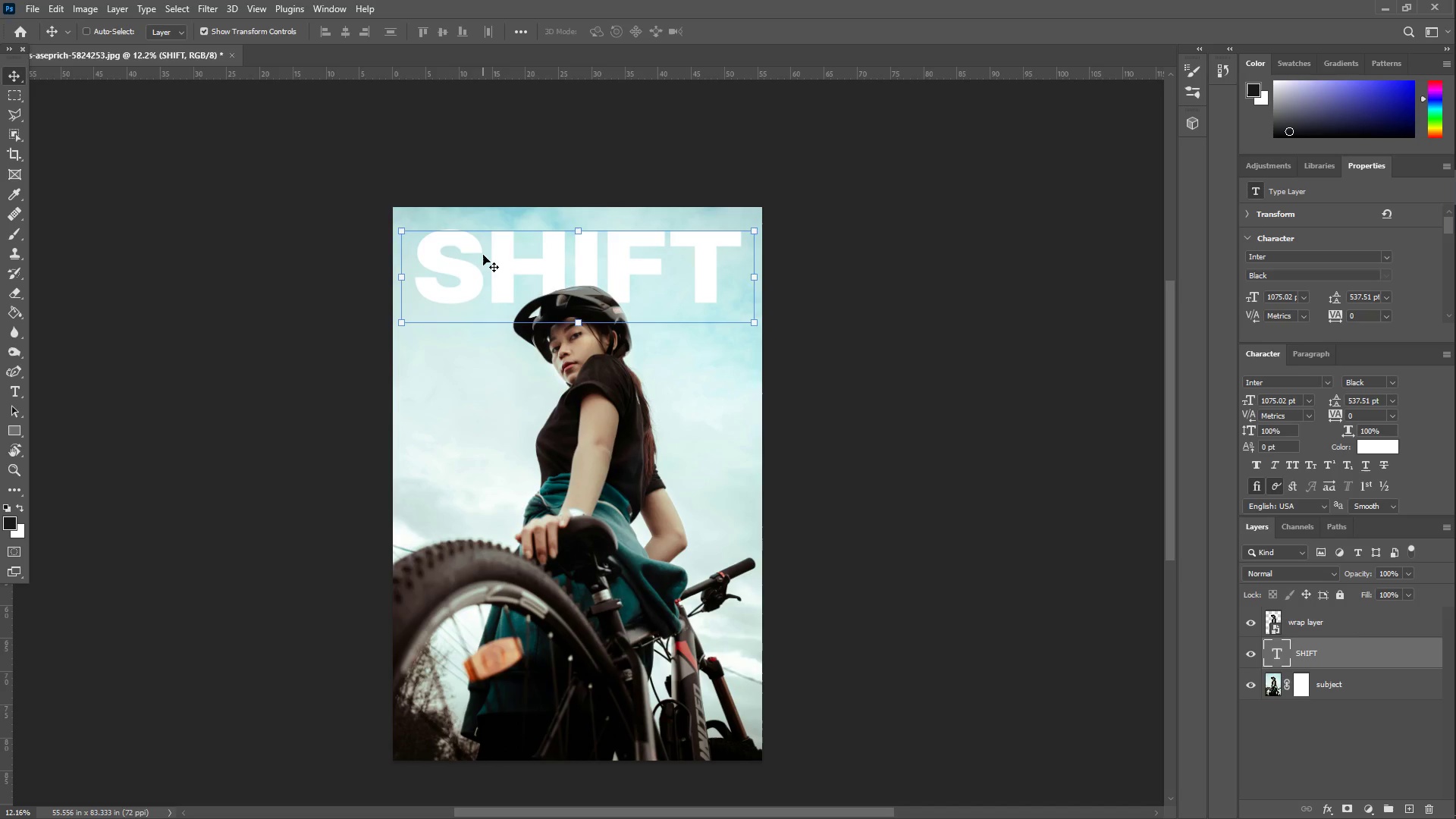 
key(Shift+ShiftLeft)
 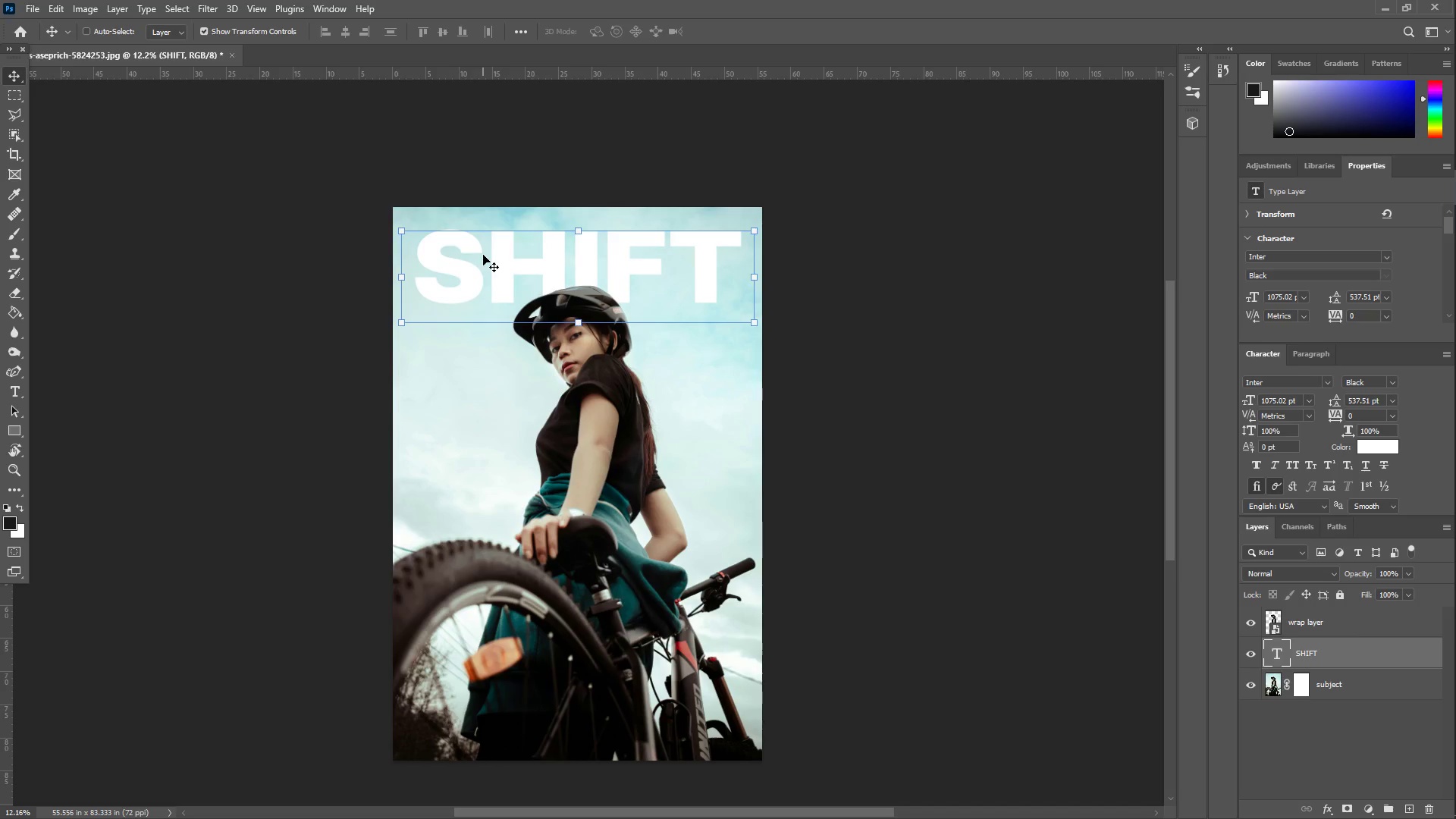 
key(Shift+ShiftLeft)
 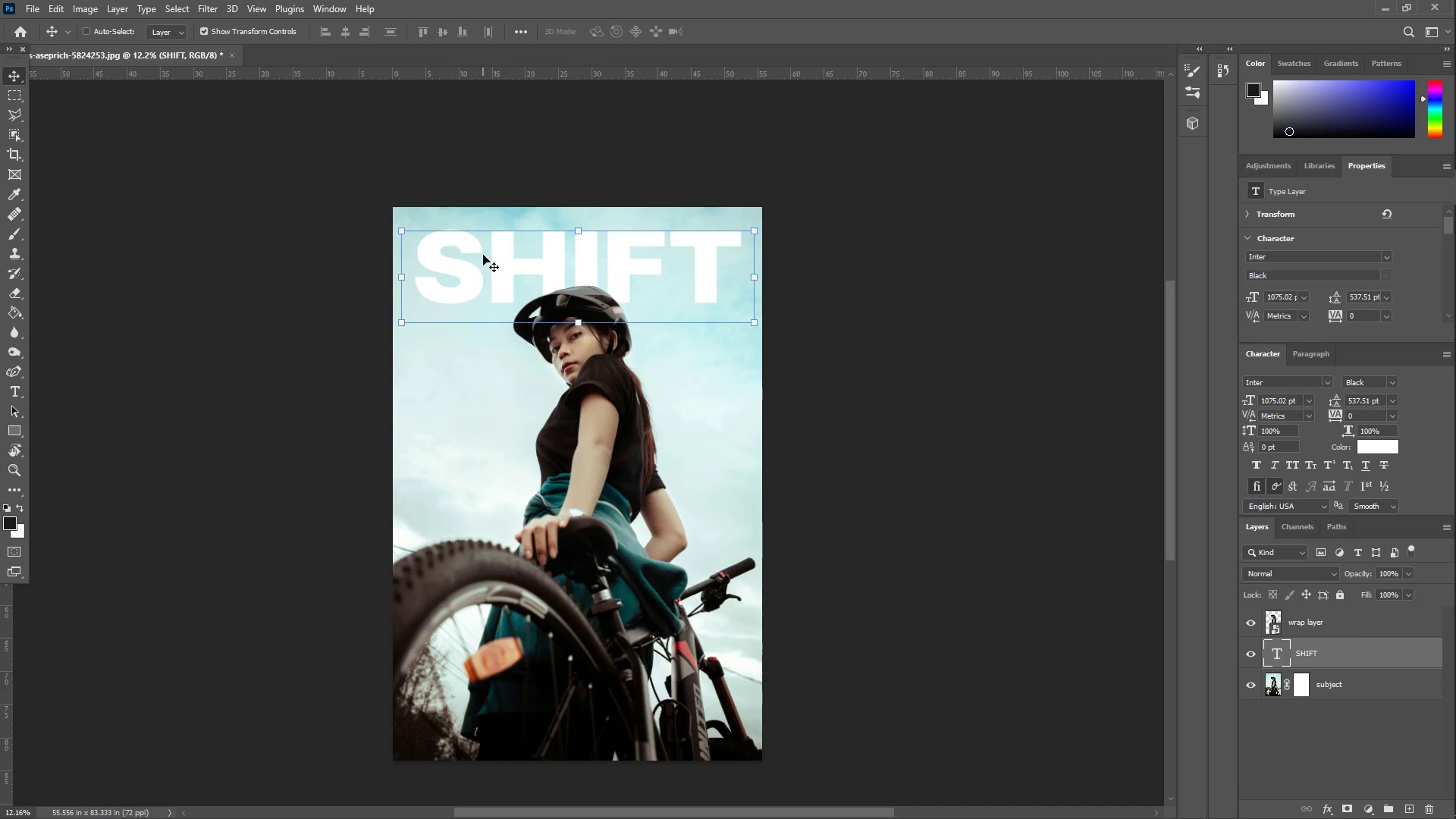 
key(Shift+ShiftLeft)
 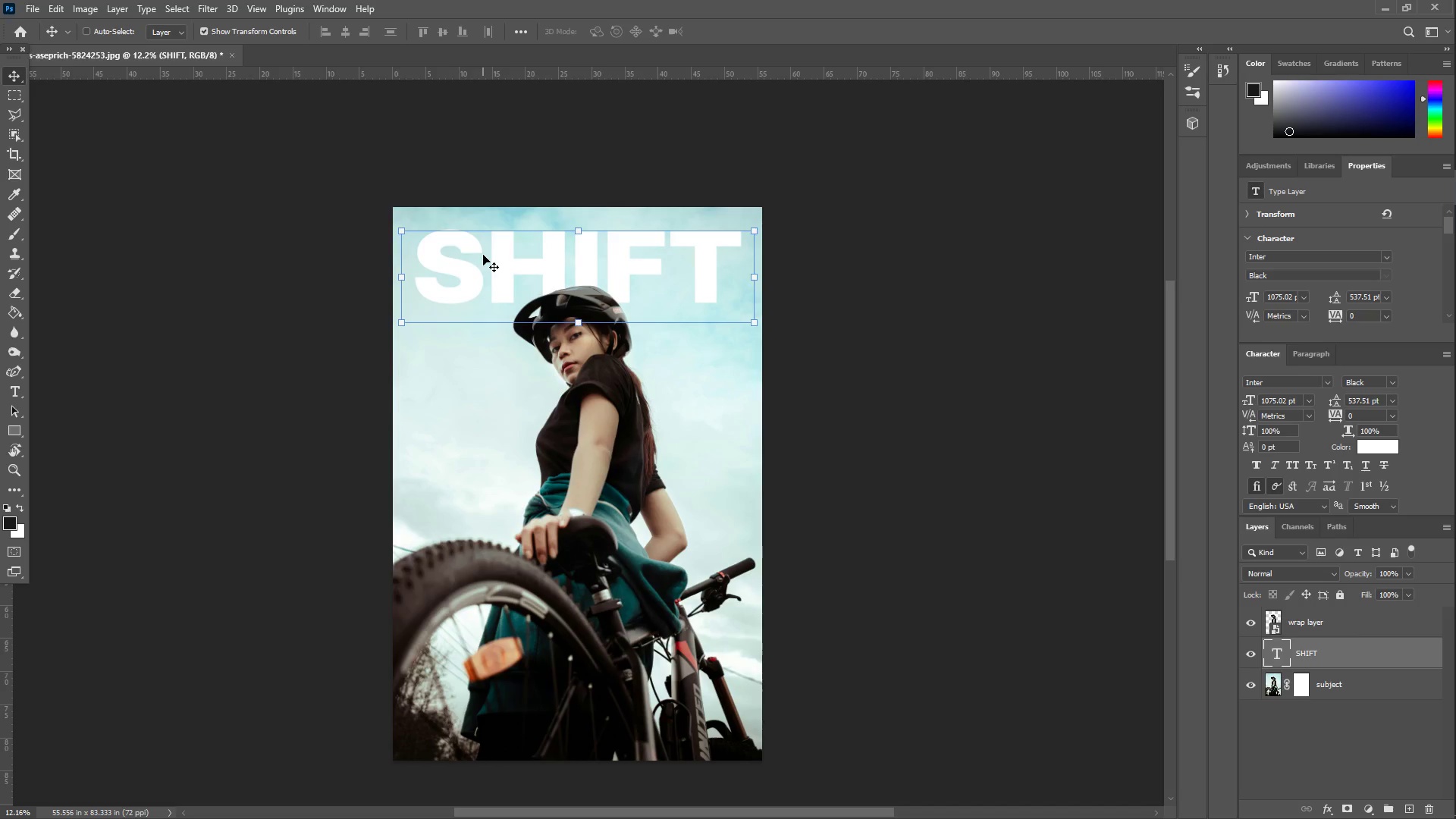 
key(Shift+ShiftLeft)
 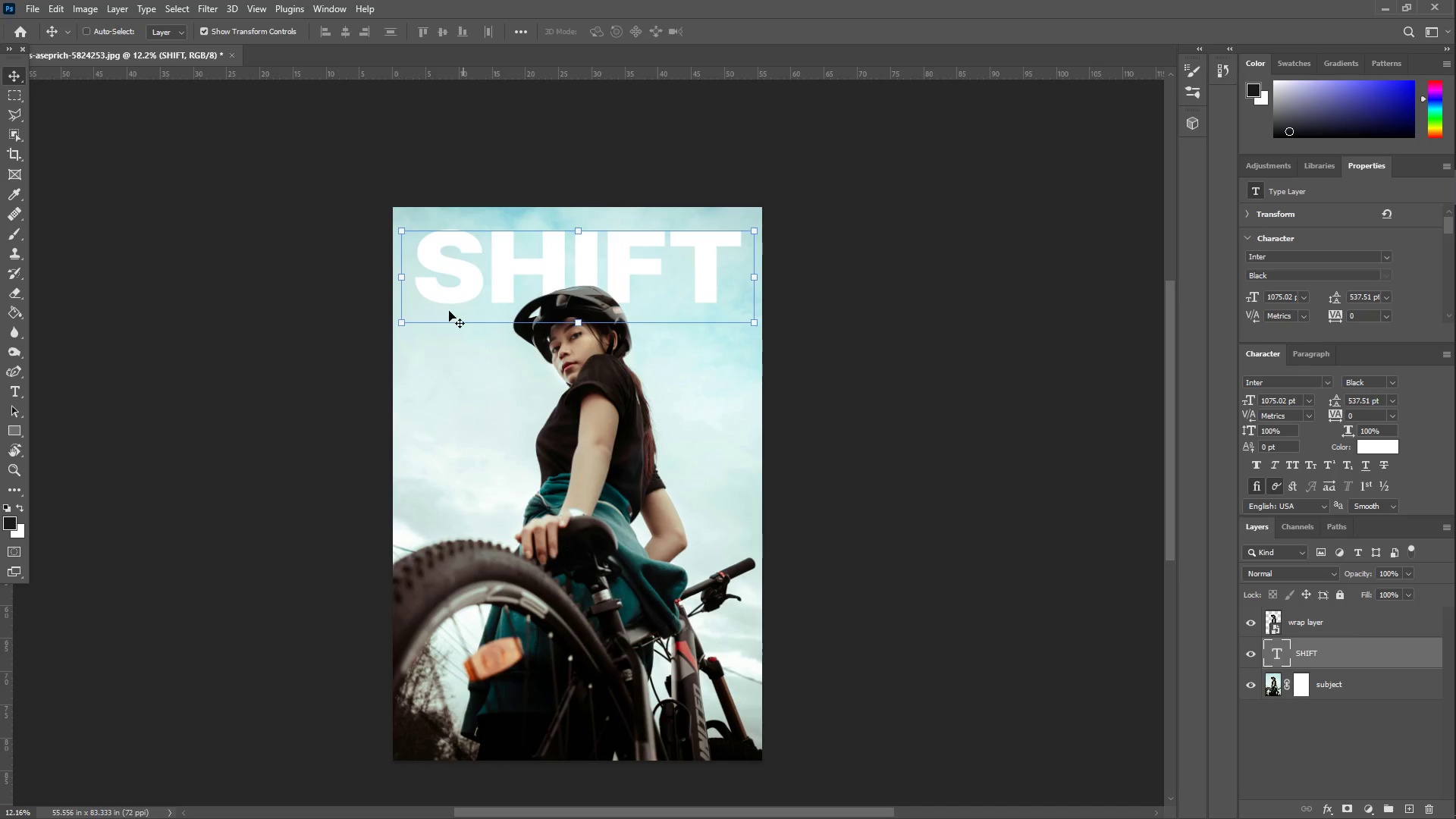 
key(Z)
 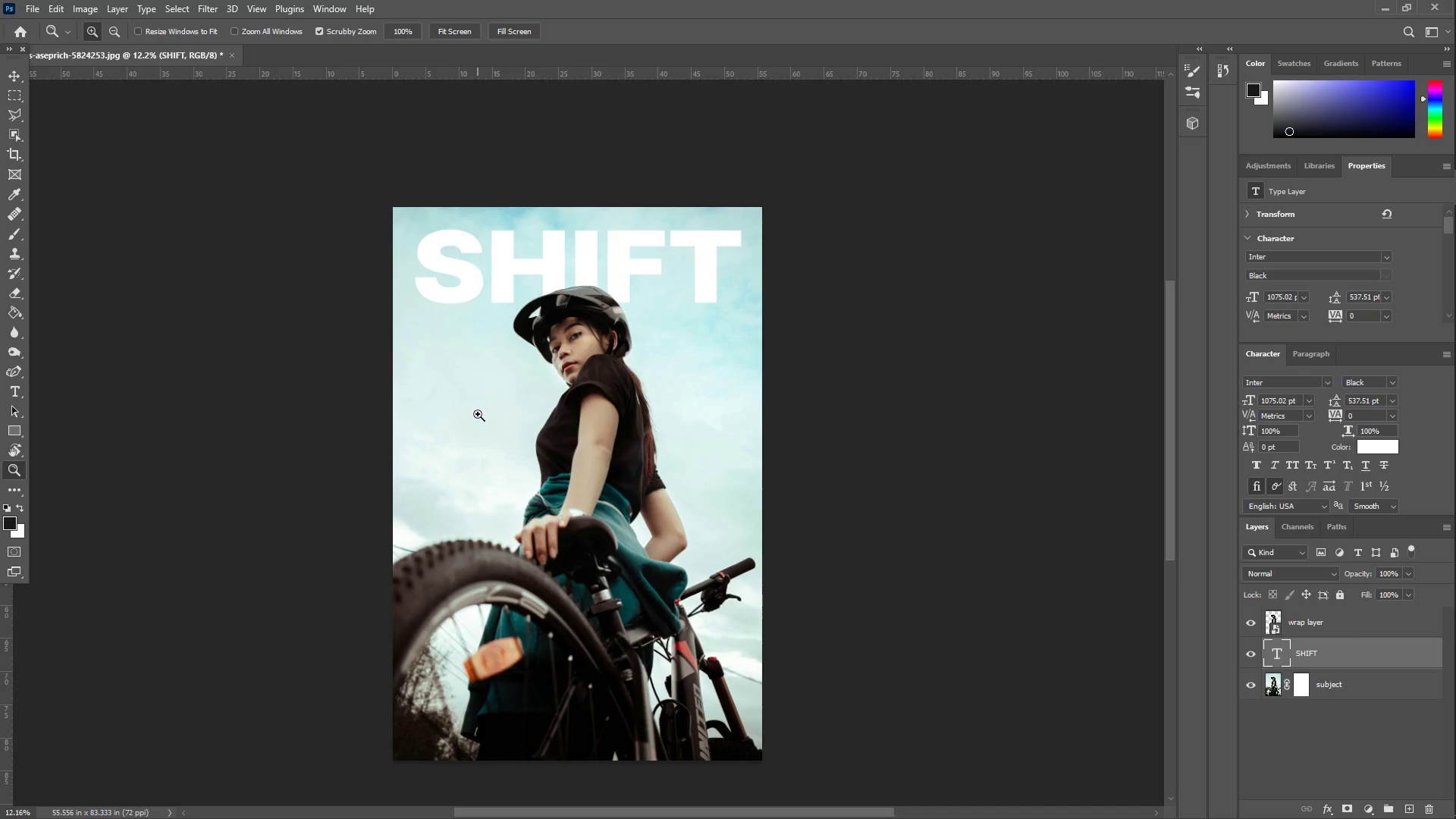 
wait(6.92)
 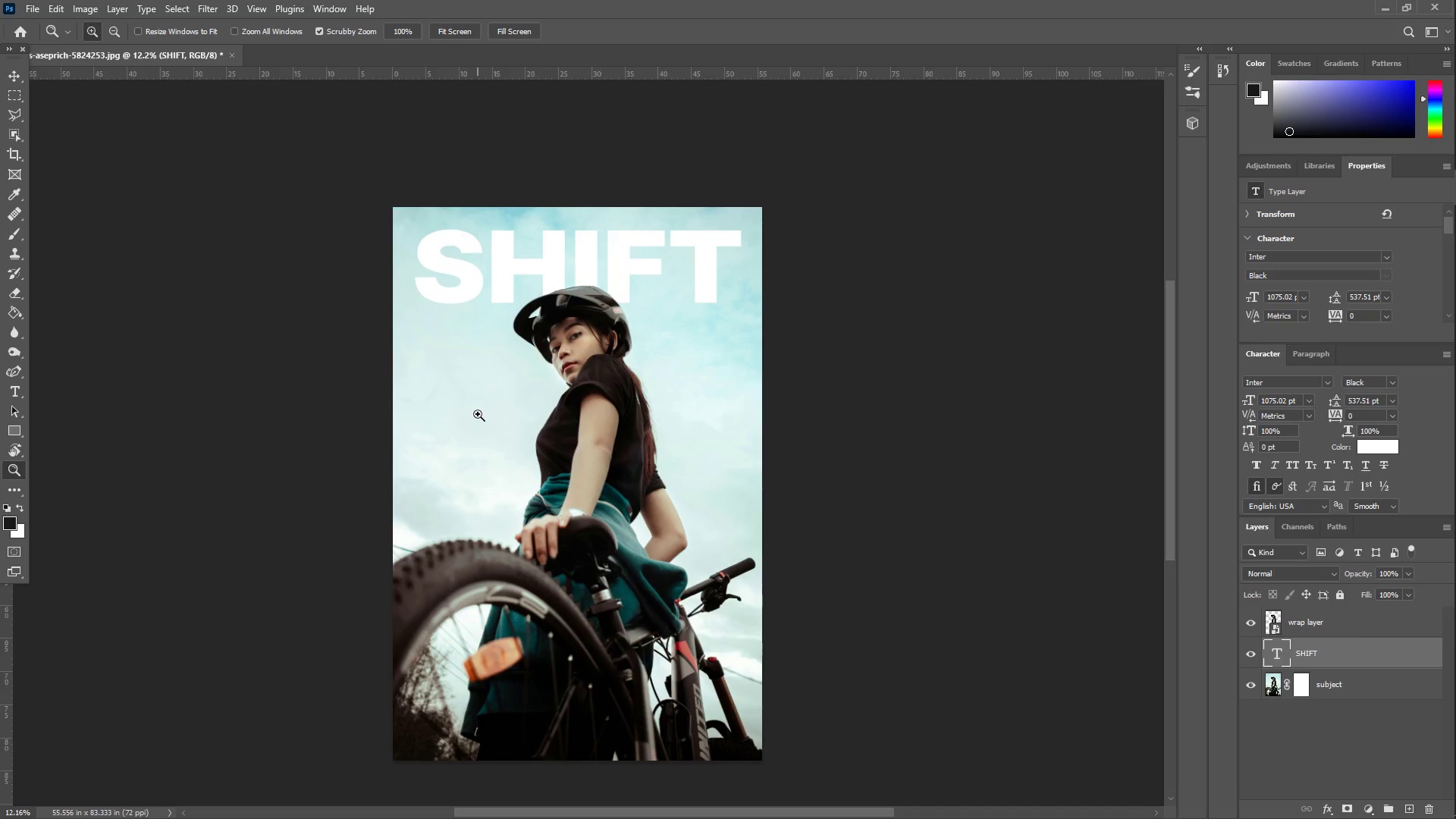 
key(T)
 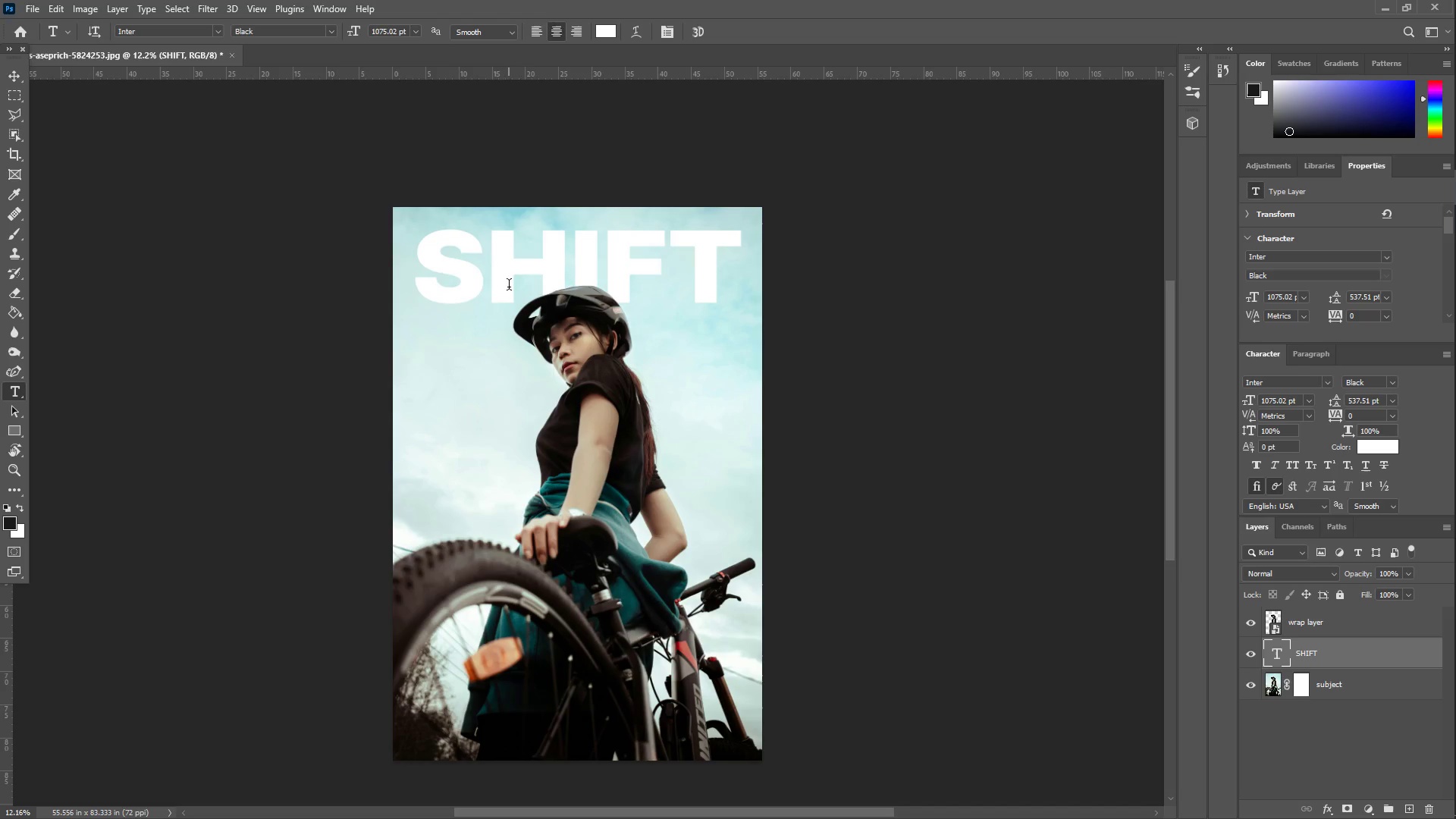 
left_click([513, 277])
 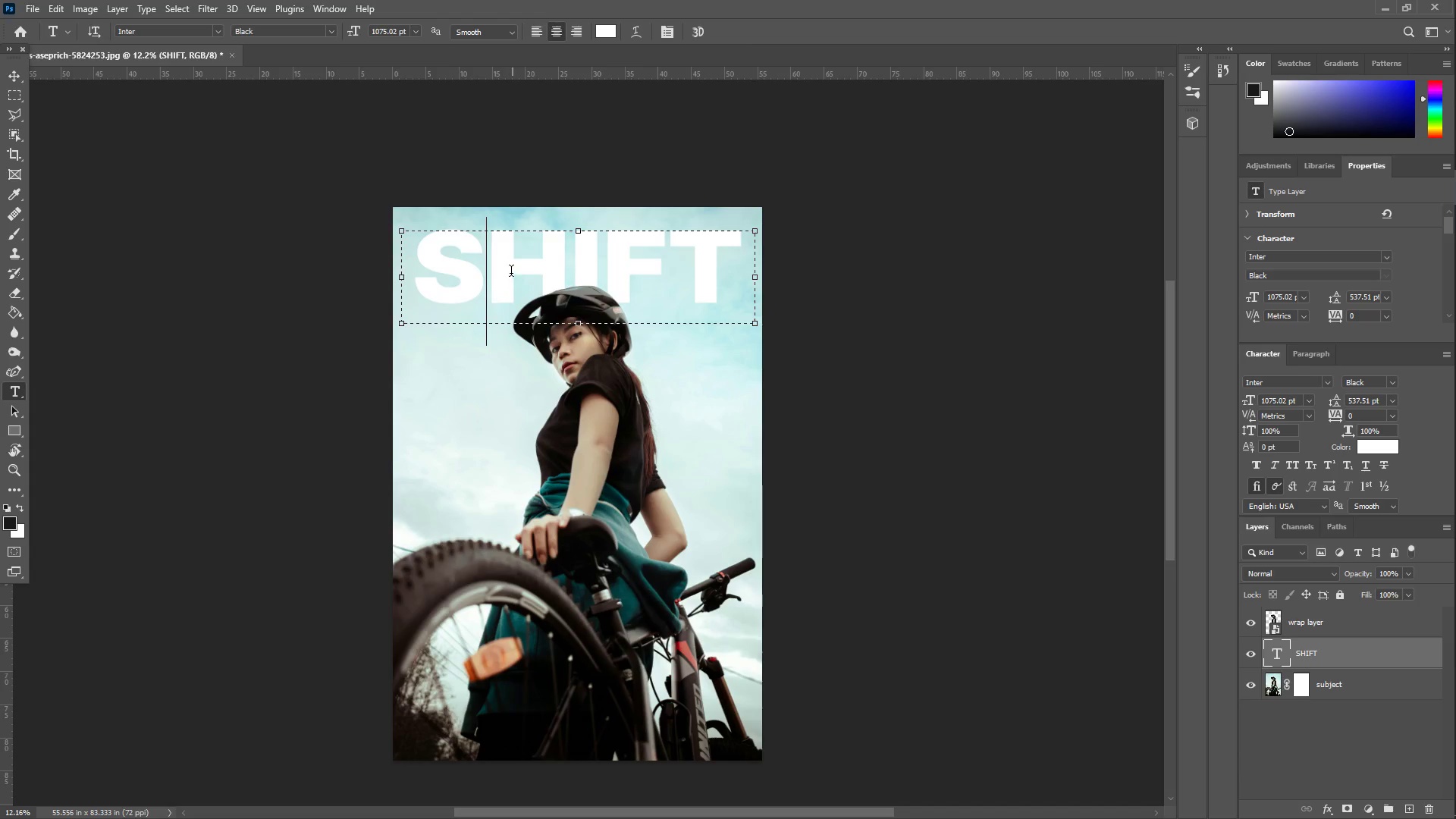 
key(Control+ControlLeft)
 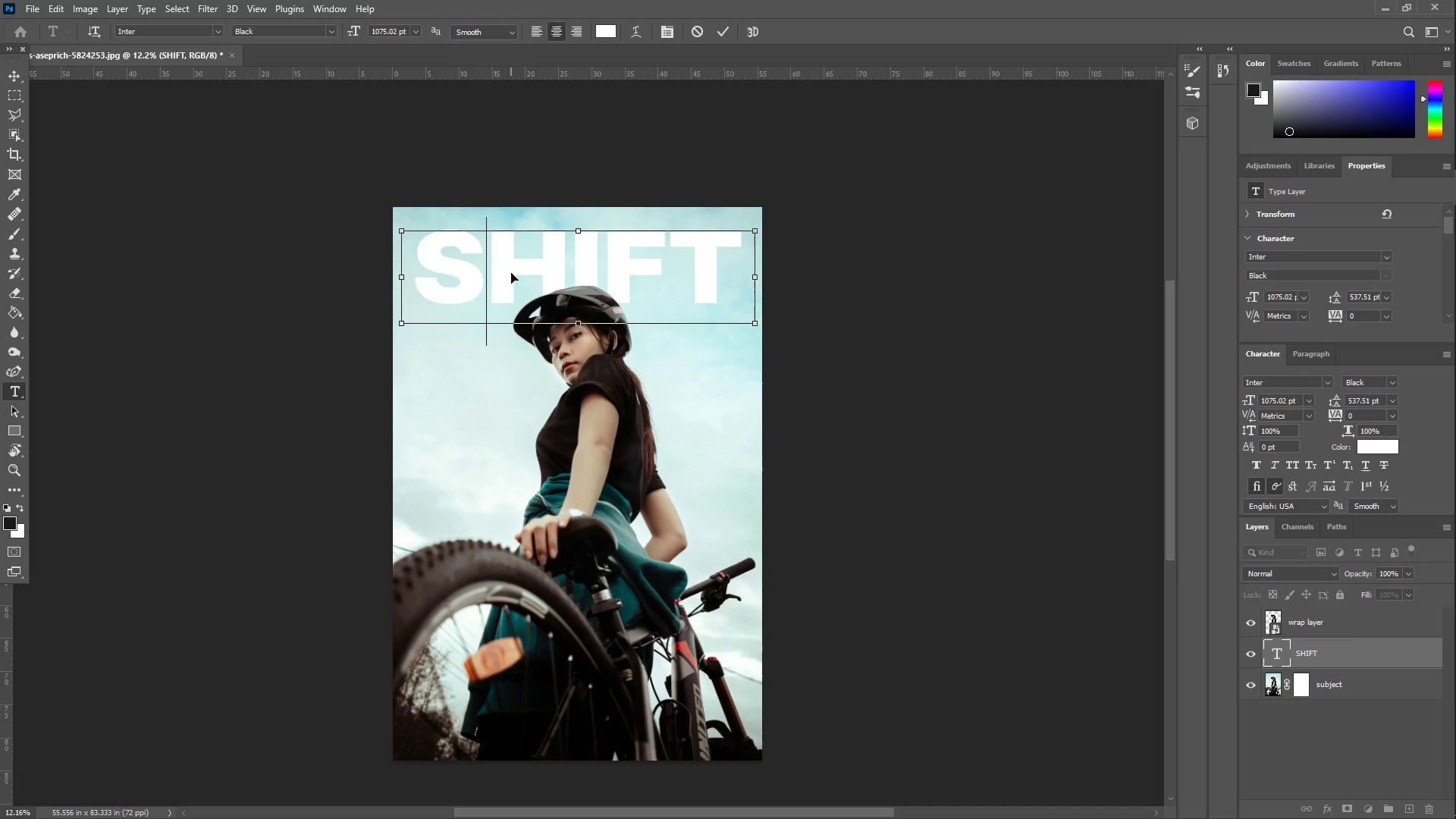 
key(Control+A)
 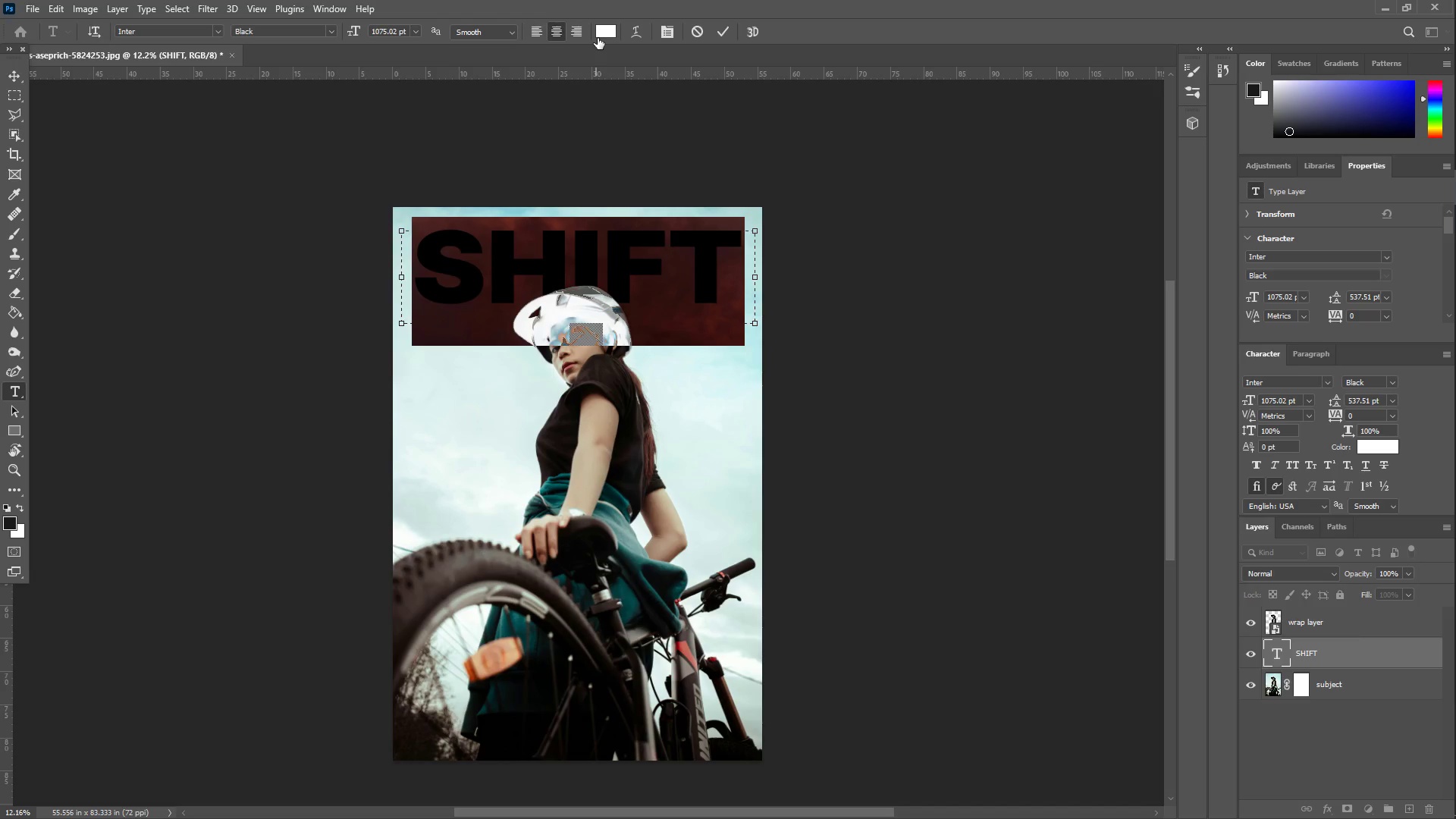 
left_click([601, 34])
 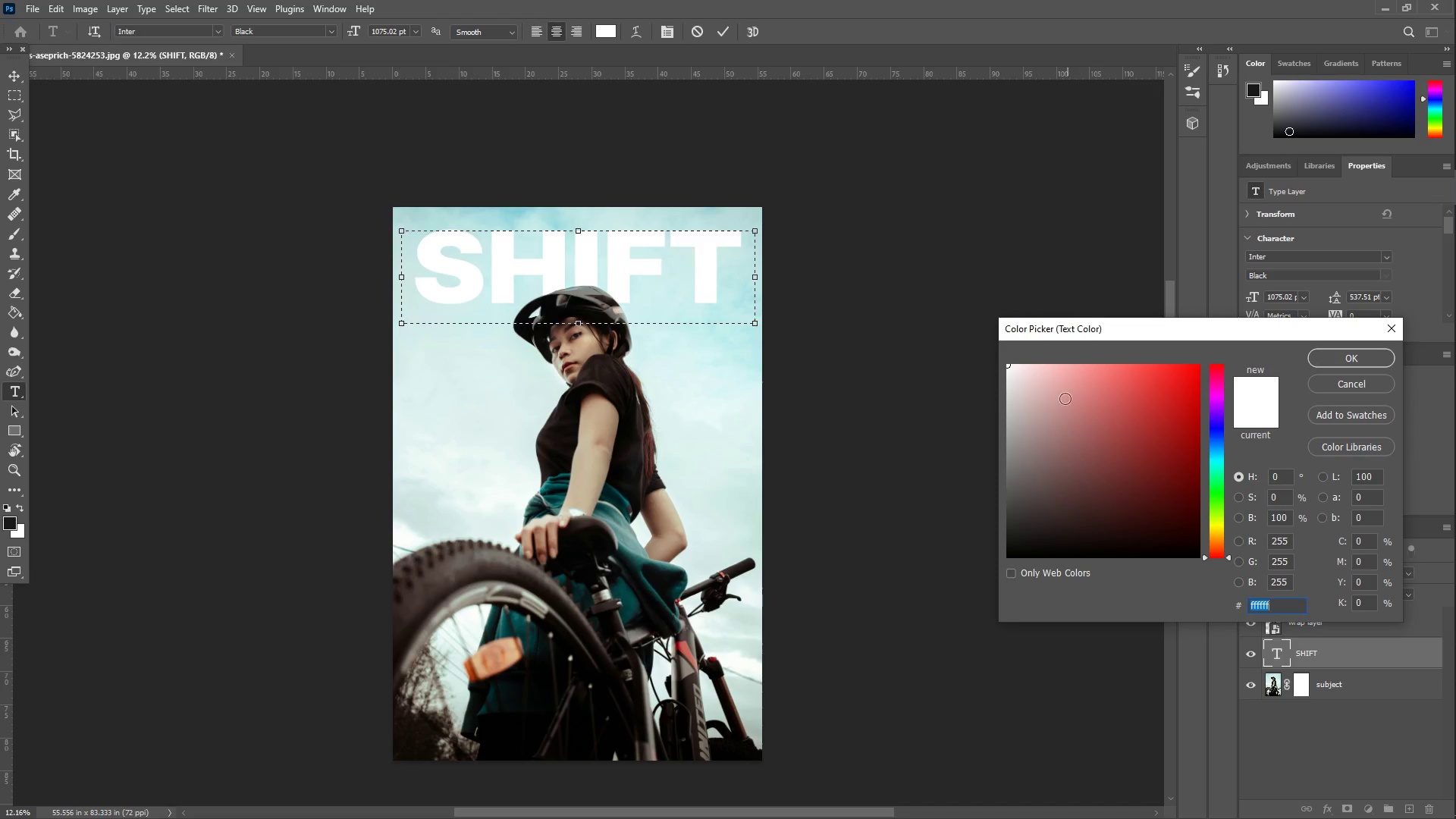 
left_click_drag(start_coordinate=[1015, 384], to_coordinate=[979, 391])
 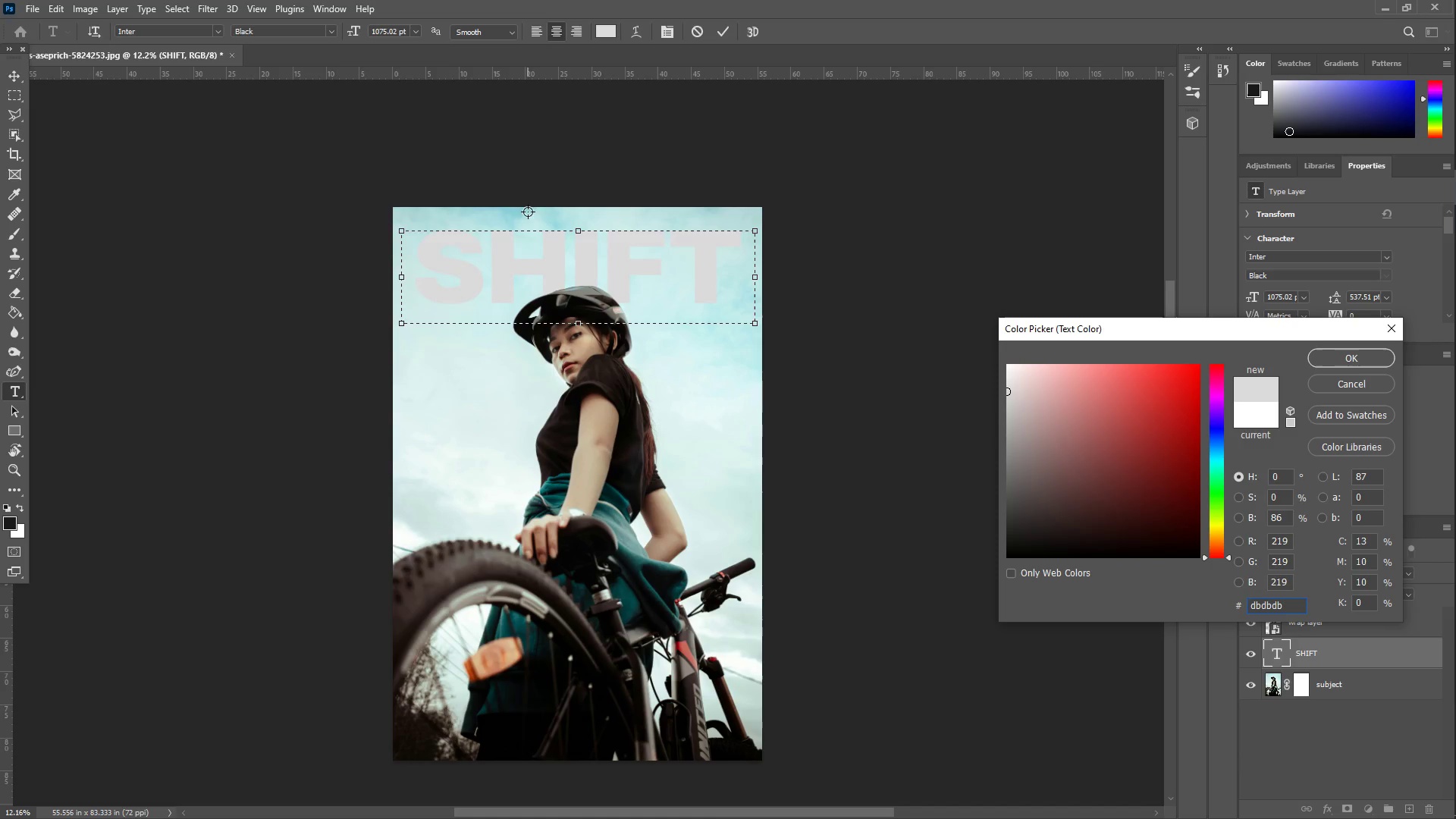 
left_click([518, 212])
 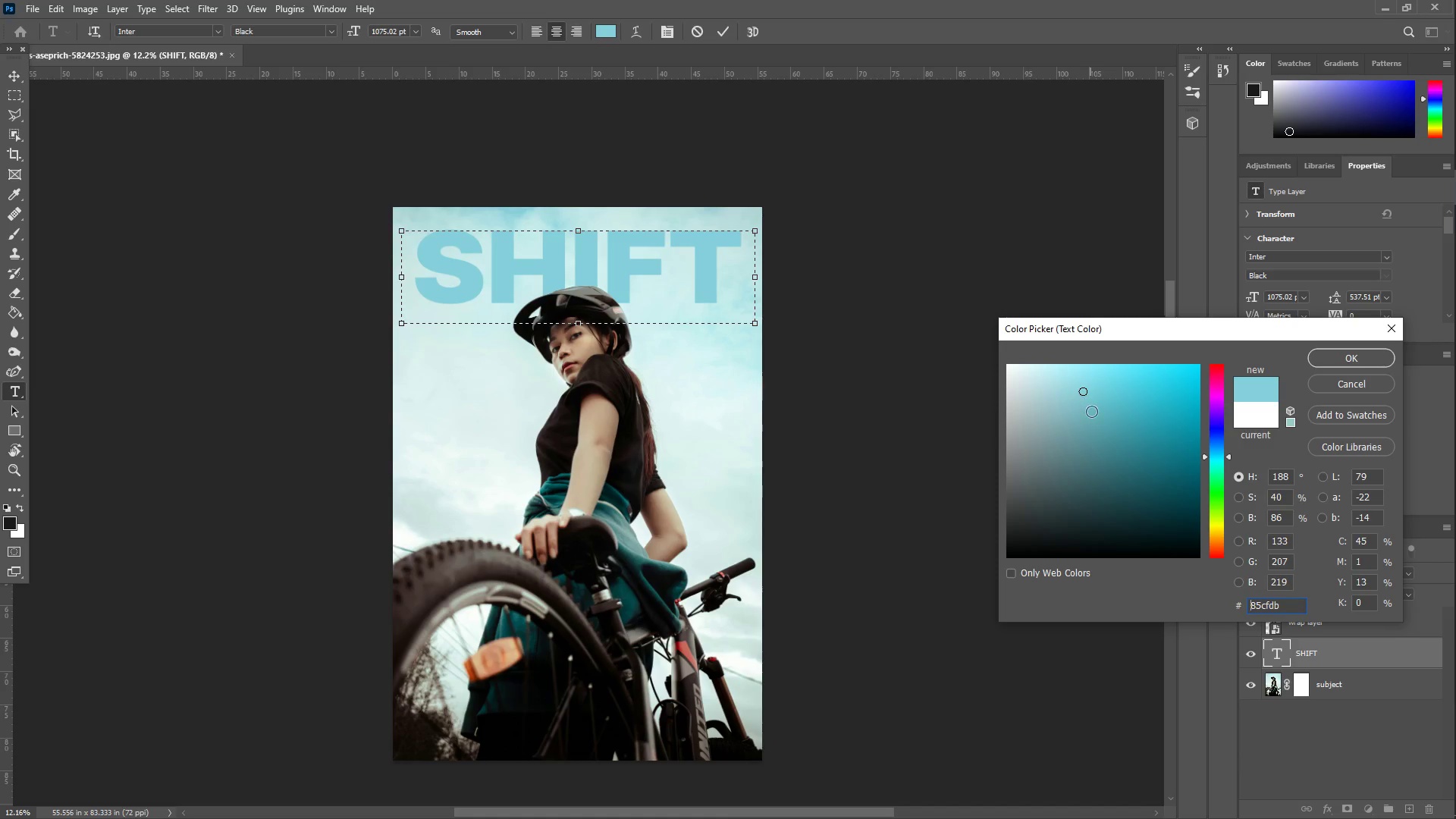 
left_click([1088, 403])
 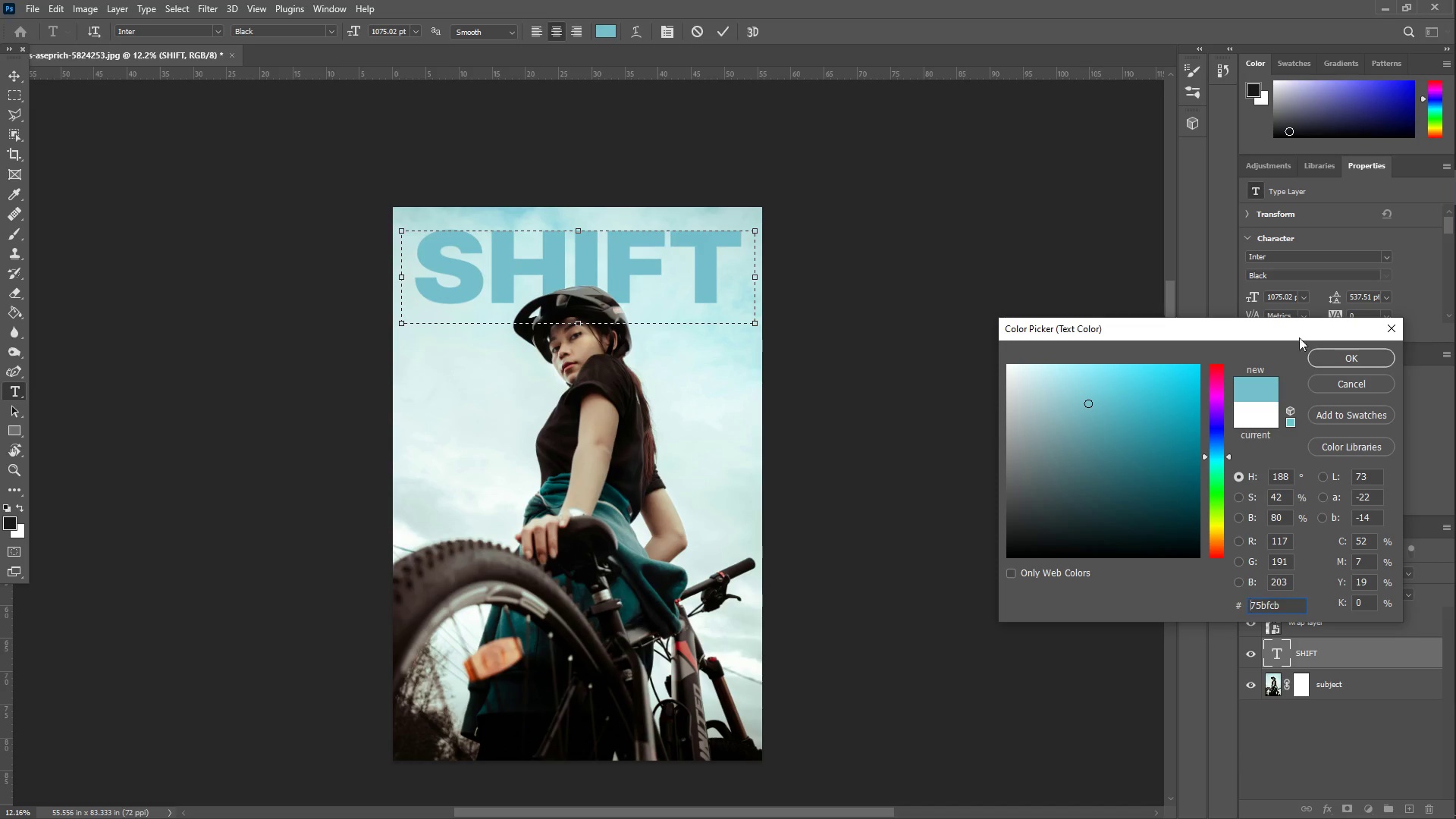 
left_click([1333, 356])
 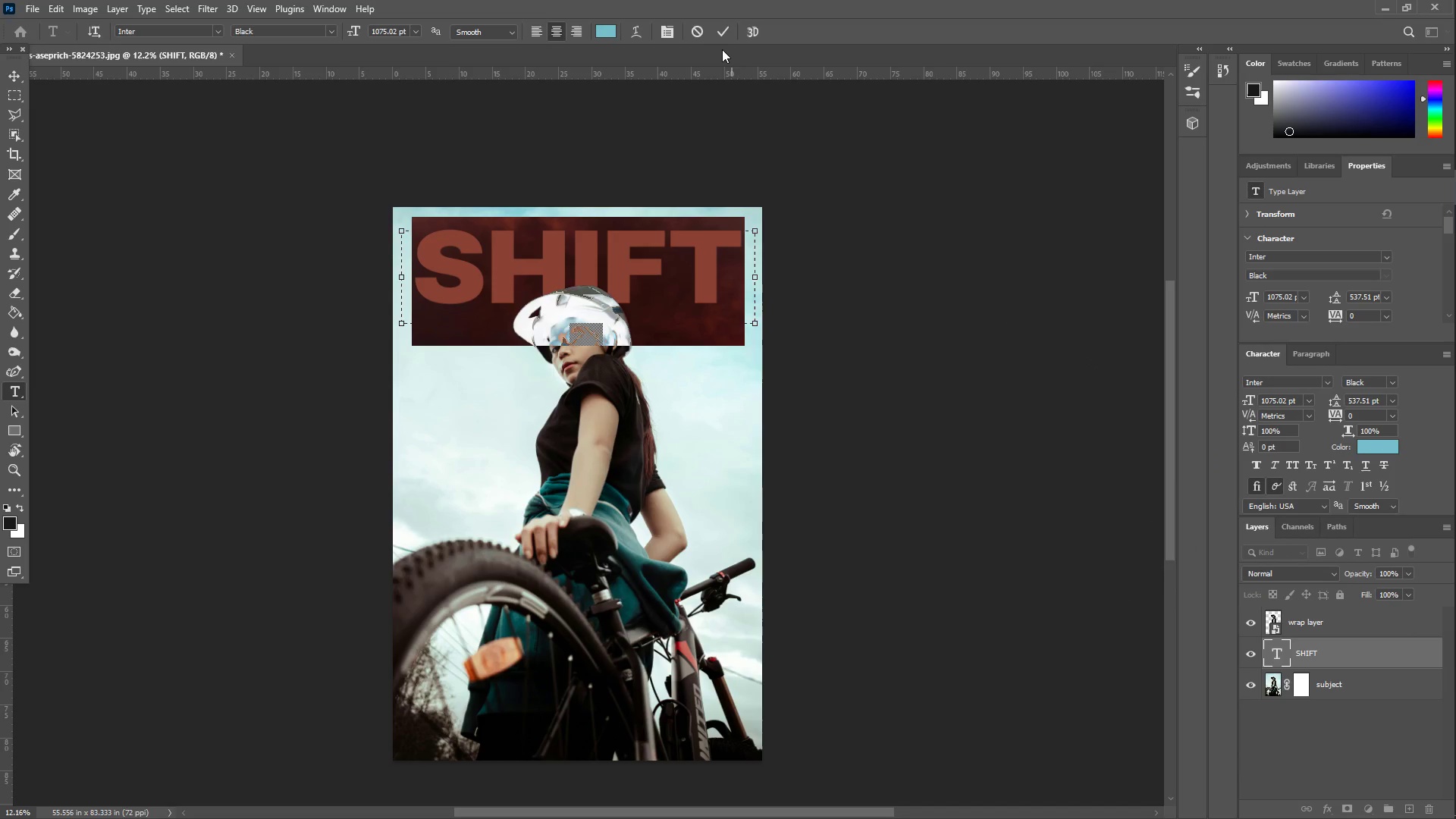 
left_click([722, 33])
 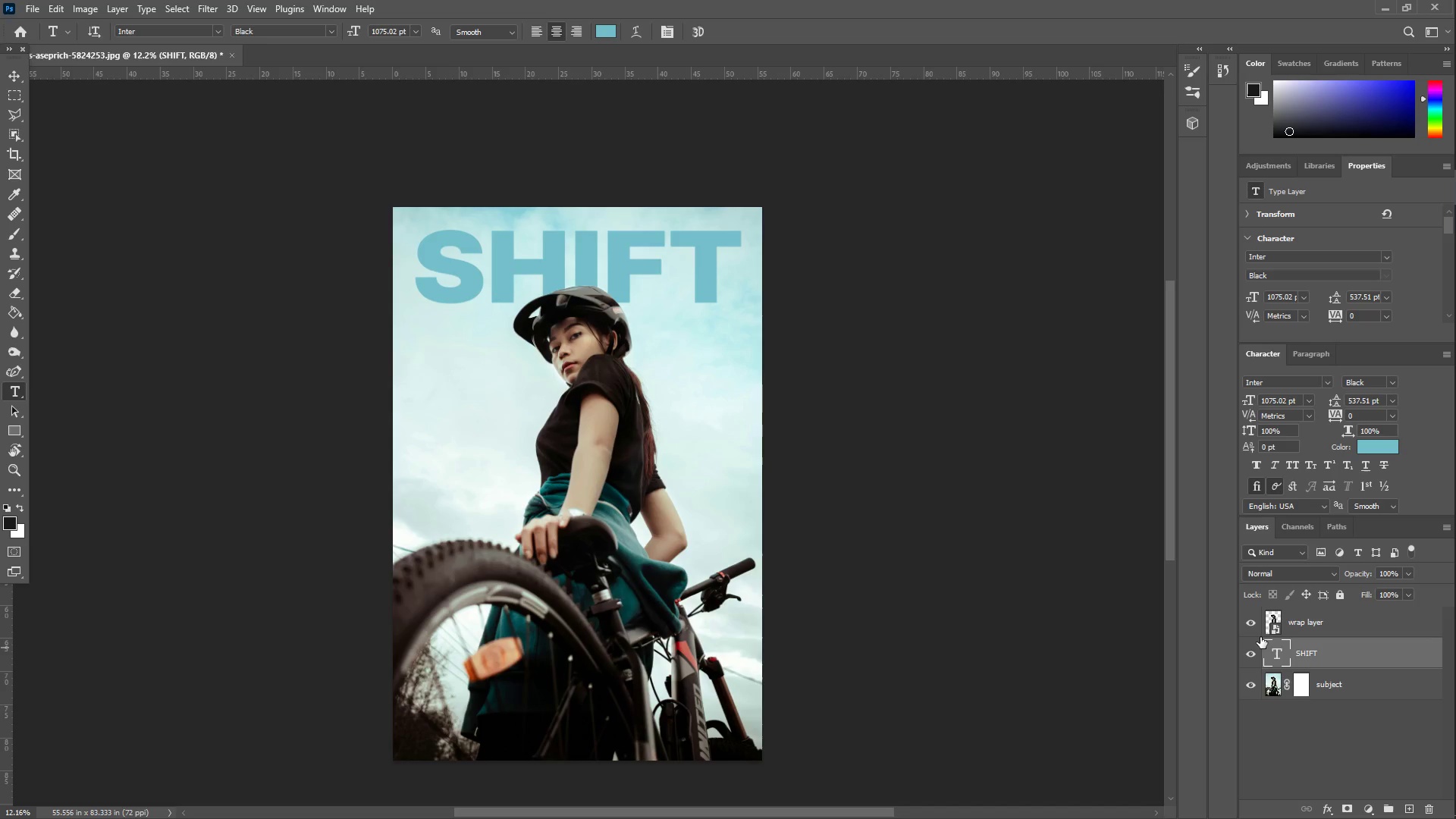 
wait(57.16)
 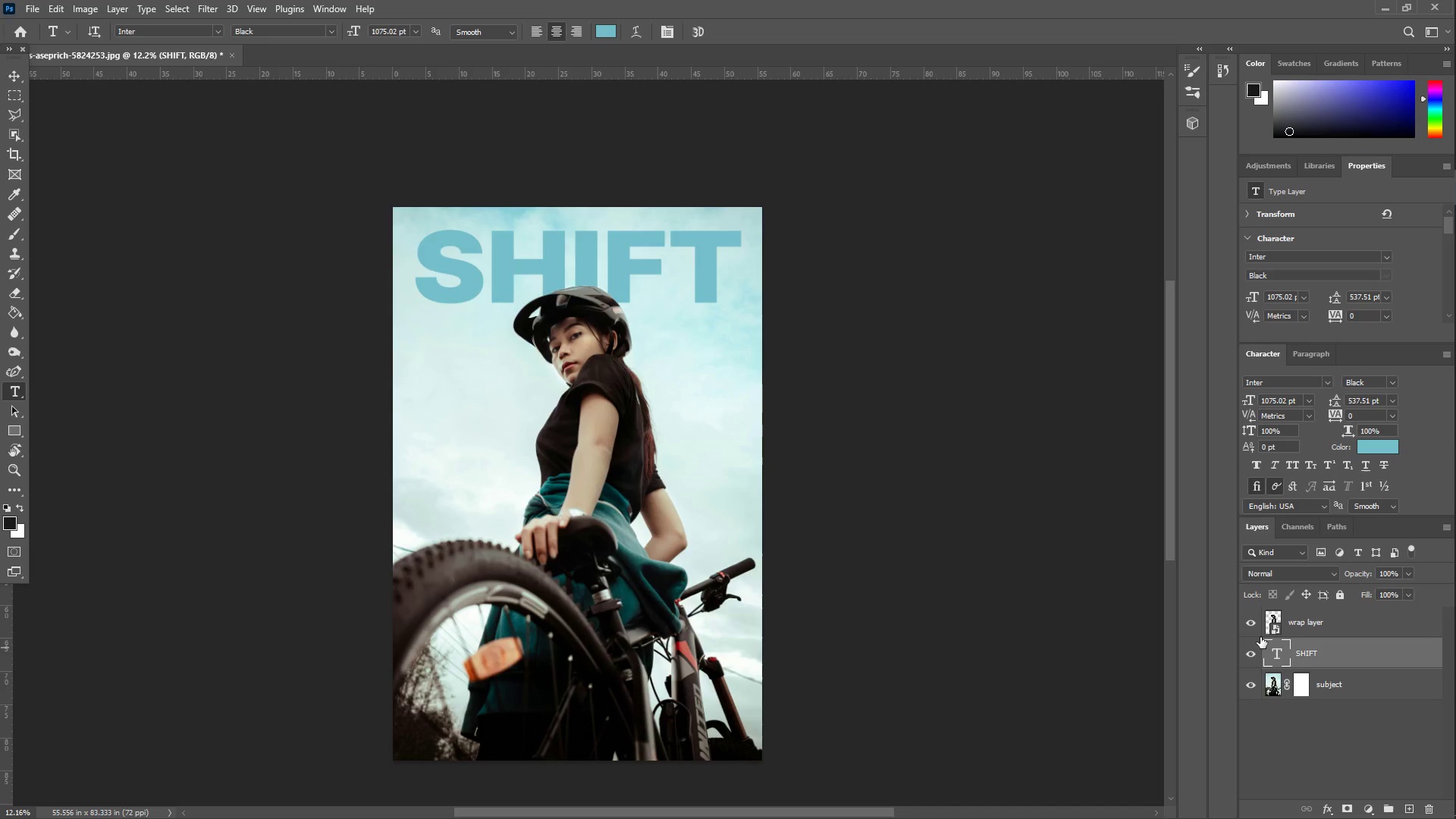 
key(Z)
 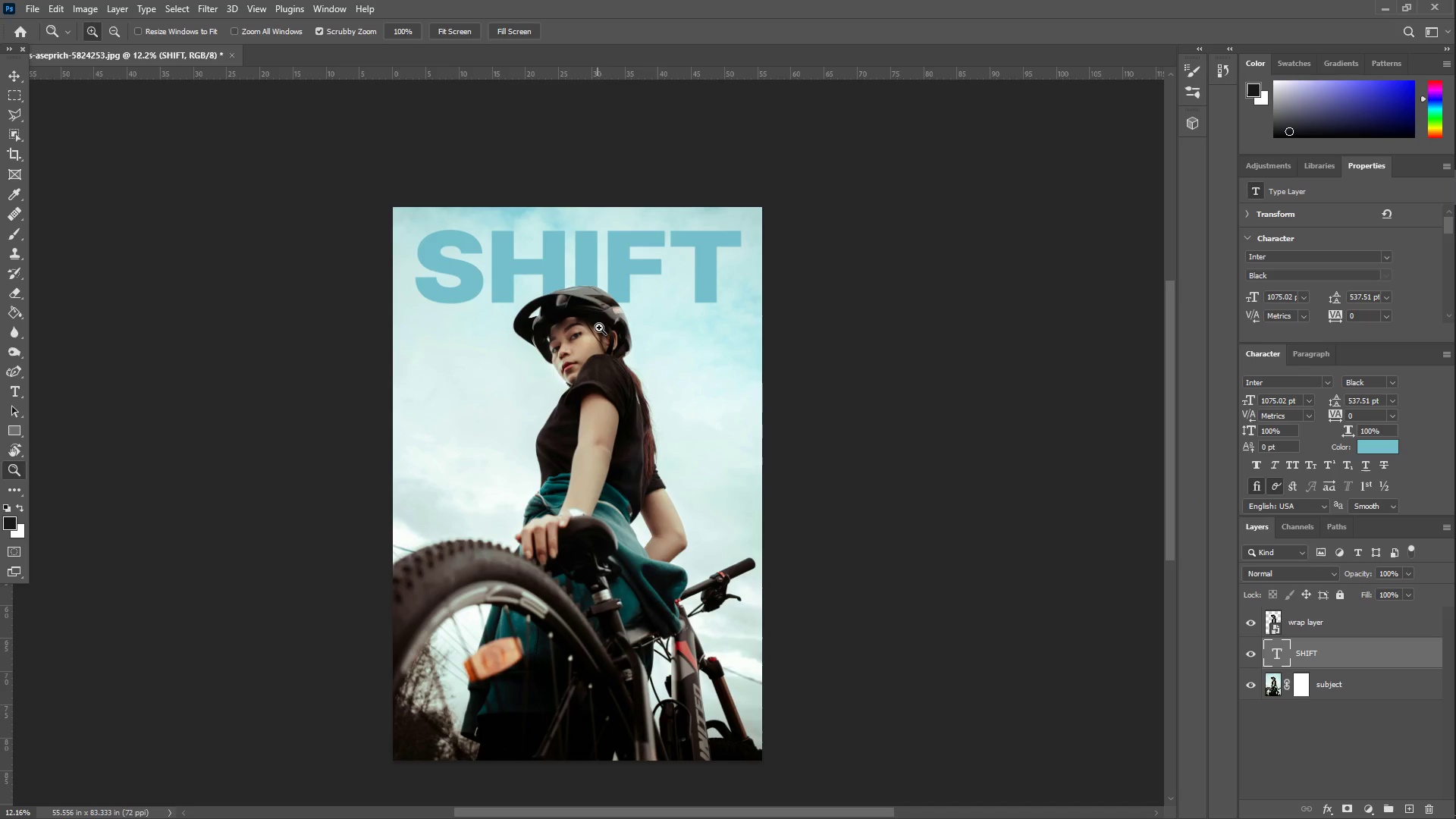 
left_click_drag(start_coordinate=[610, 328], to_coordinate=[635, 334])
 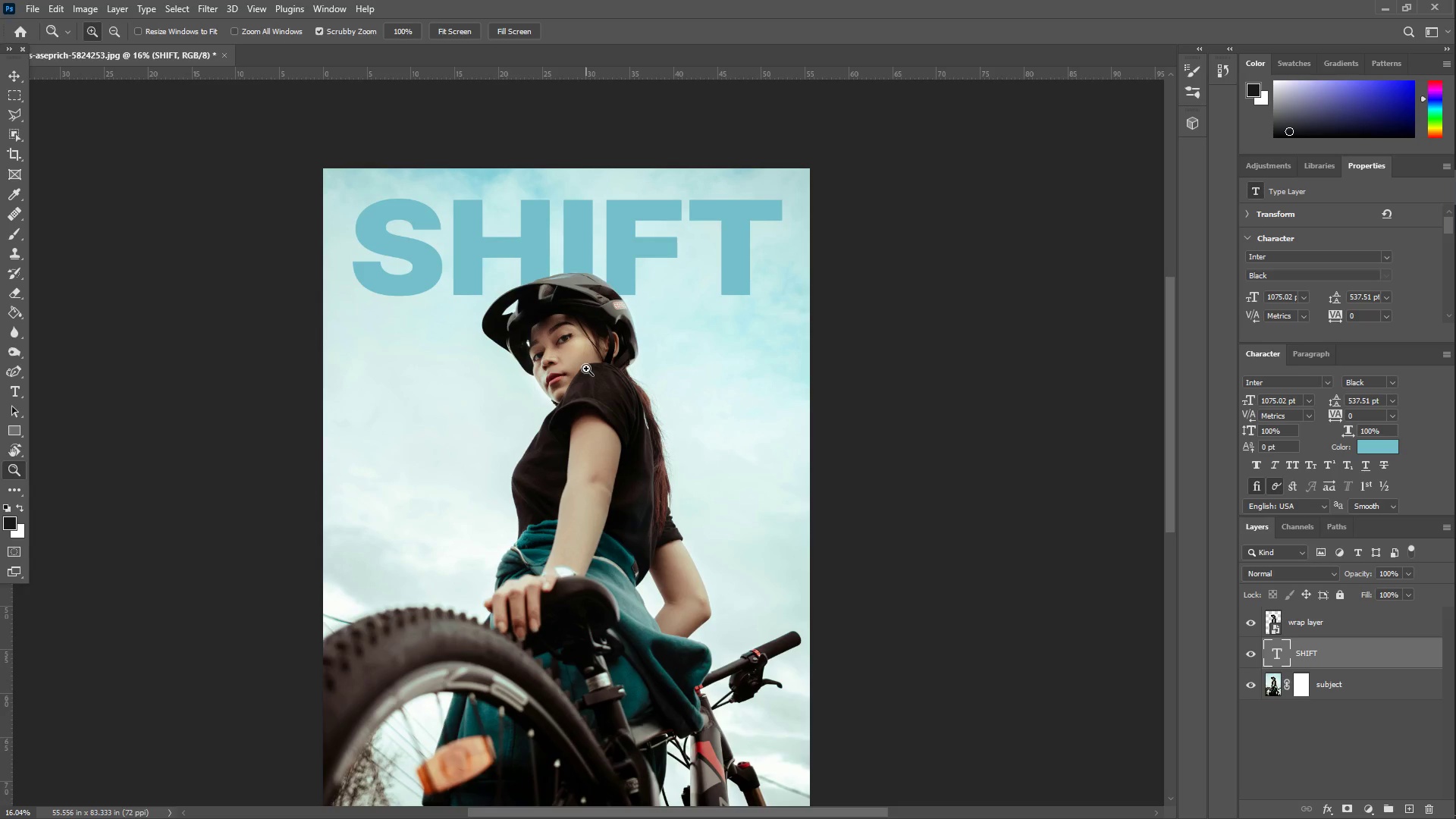 
hold_key(key=Space, duration=1.5)
 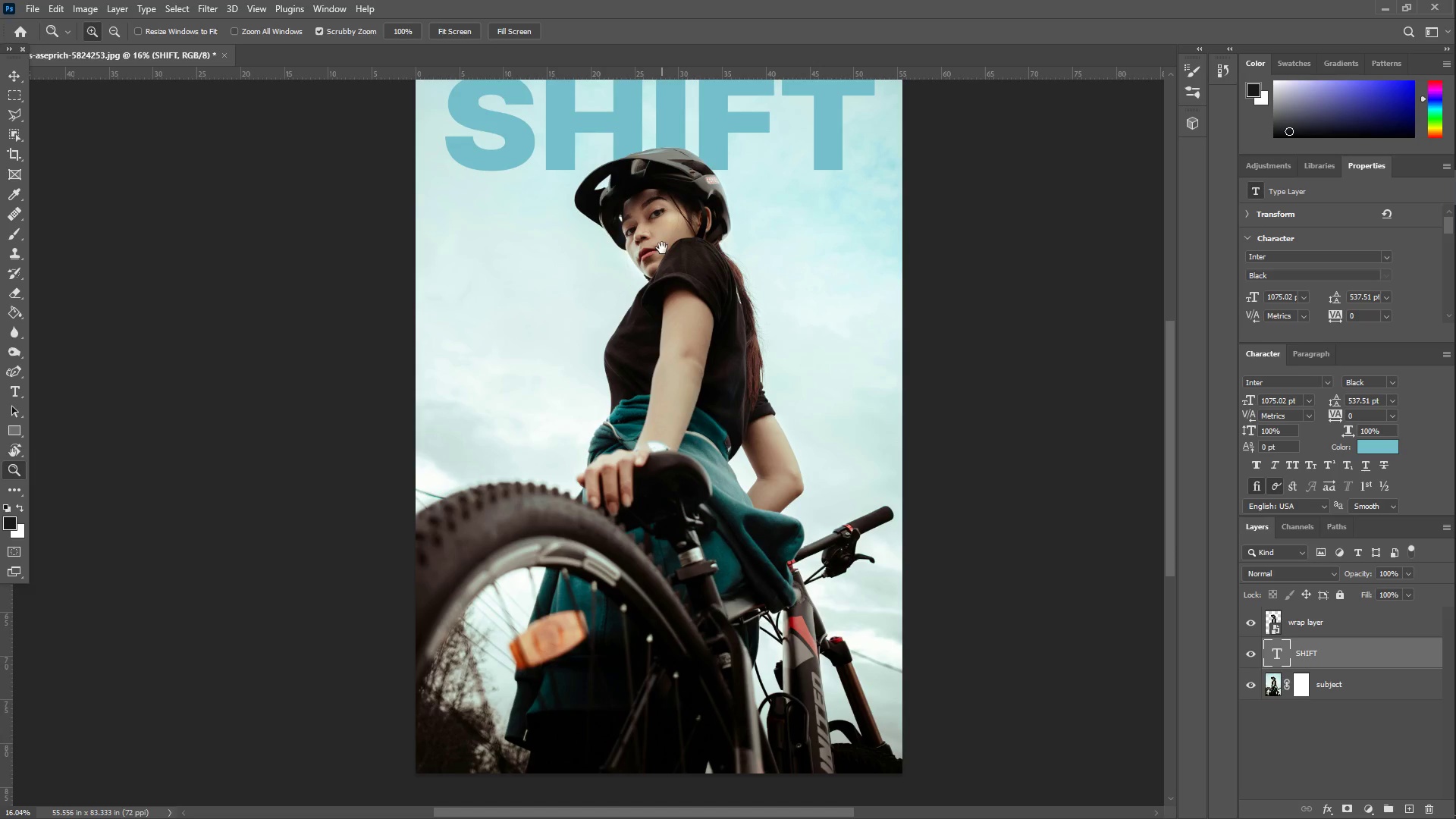 
left_click_drag(start_coordinate=[570, 373], to_coordinate=[662, 248])
 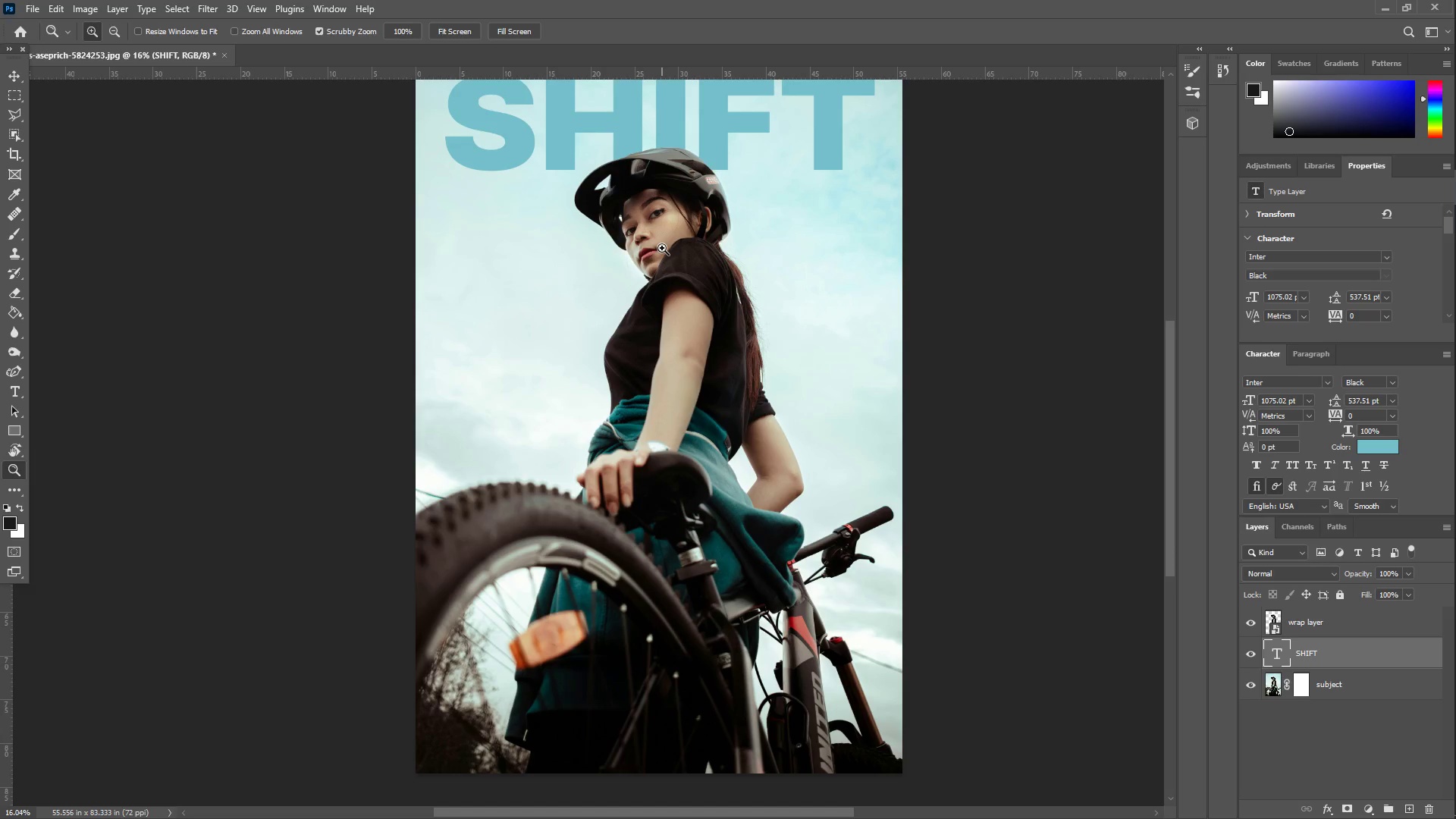 
hold_key(key=Space, duration=1.08)
 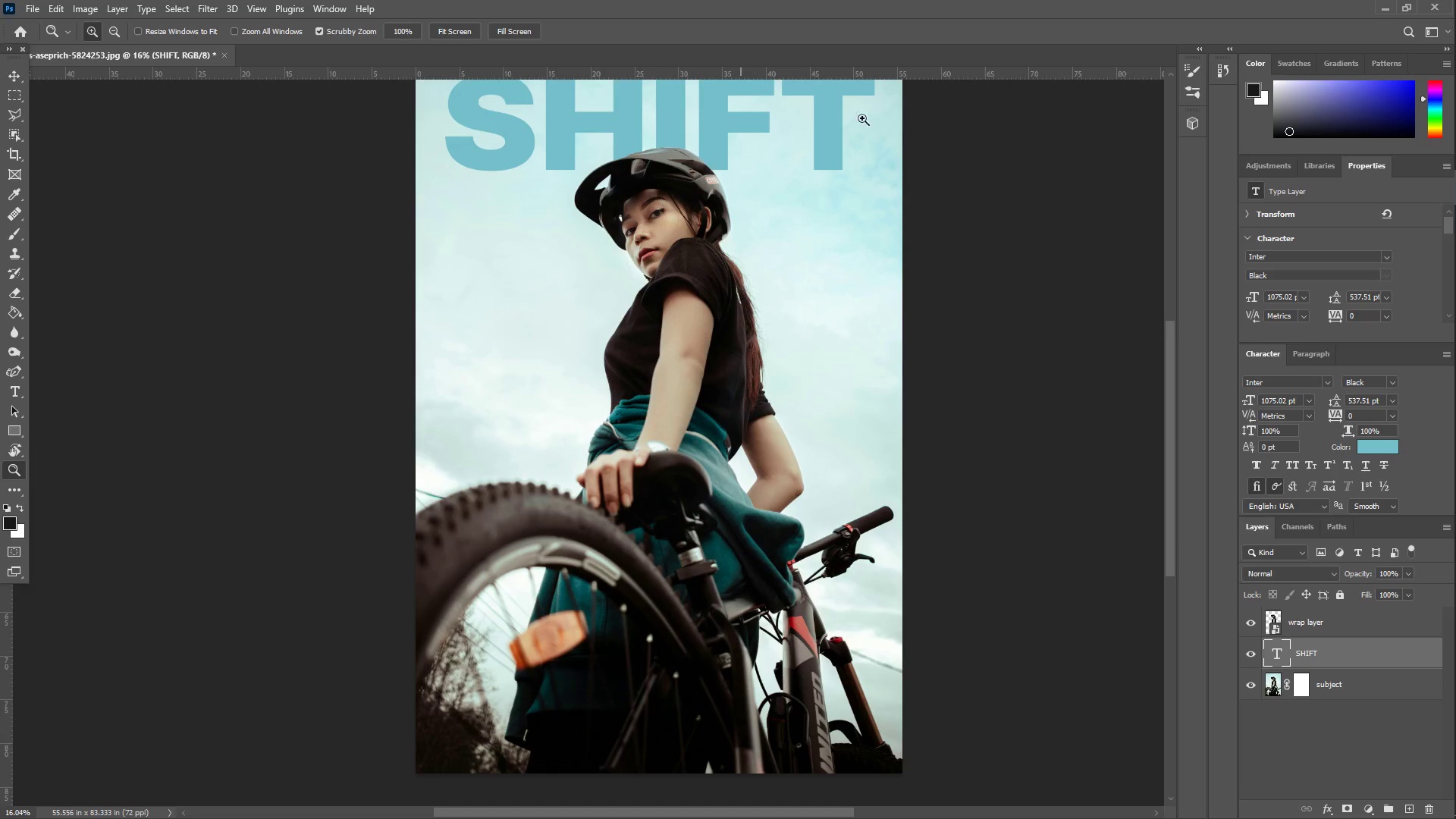 
wait(7.22)
 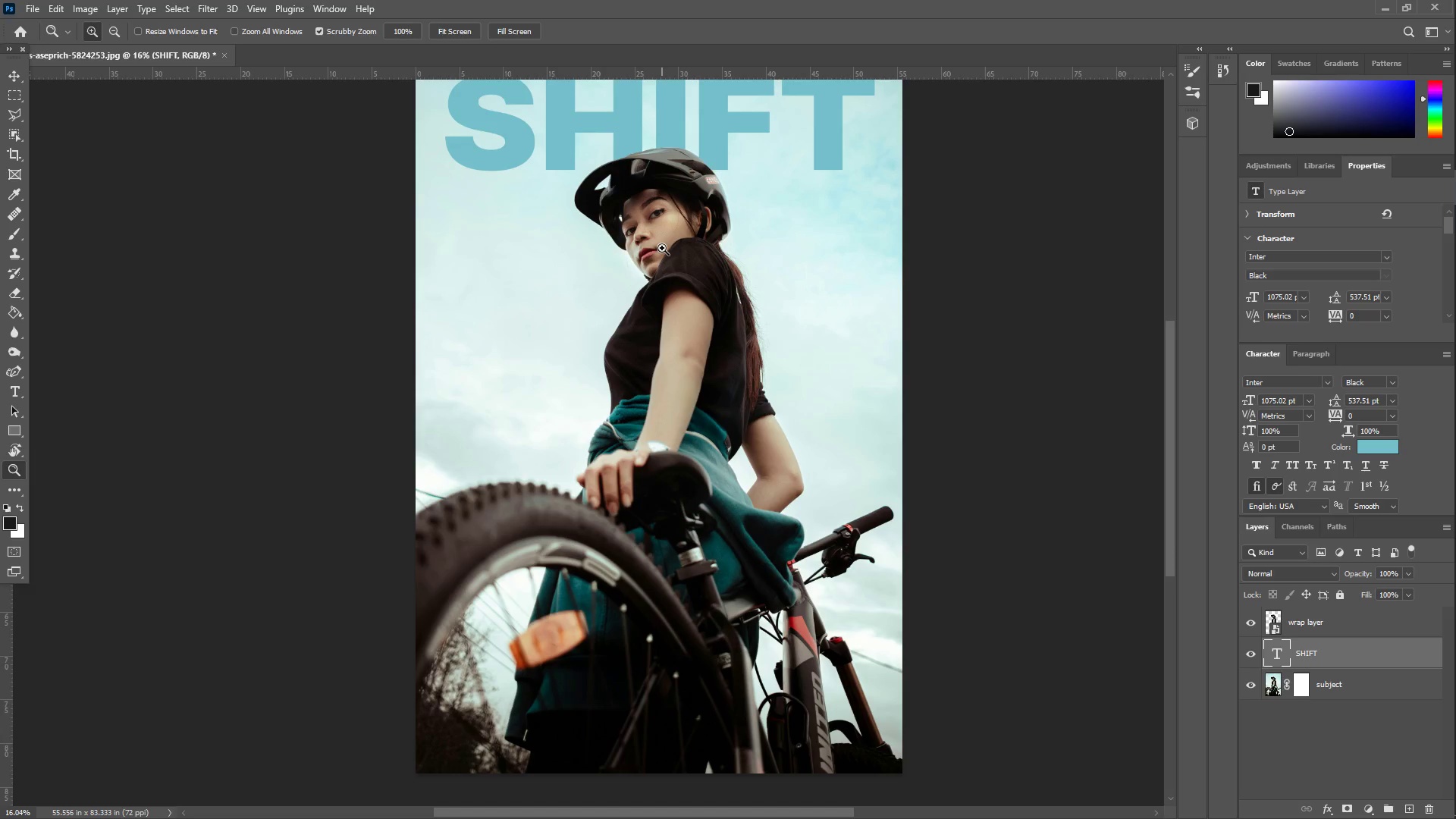 
left_click([1432, 260])
 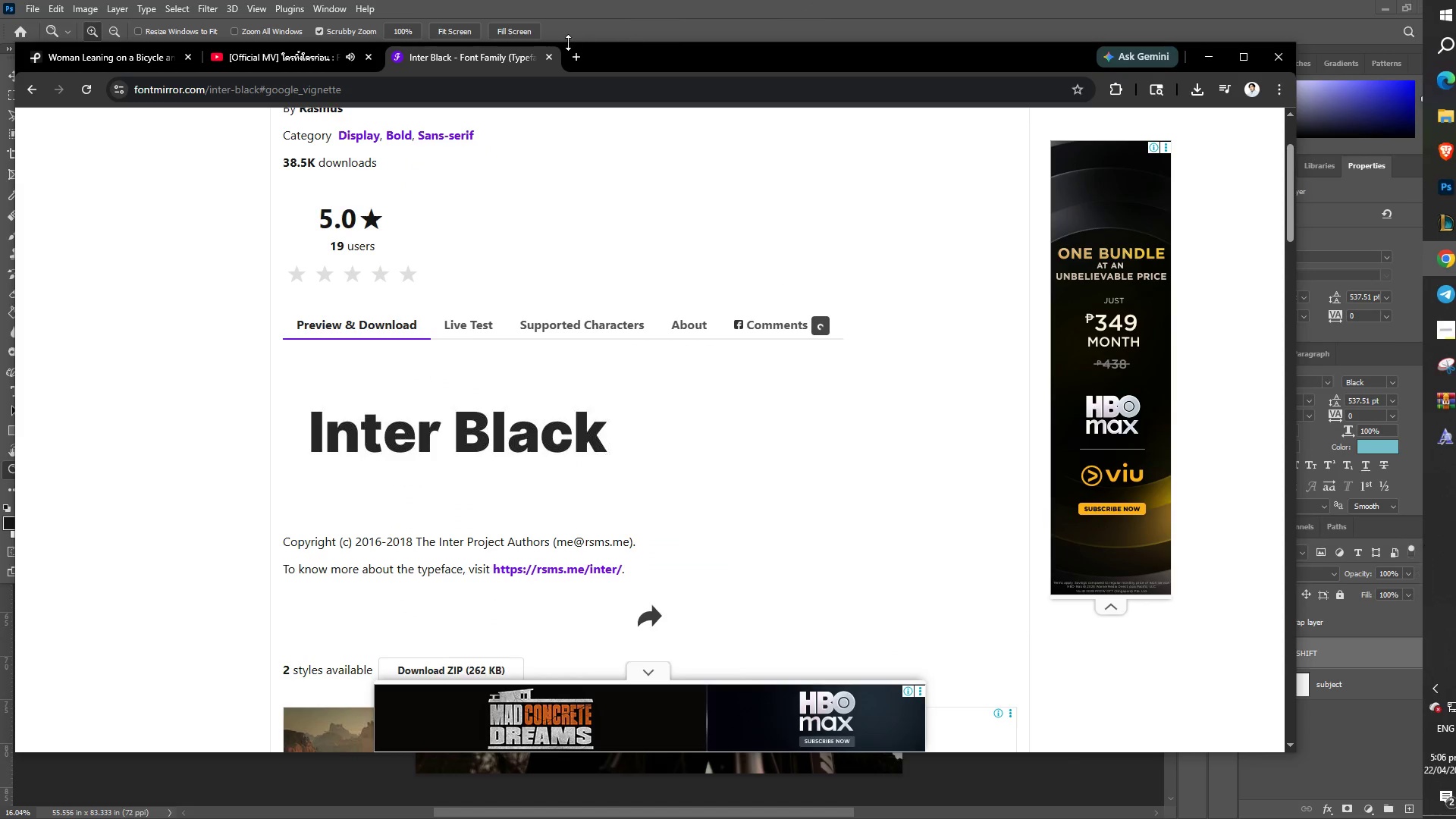 
left_click([576, 55])
 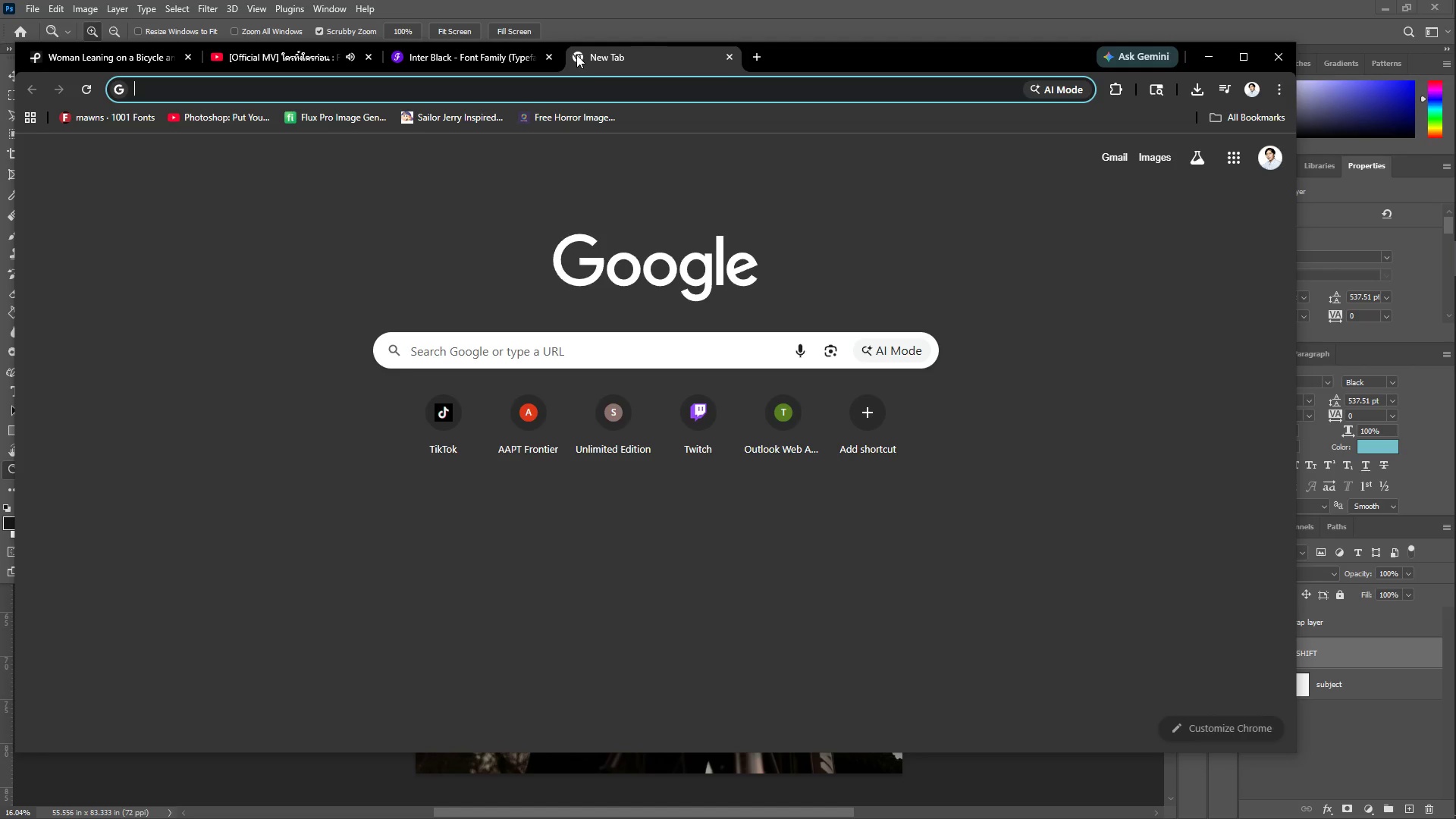 
type(bar )
key(Backspace)
type(cor)
key(Backspace)
type(de magazie)
 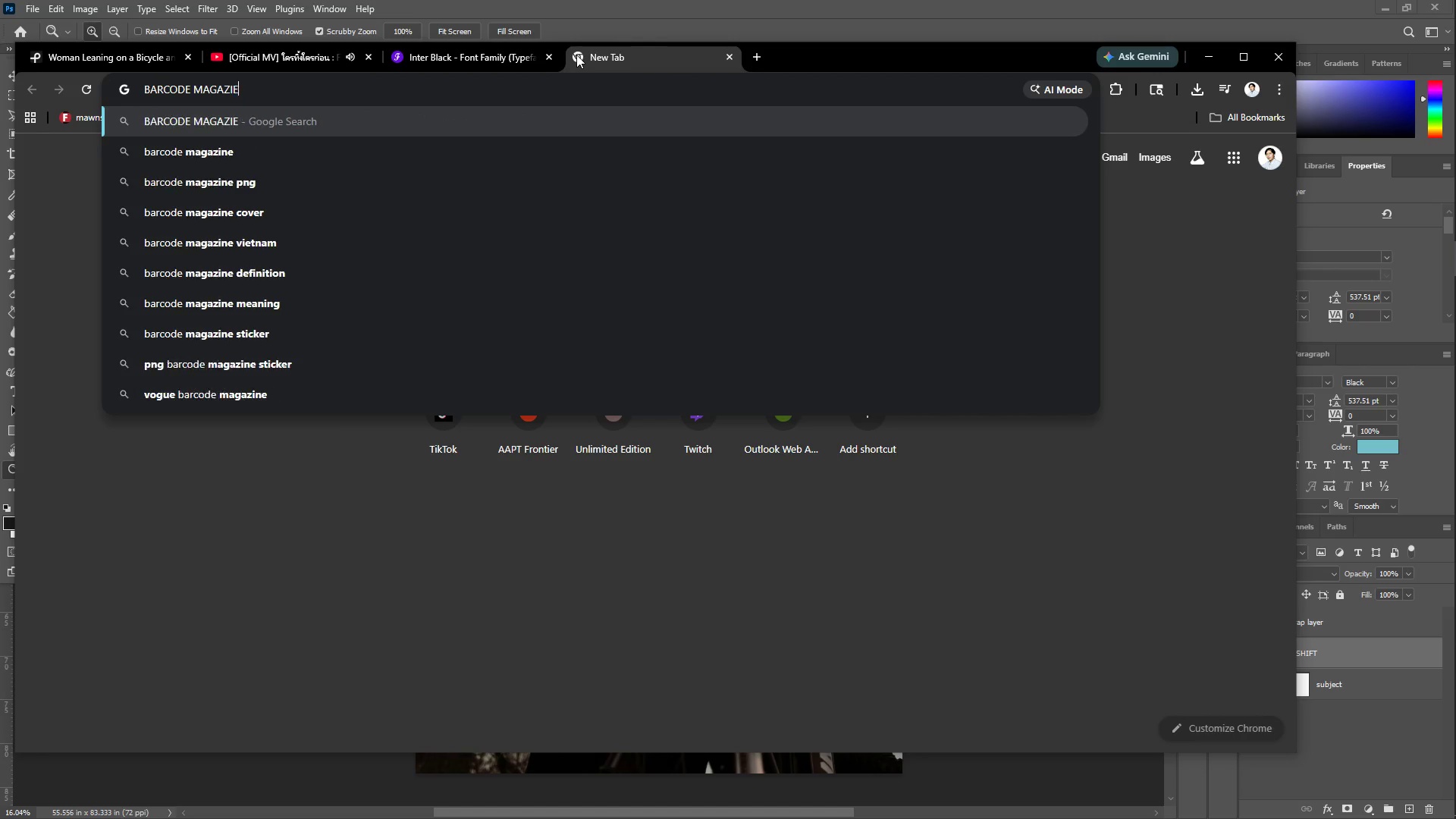 
key(Enter)
 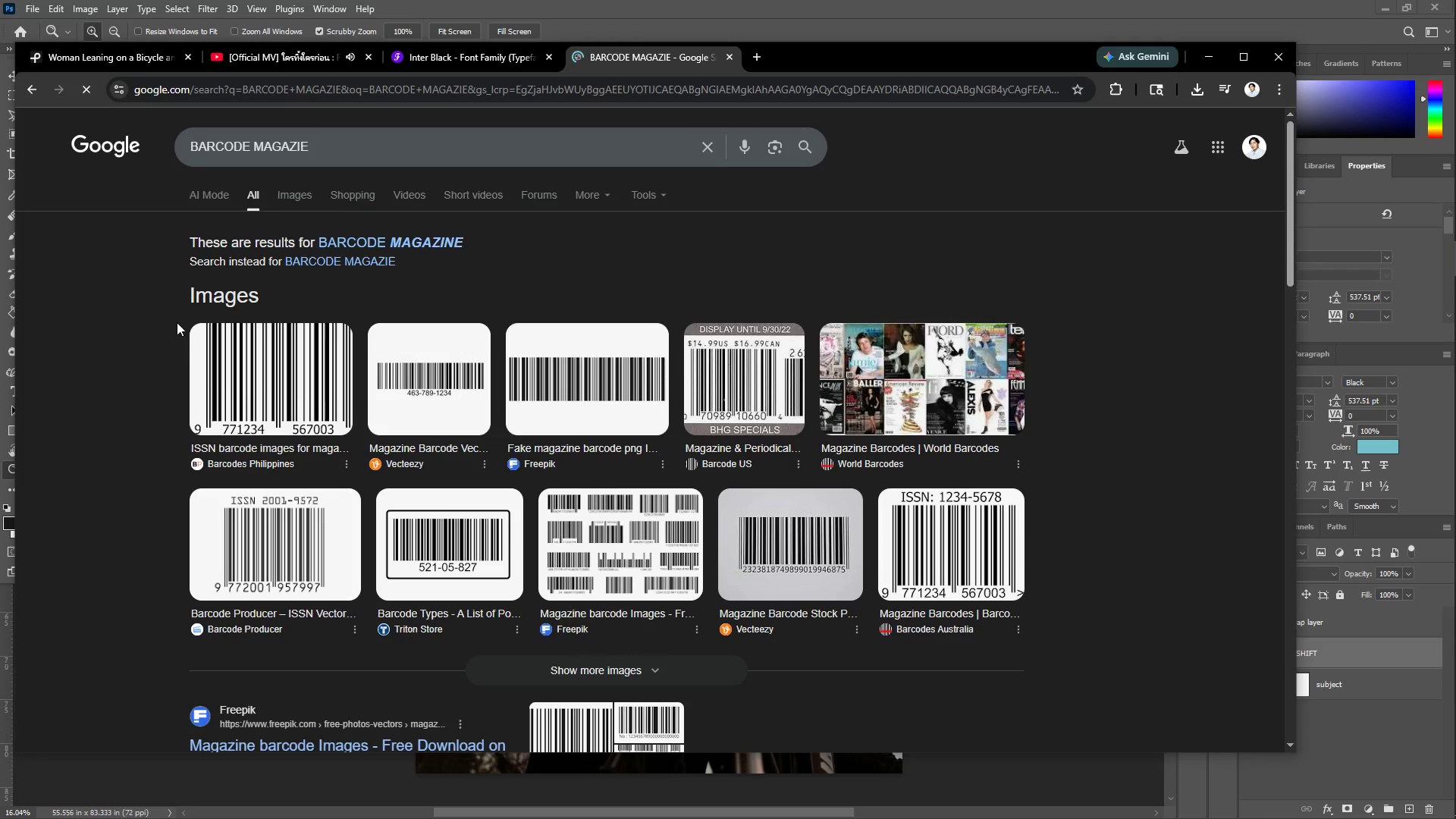 
left_click([211, 370])
 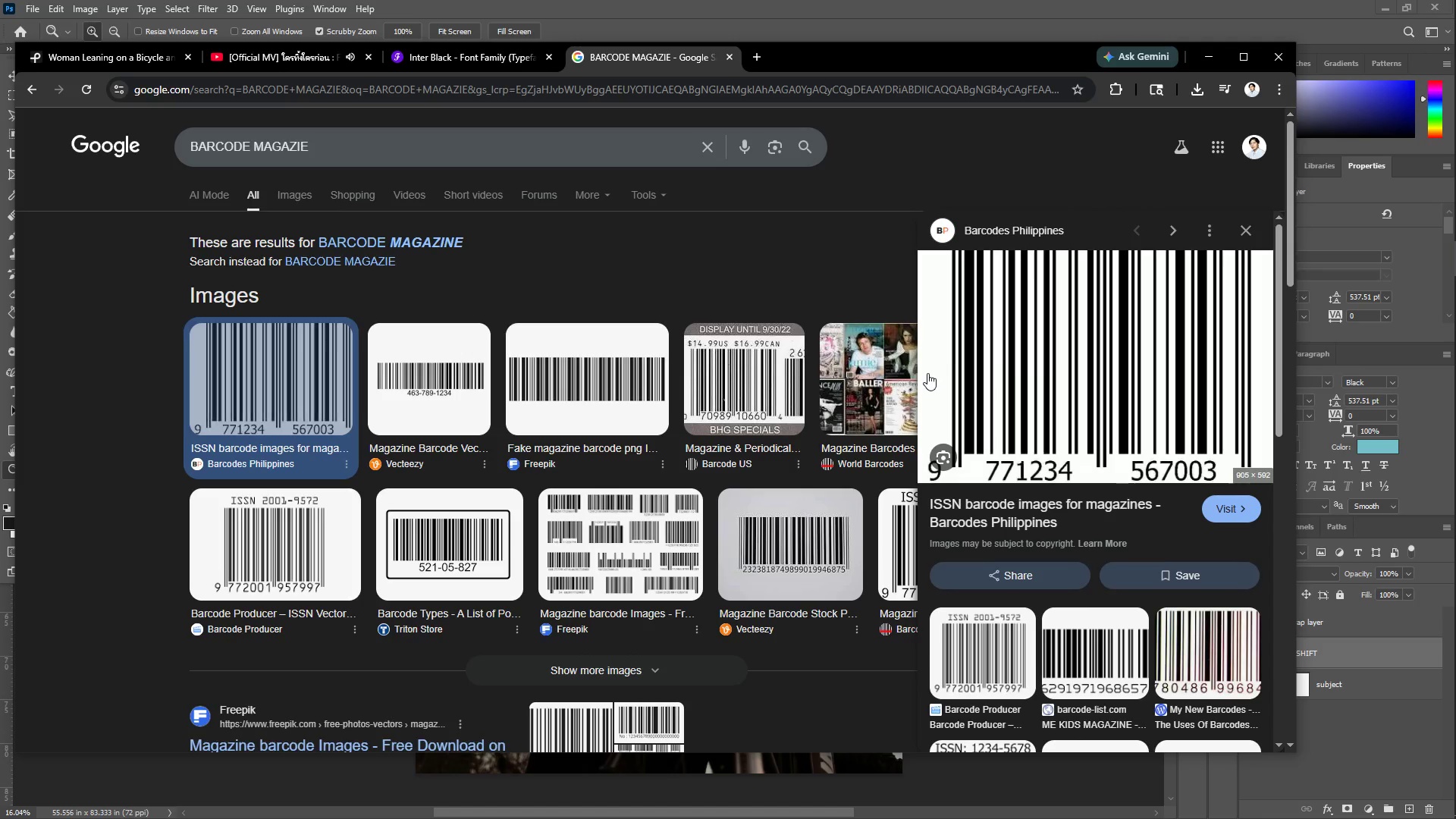 
right_click([1076, 325])
 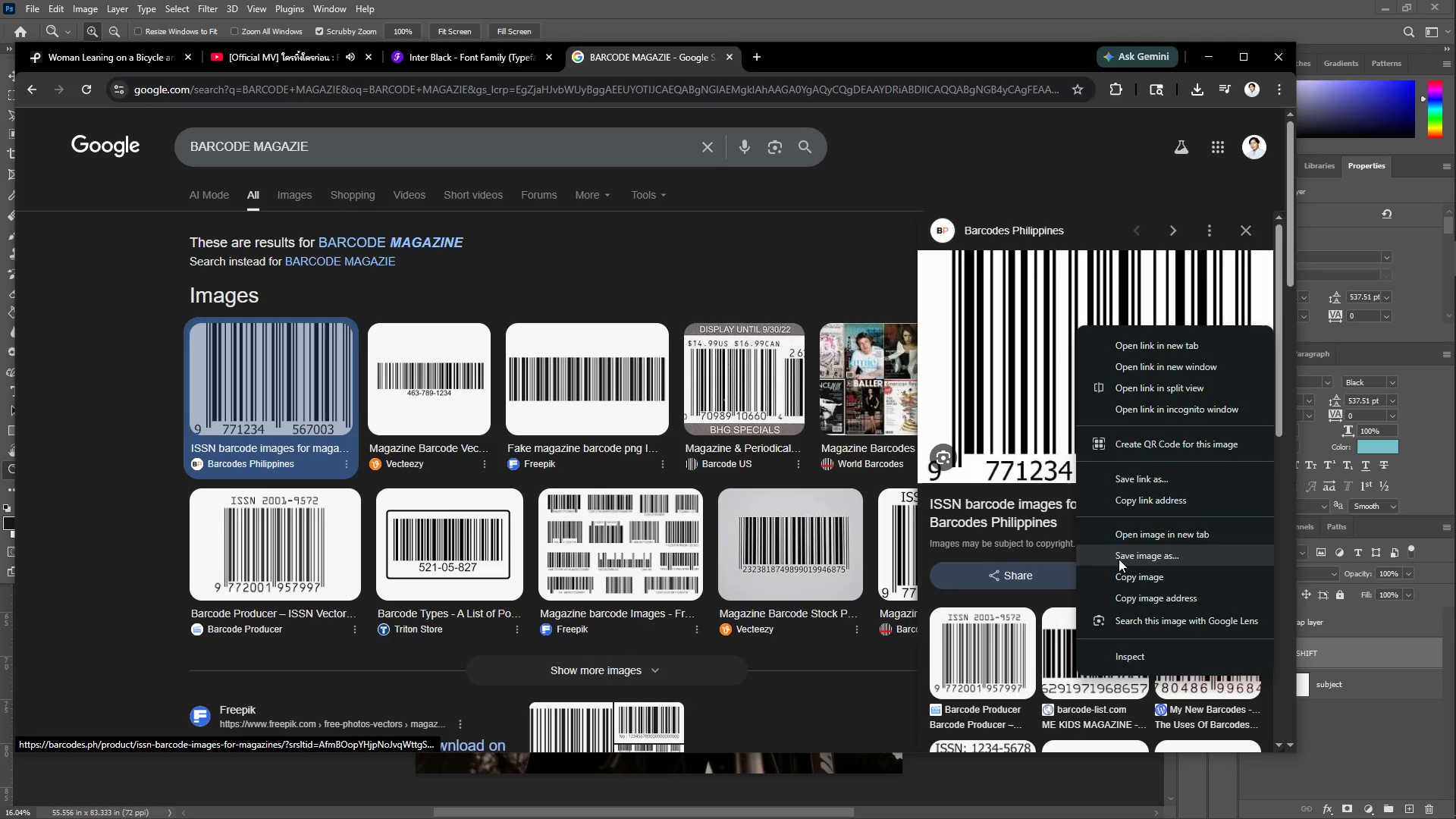 
left_click([1127, 585])
 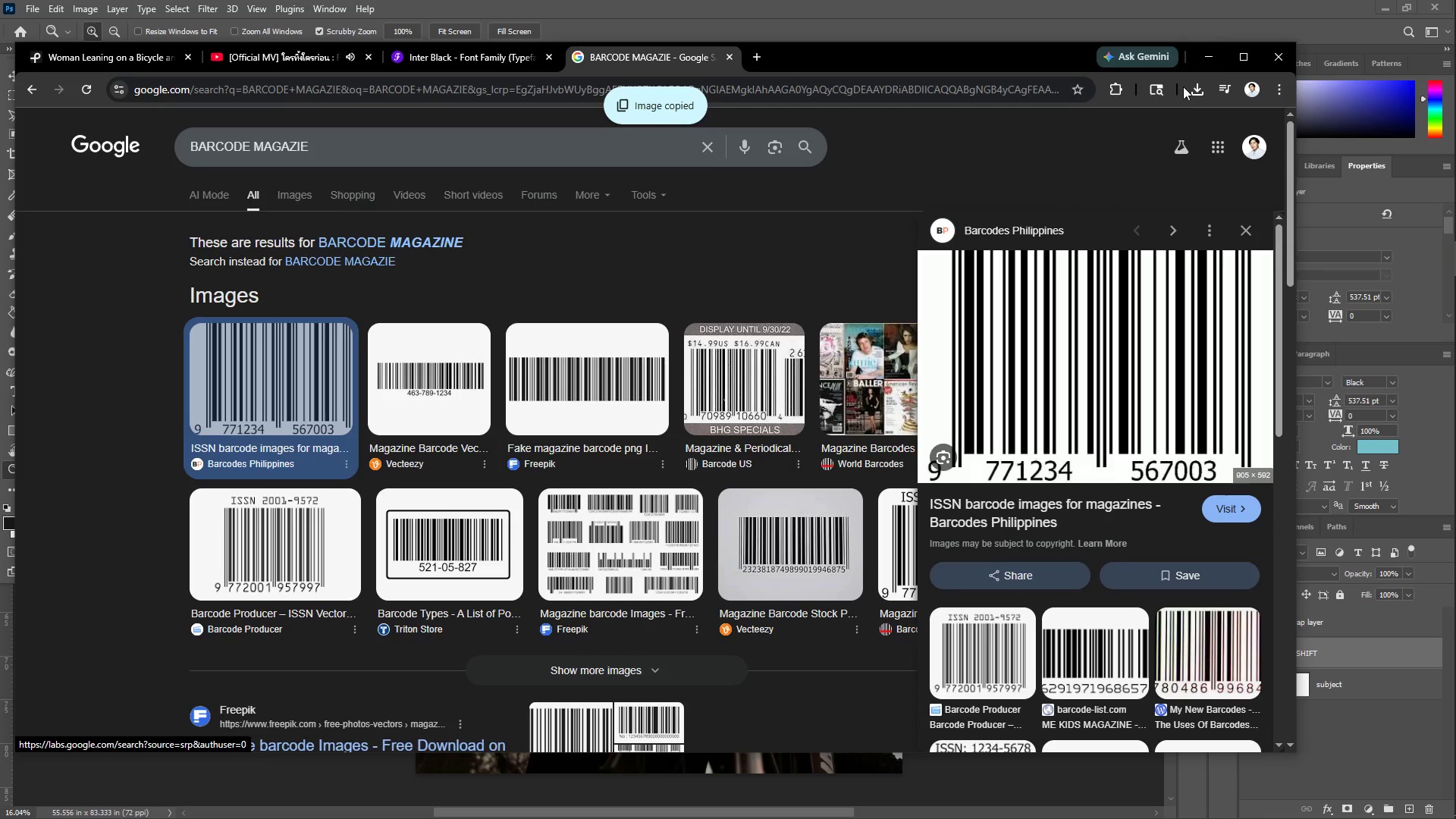 
left_click([1215, 51])
 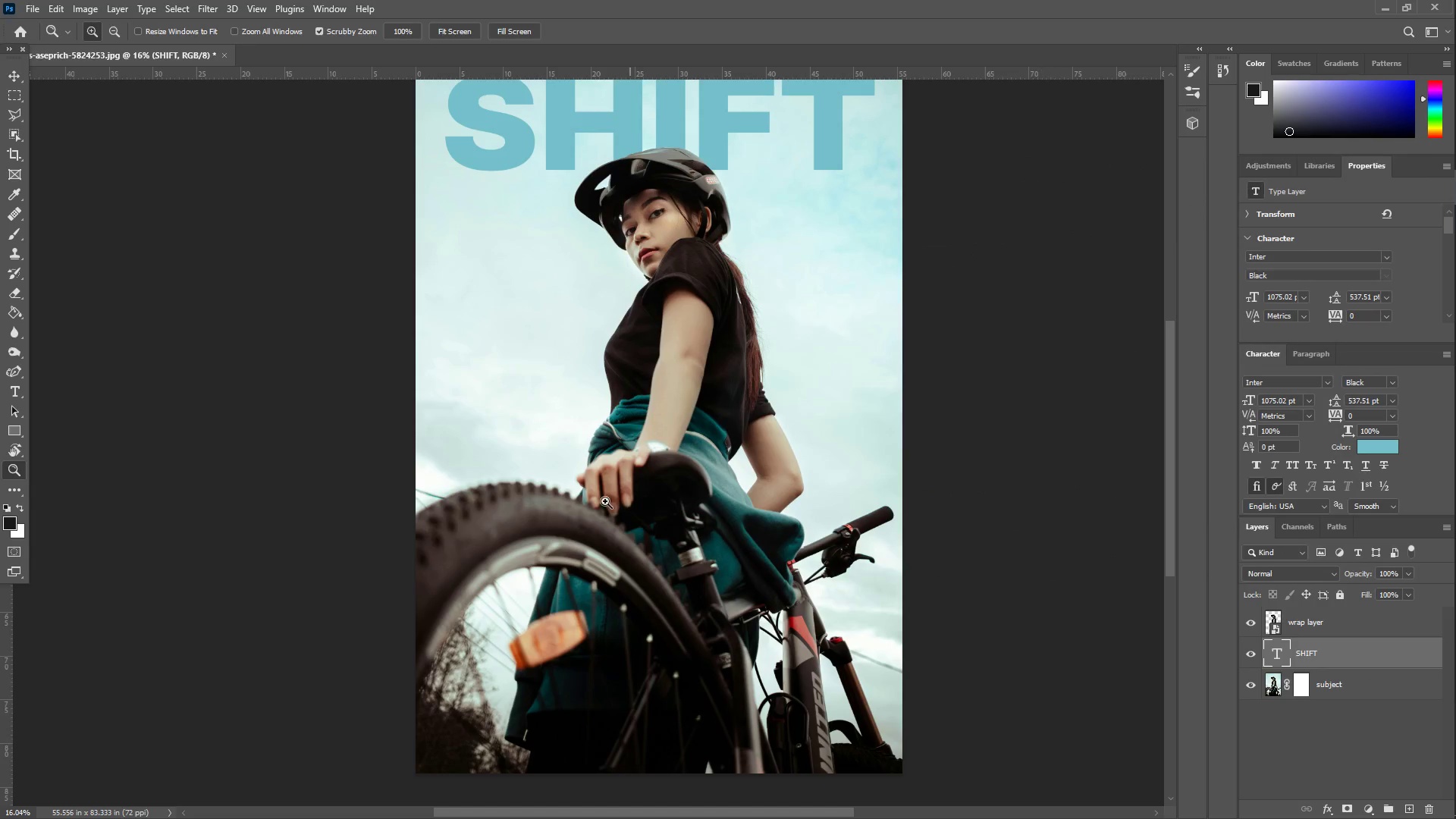 
key(Control+ControlLeft)
 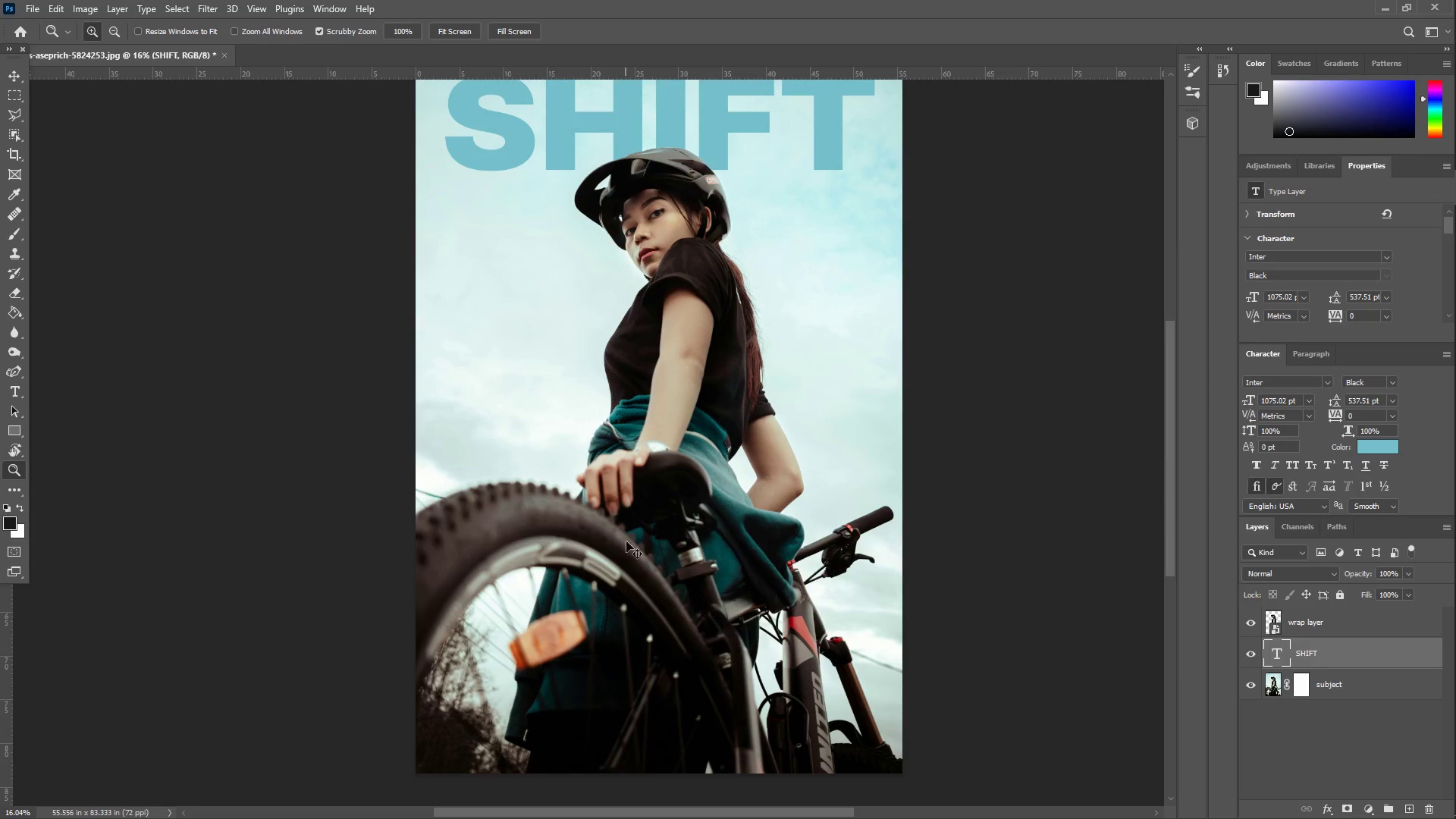 
key(Control+V)
 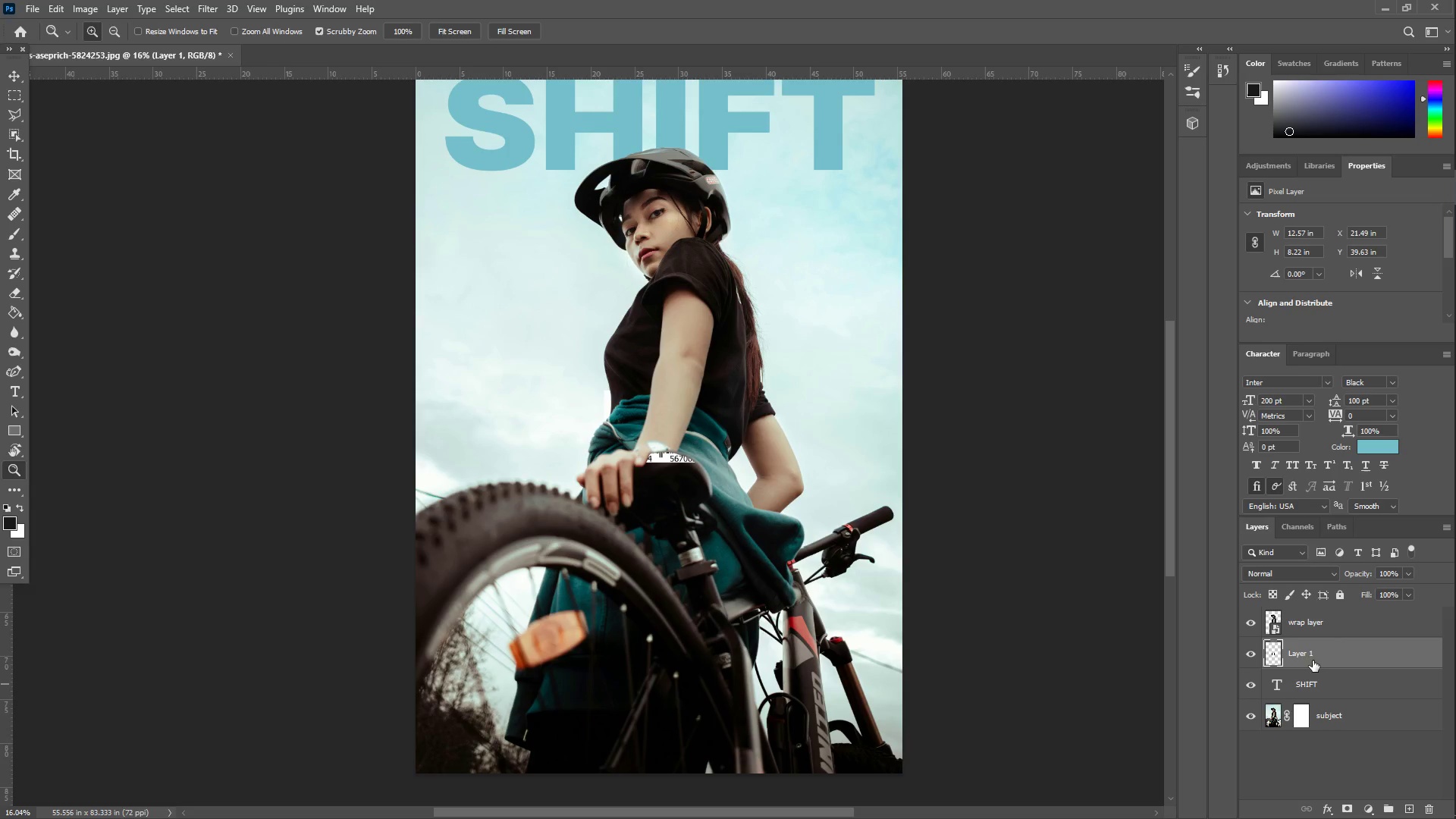 
left_click_drag(start_coordinate=[1311, 654], to_coordinate=[1305, 620])
 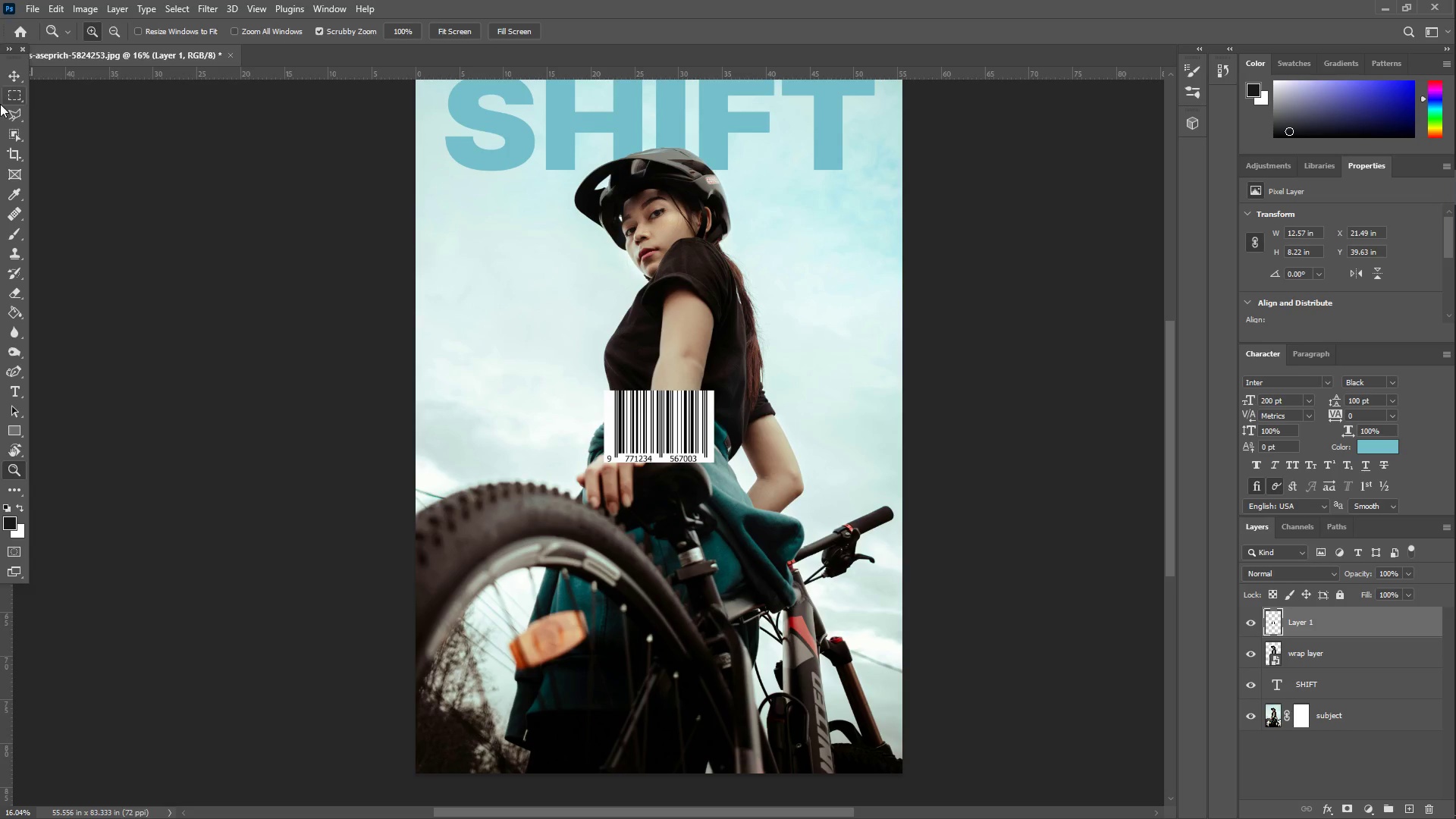 
left_click([5, 74])
 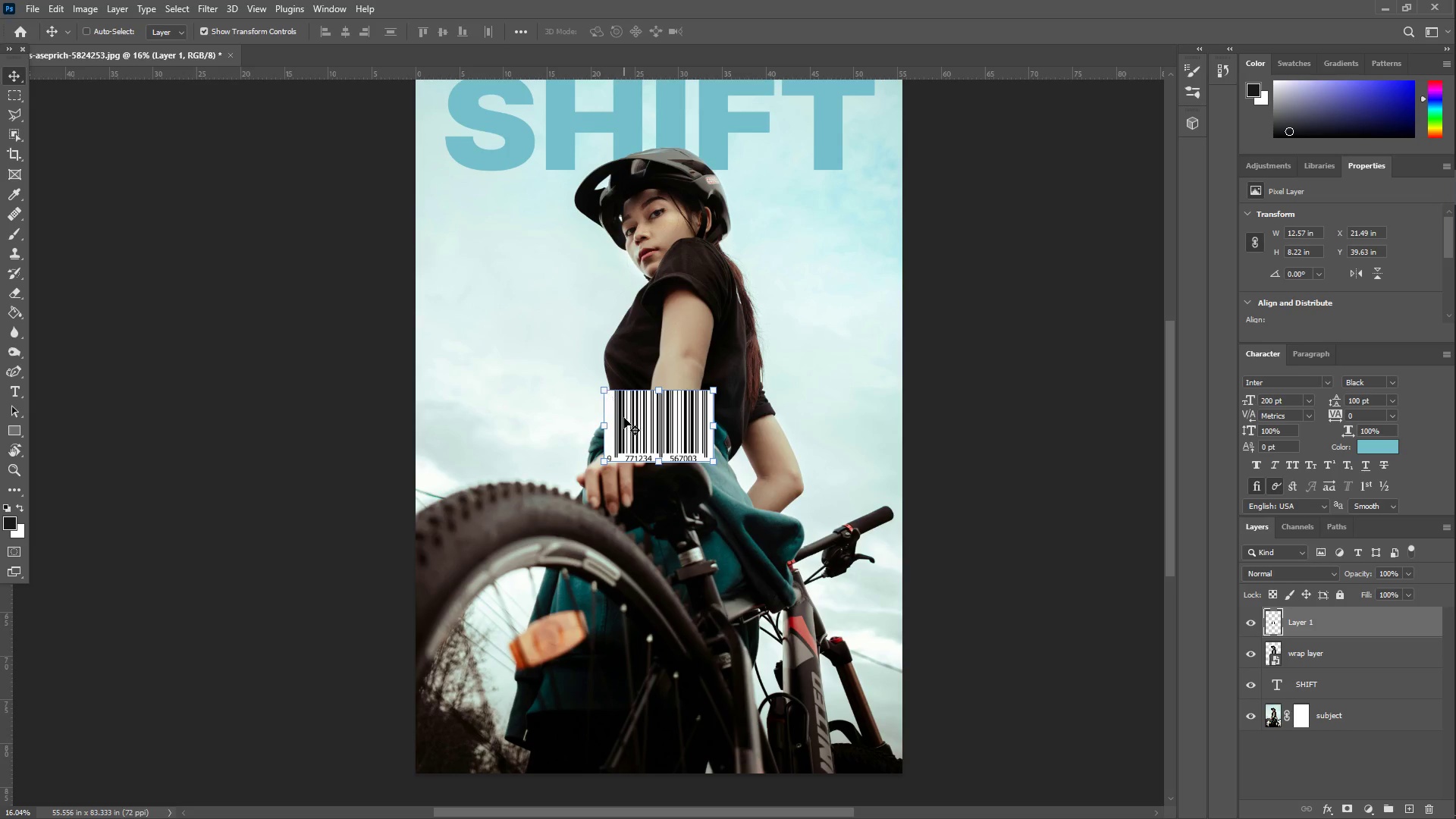 
left_click_drag(start_coordinate=[630, 421], to_coordinate=[460, 704])
 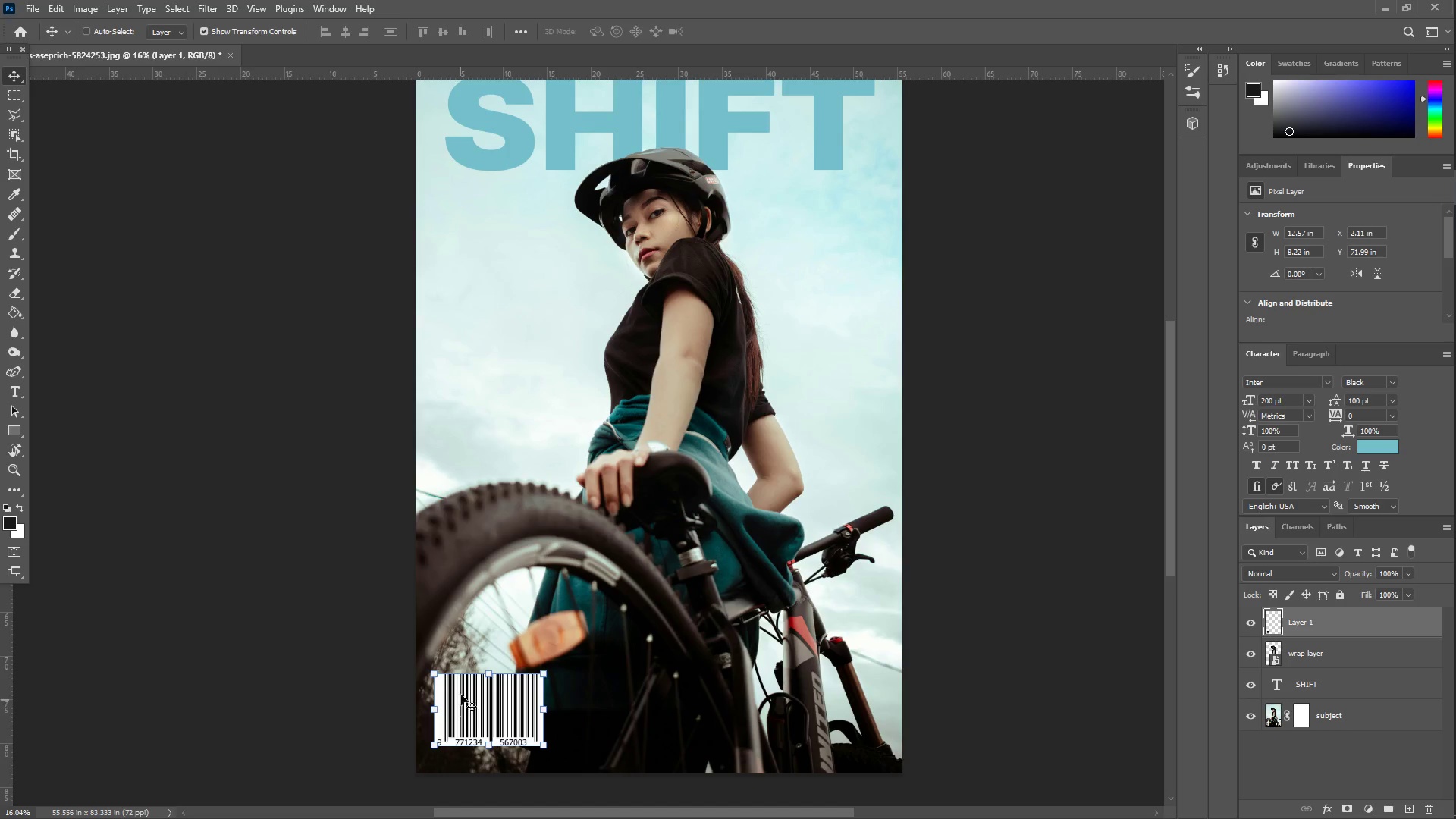 
type(zzt)
 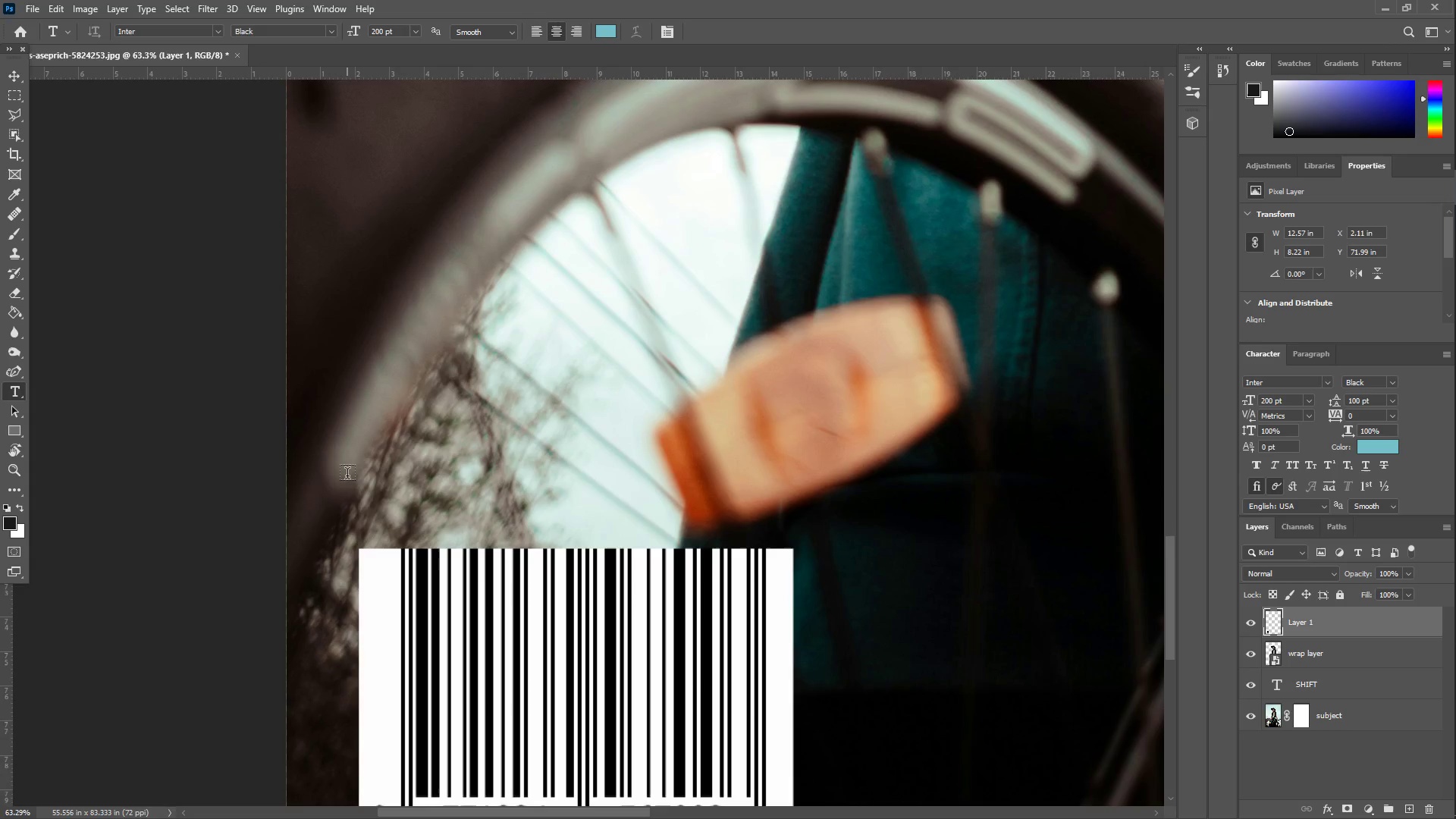 
left_click_drag(start_coordinate=[453, 654], to_coordinate=[537, 626])
 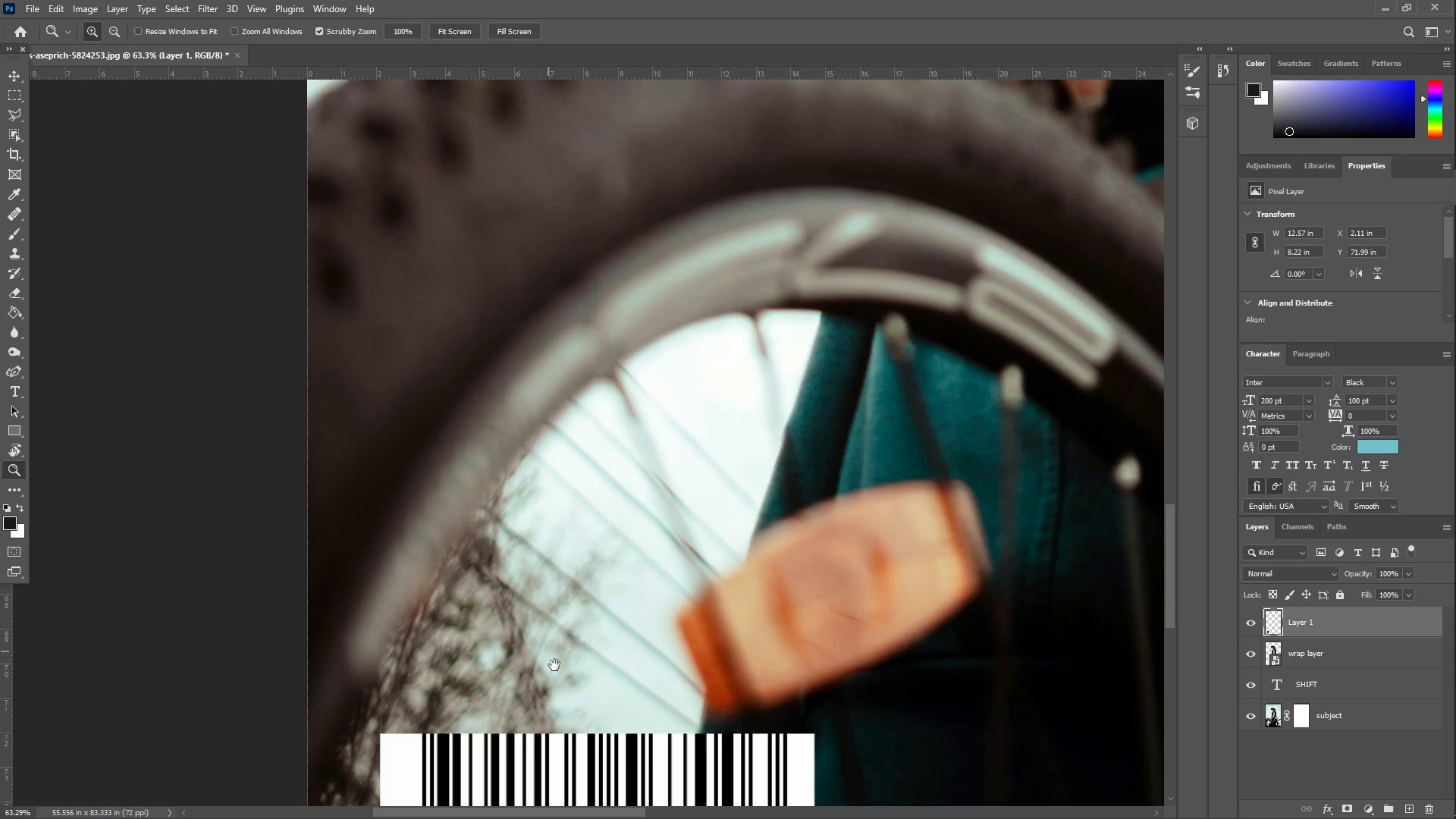 
hold_key(key=Space, duration=0.5)
 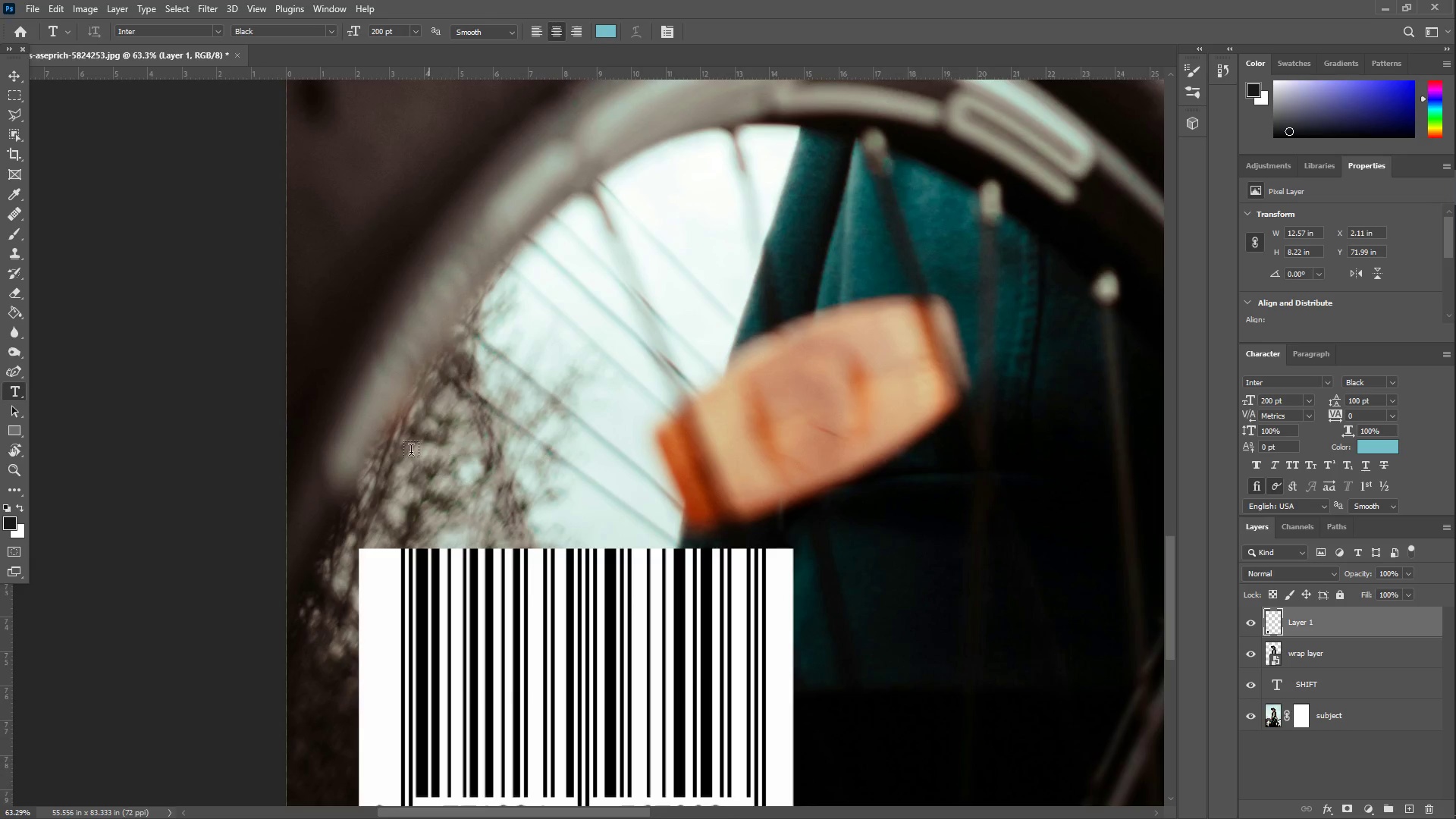 
left_click_drag(start_coordinate=[570, 686], to_coordinate=[548, 501])
 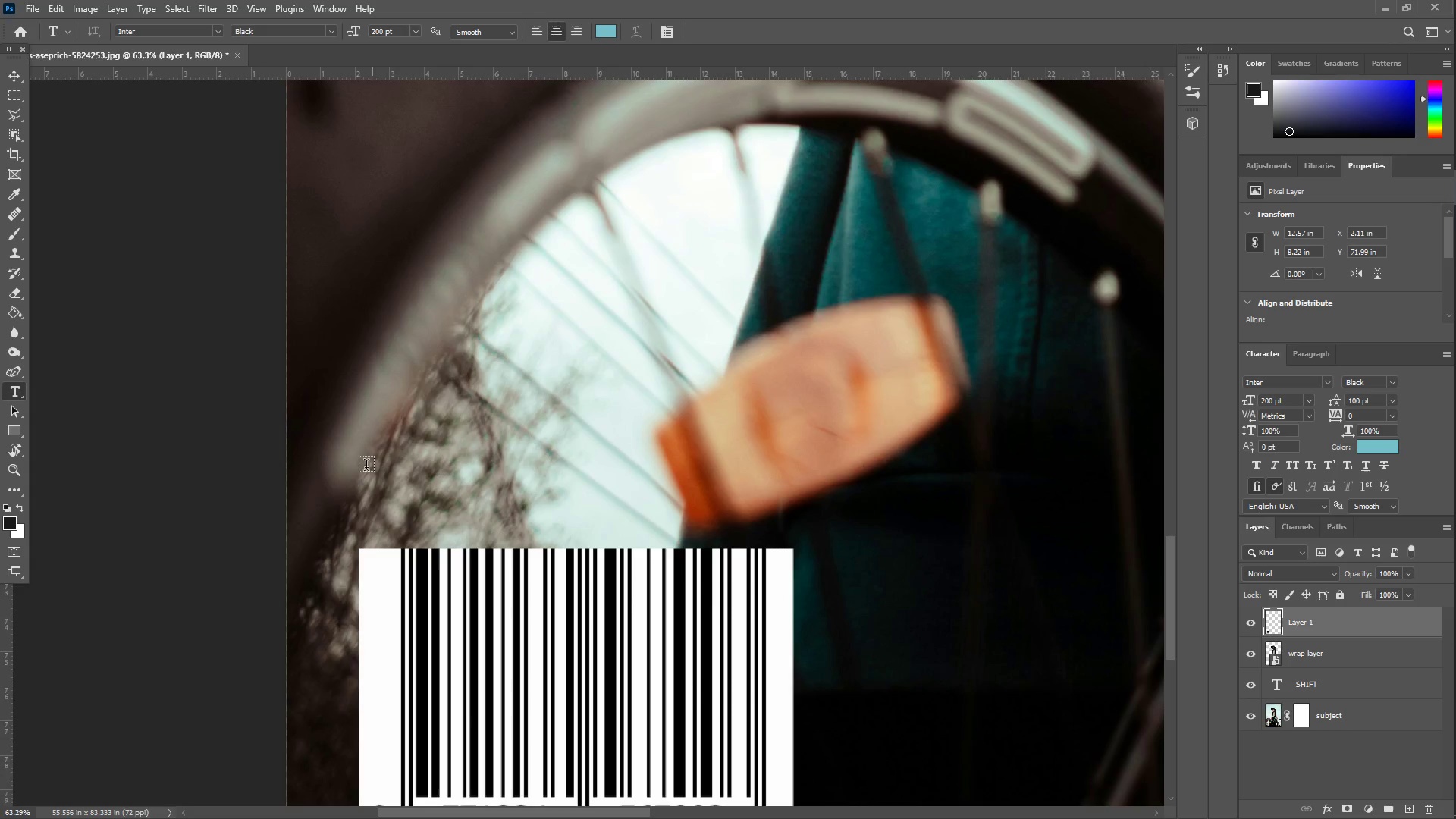 
left_click_drag(start_coordinate=[347, 469], to_coordinate=[795, 516])
 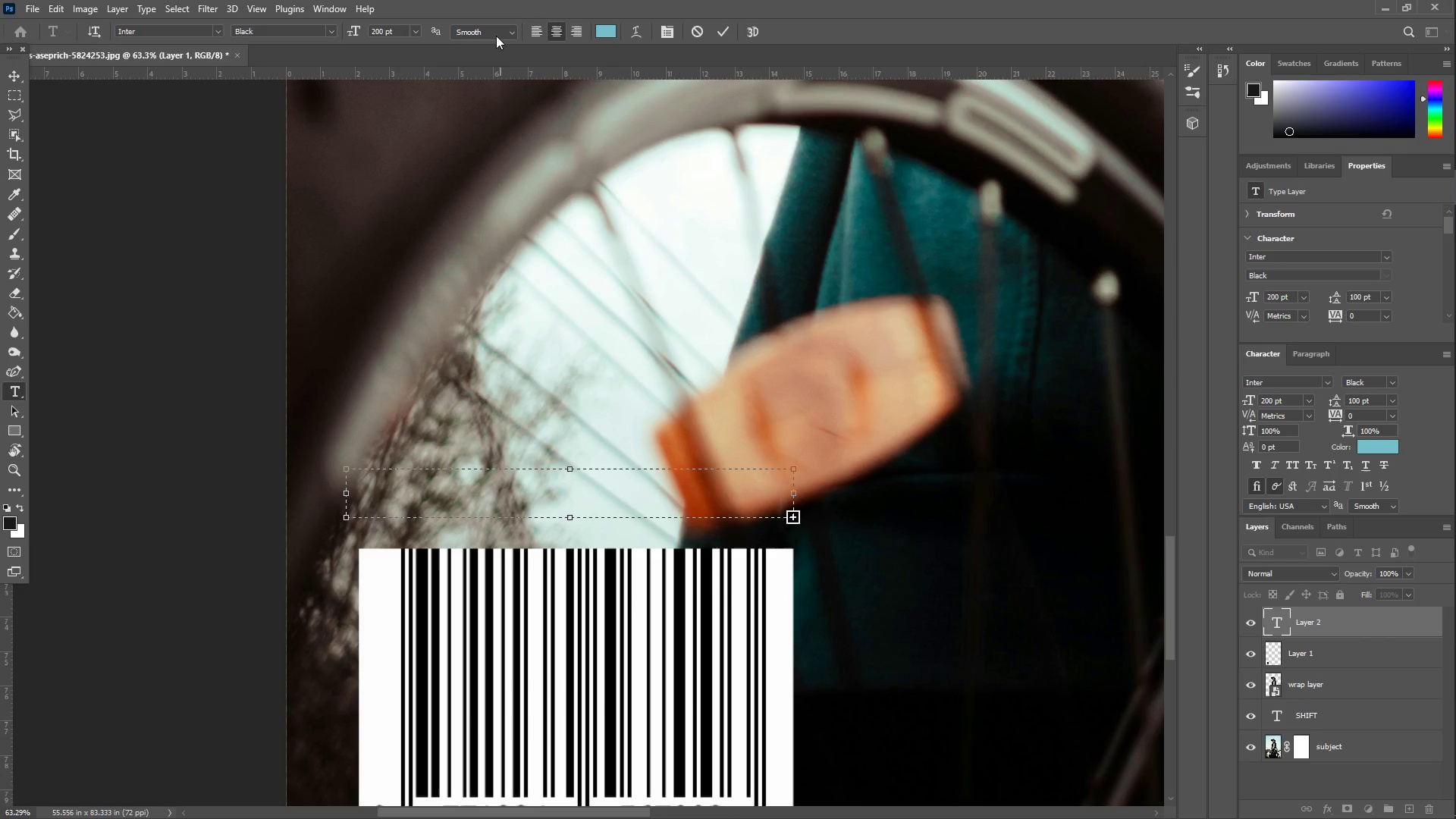 
left_click([187, 35])
 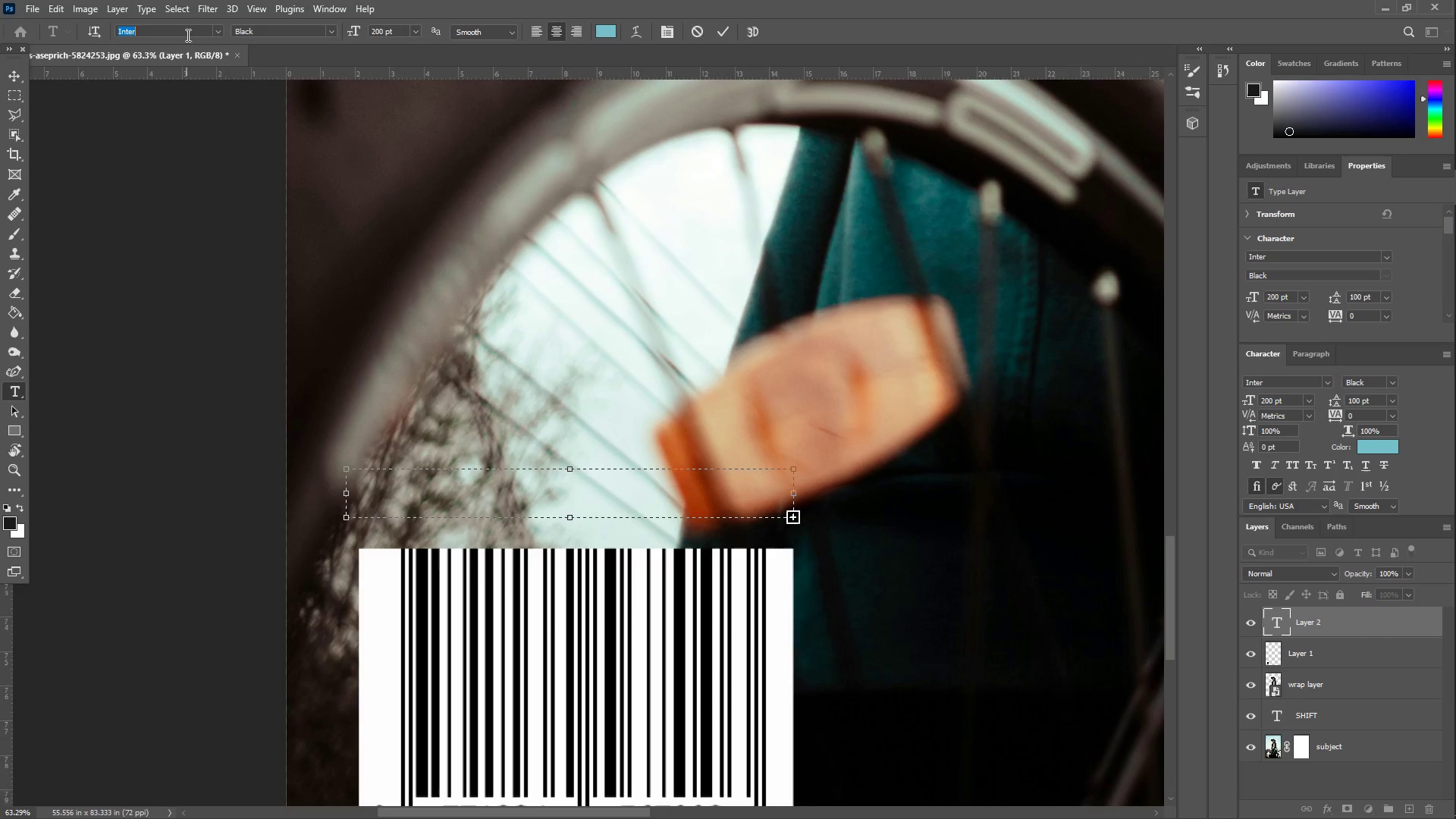 
type(arial)
 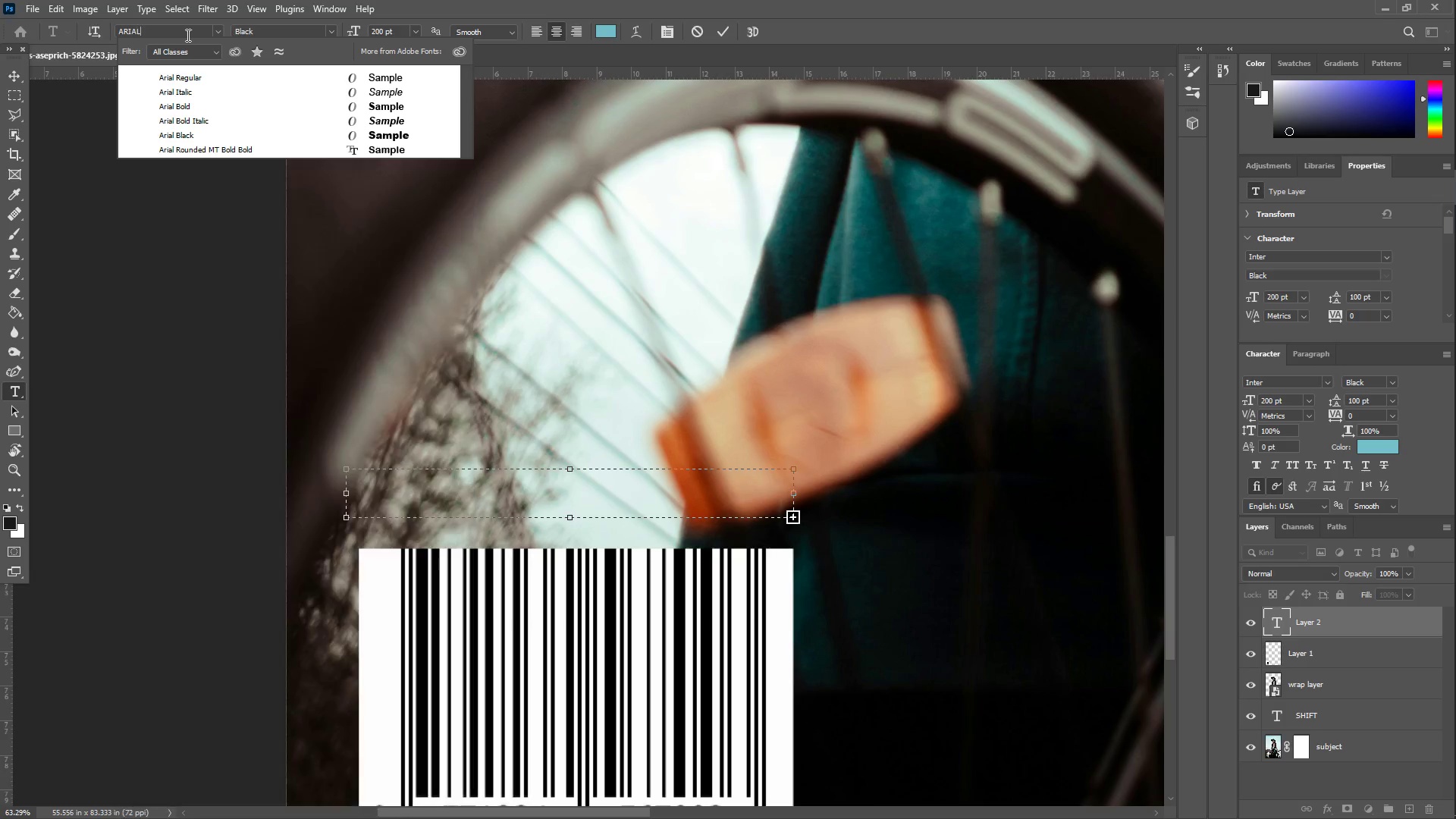 
key(Enter)
 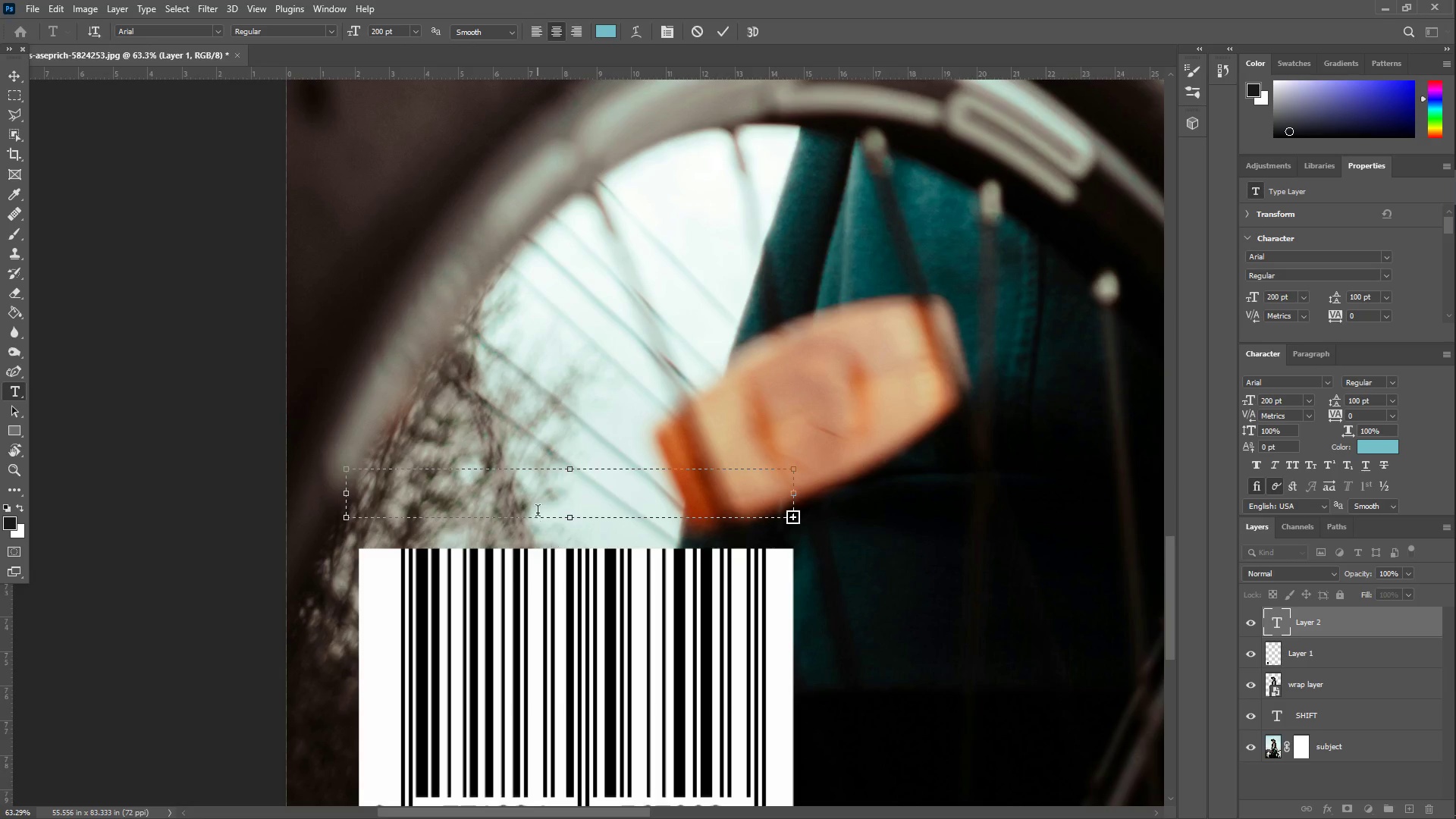 
left_click_drag(start_coordinate=[570, 521], to_coordinate=[573, 544])
 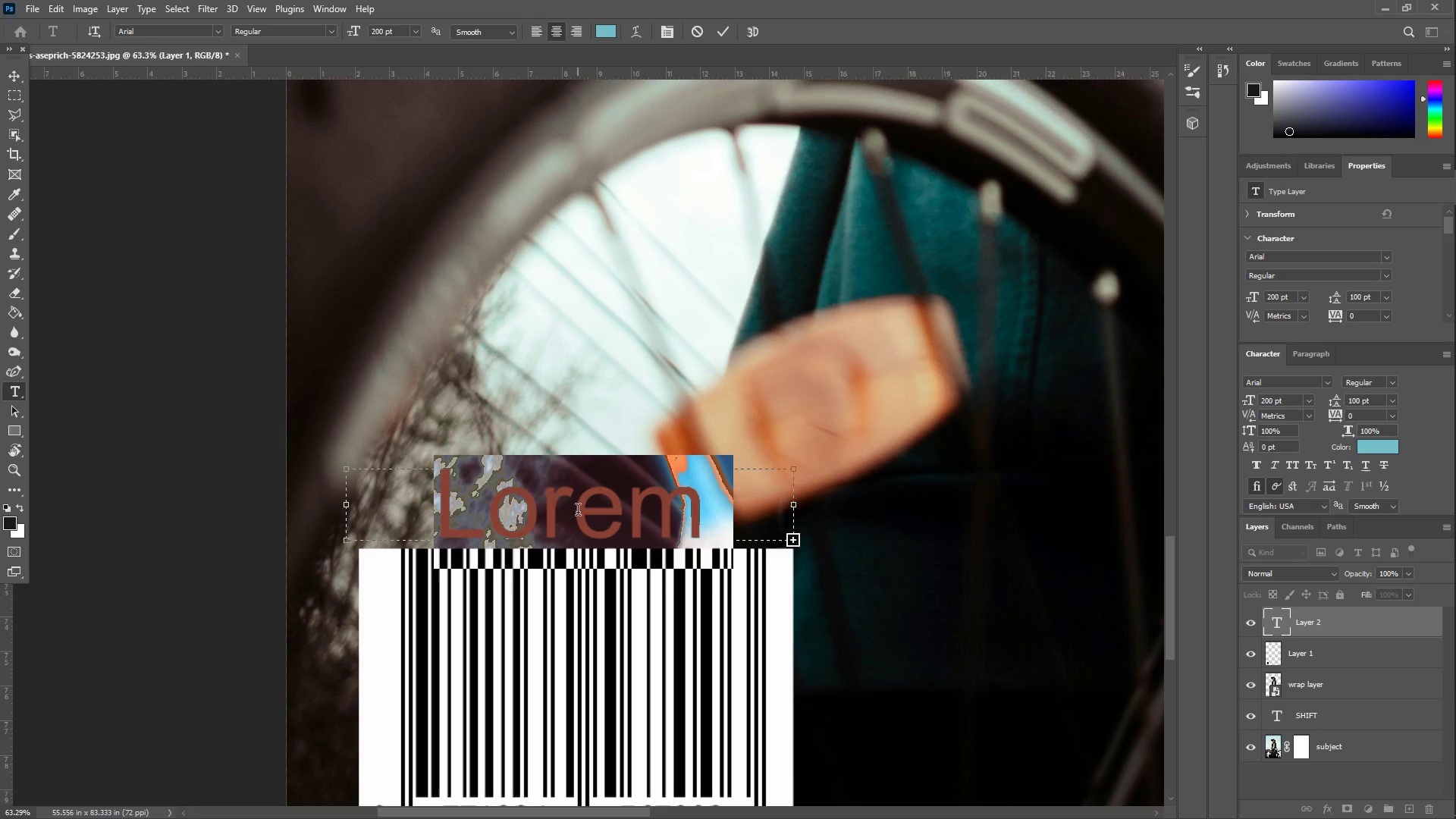 
left_click([603, 506])
 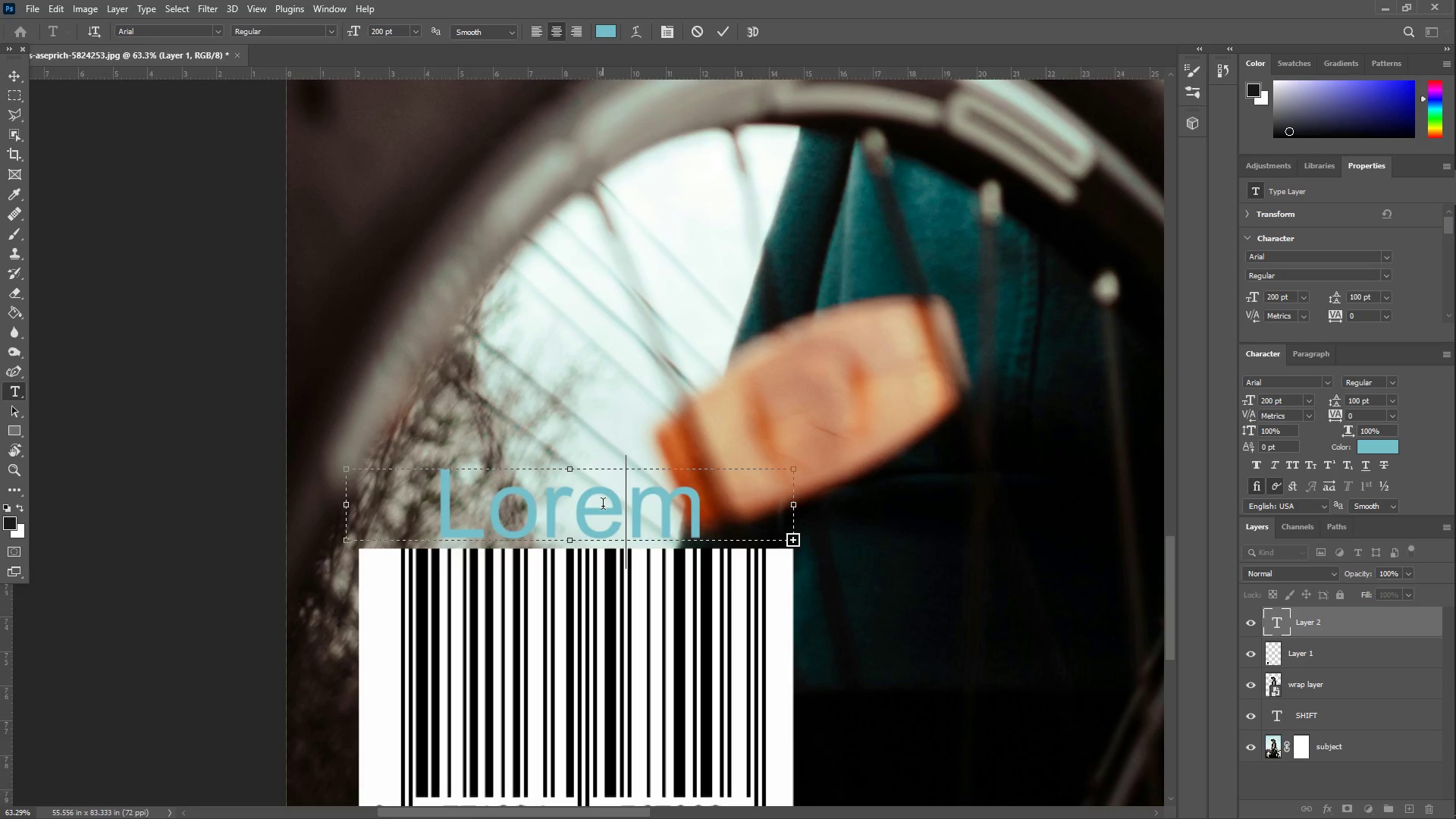 
key(Control+ControlLeft)
 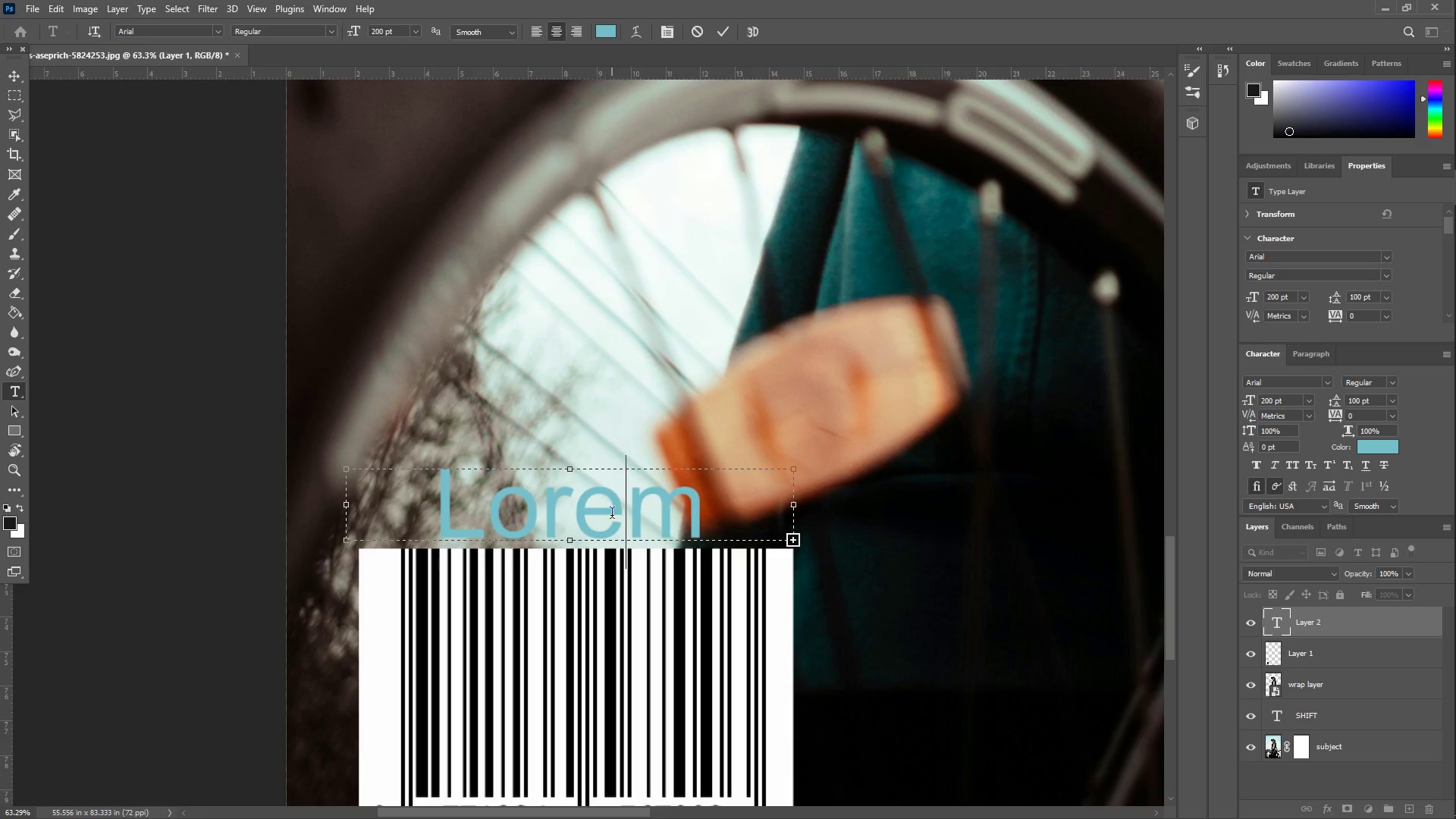 
key(Control+A)
 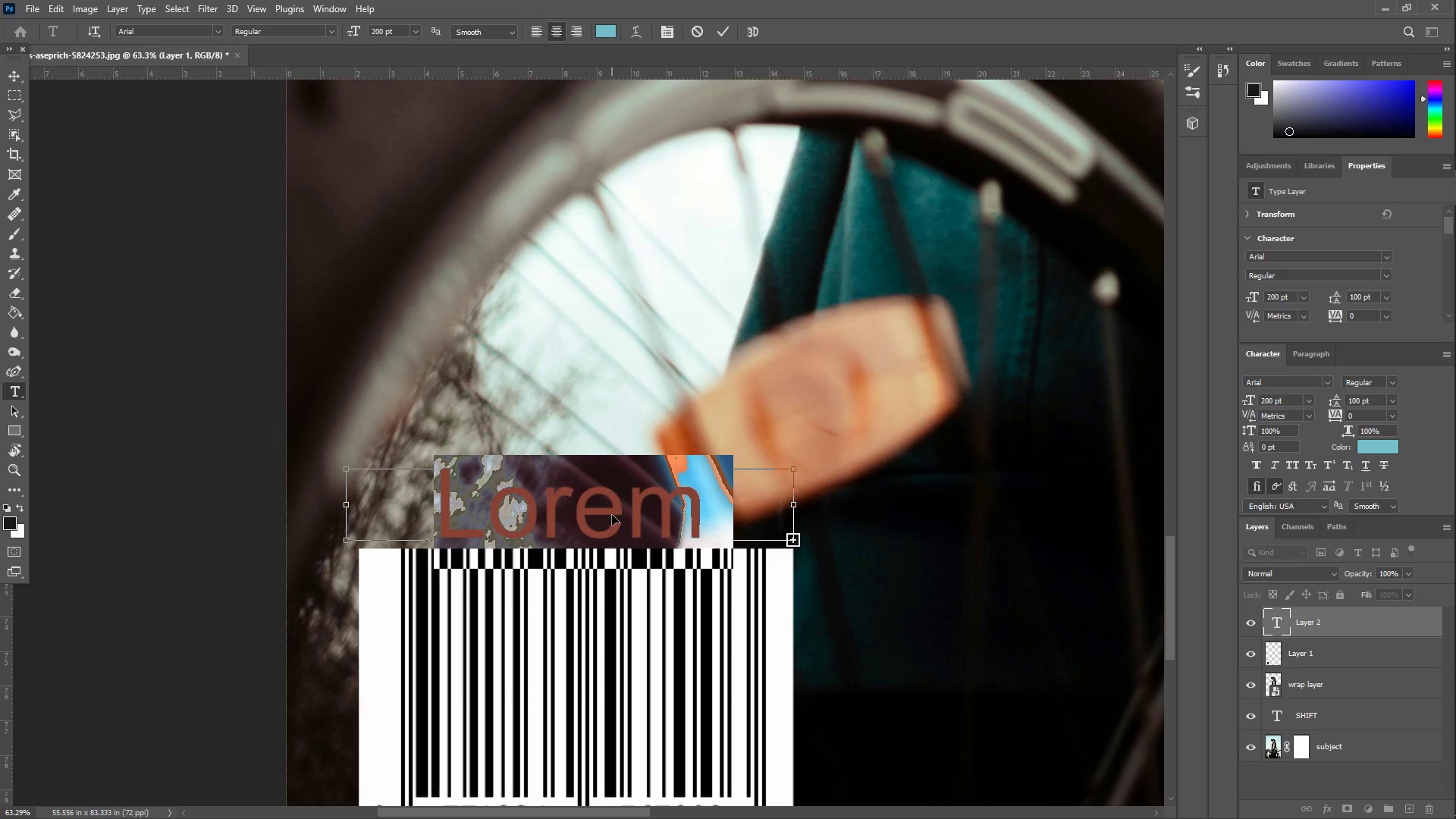 
type(APRI)
 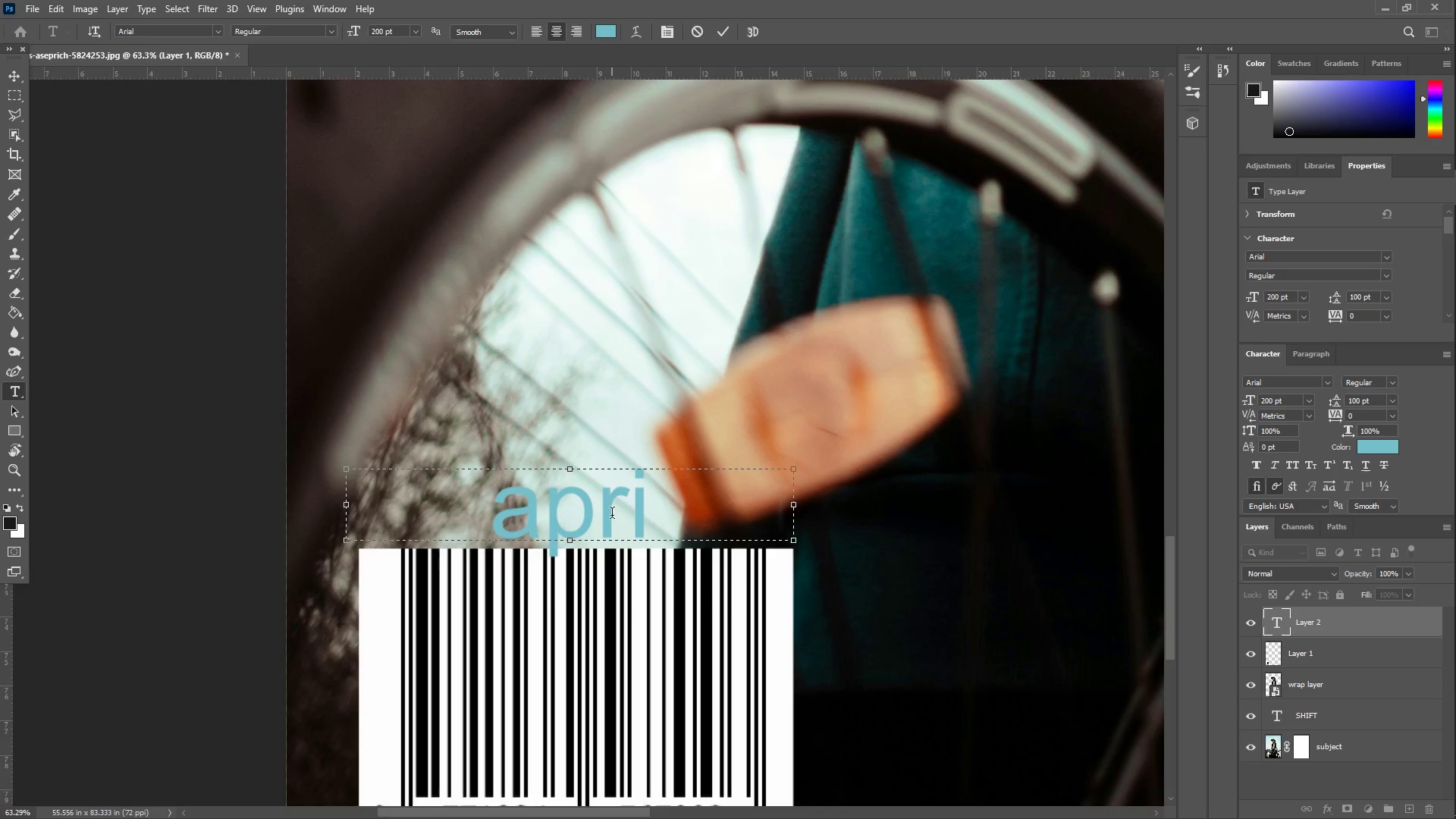 
key(Control+ControlLeft)
 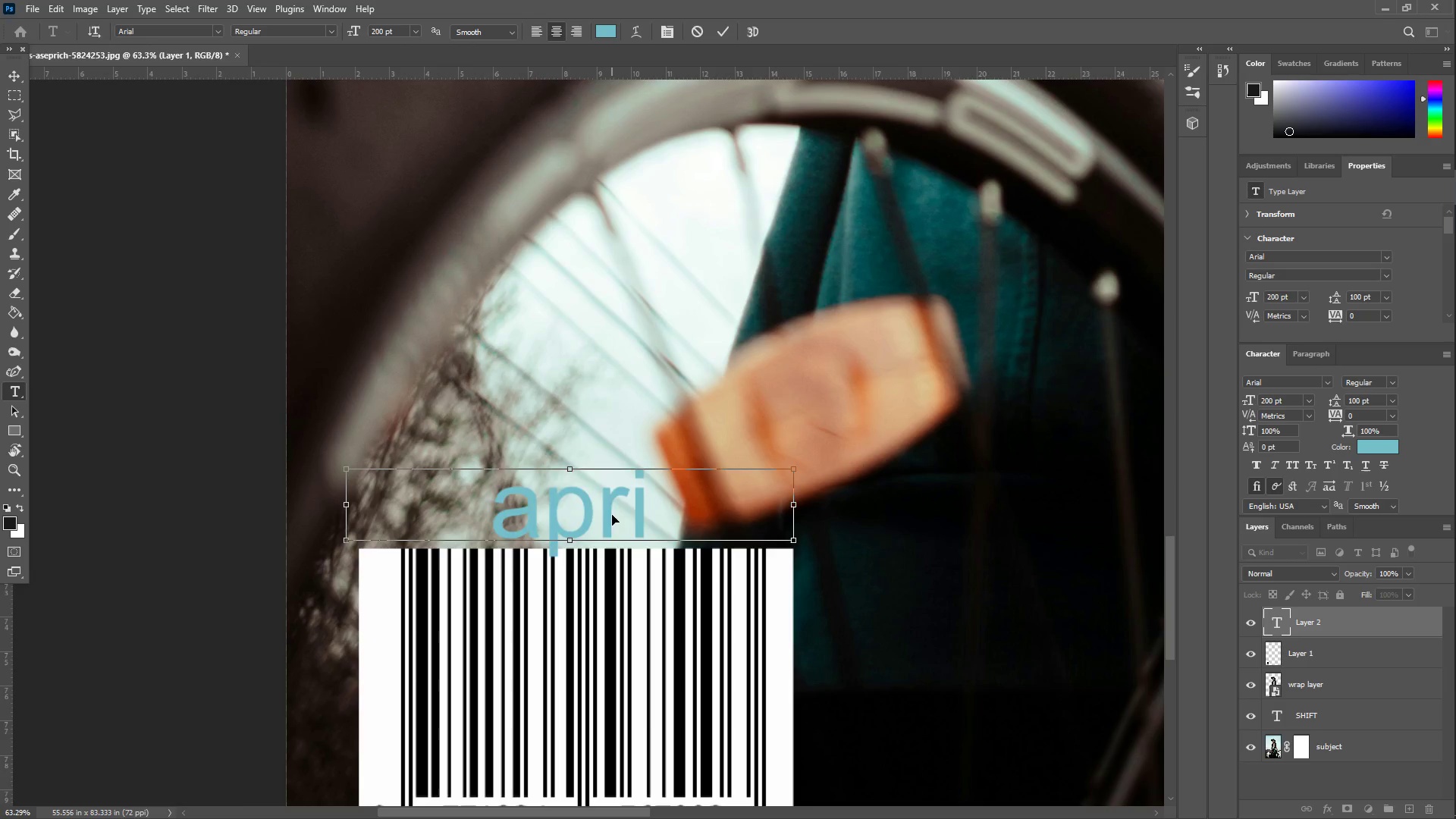 
key(Control+A)
 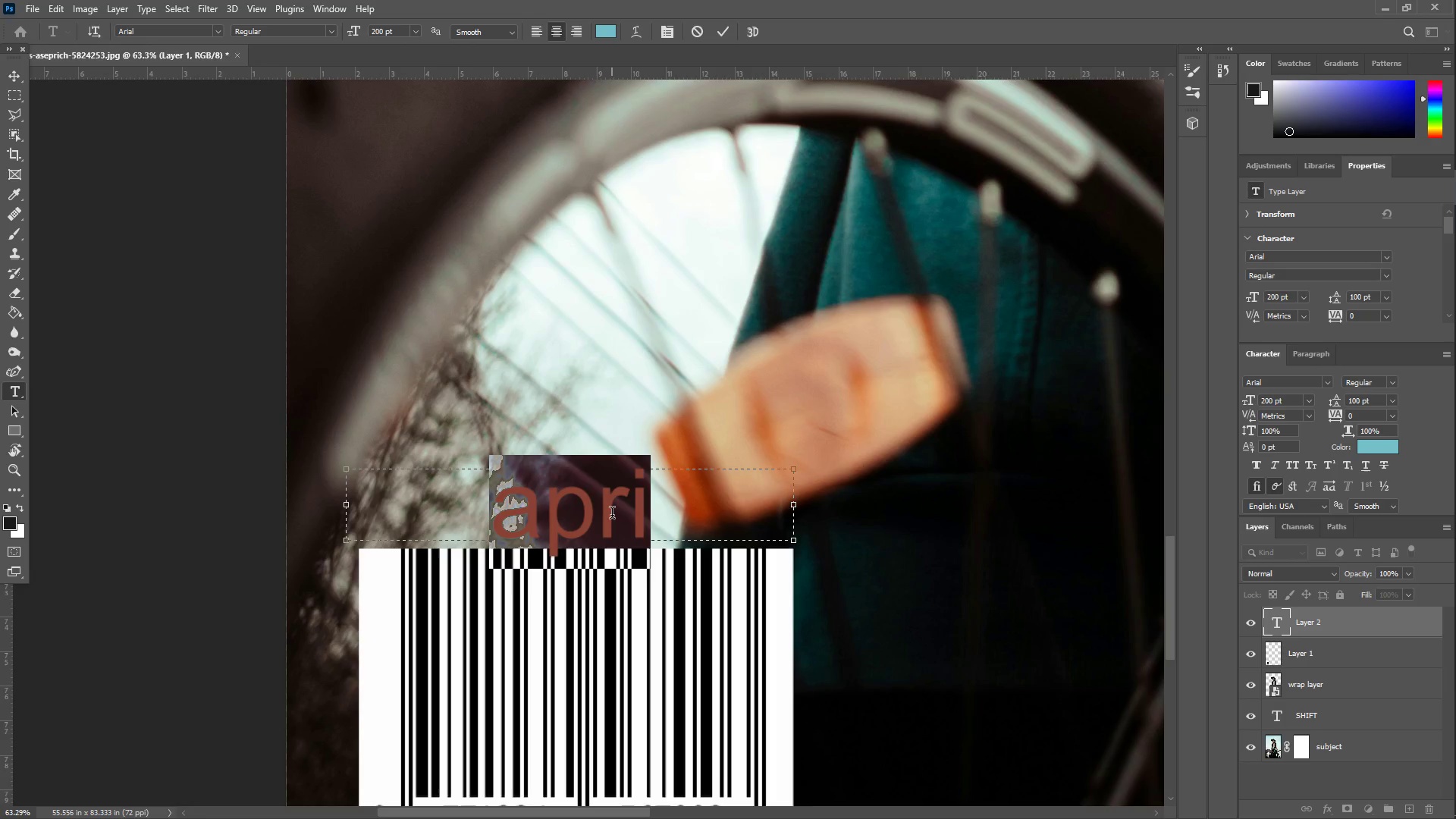 
key(CapsLock)
 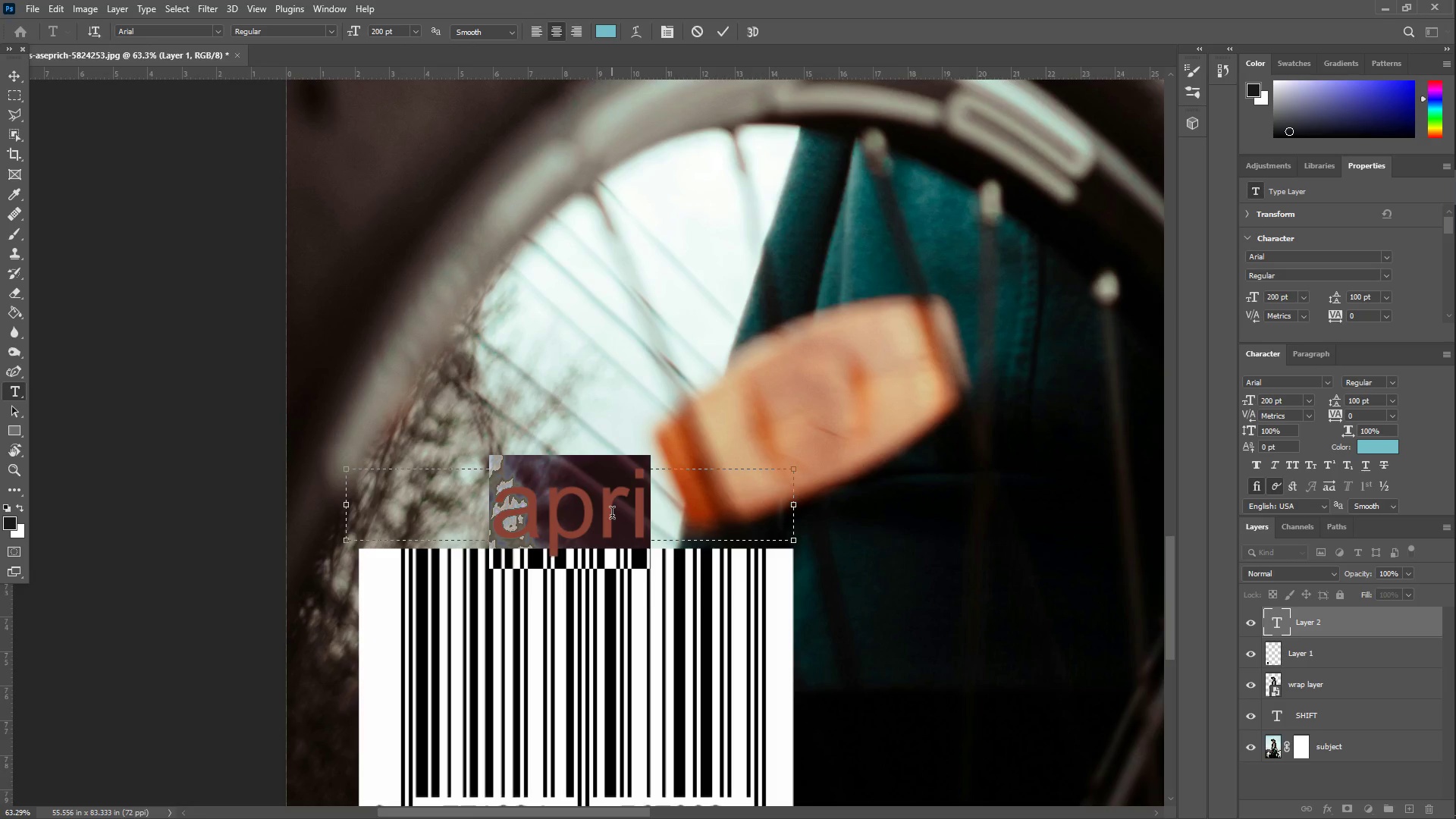 
key(A)
 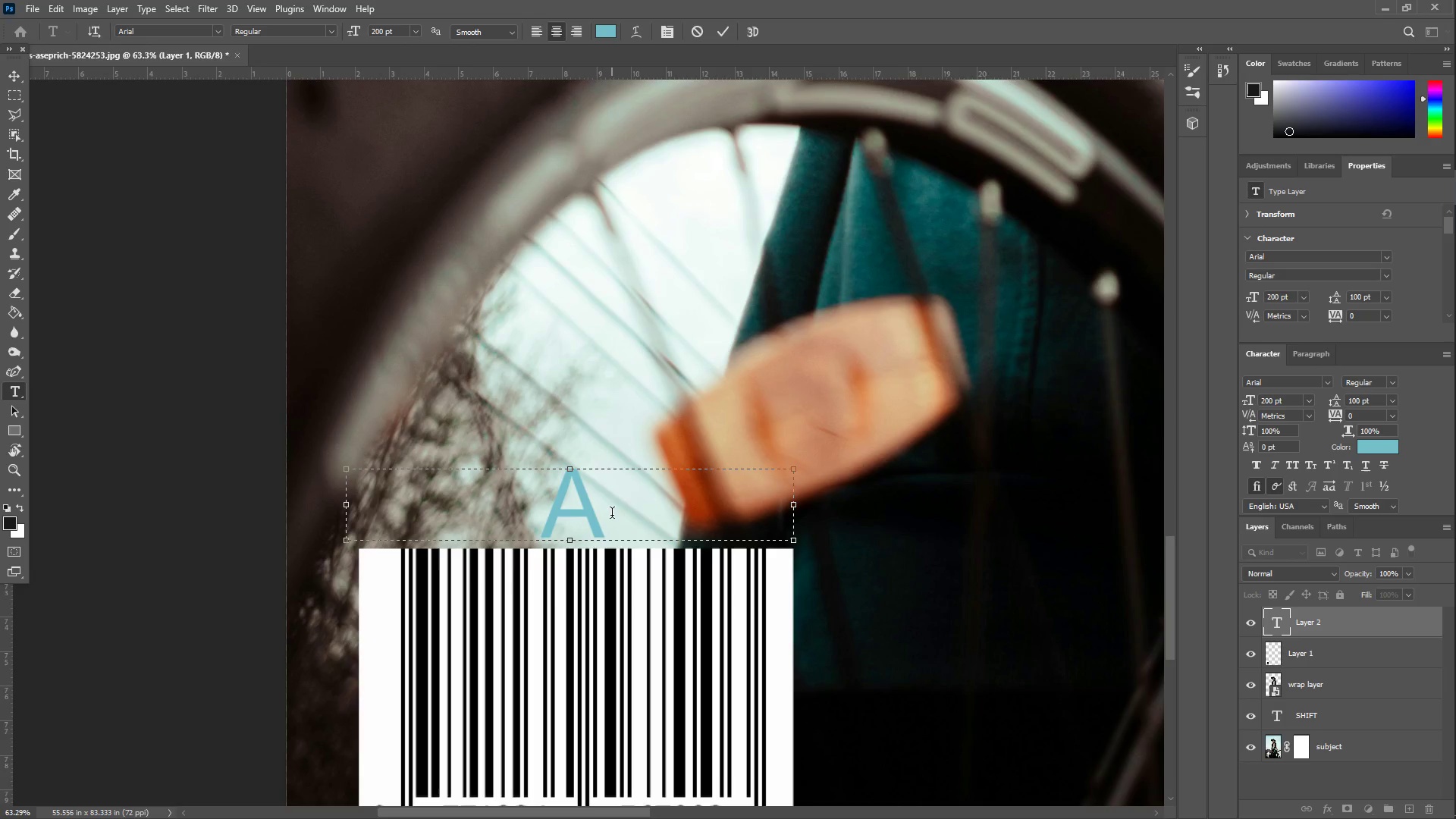 
key(Control+A)
 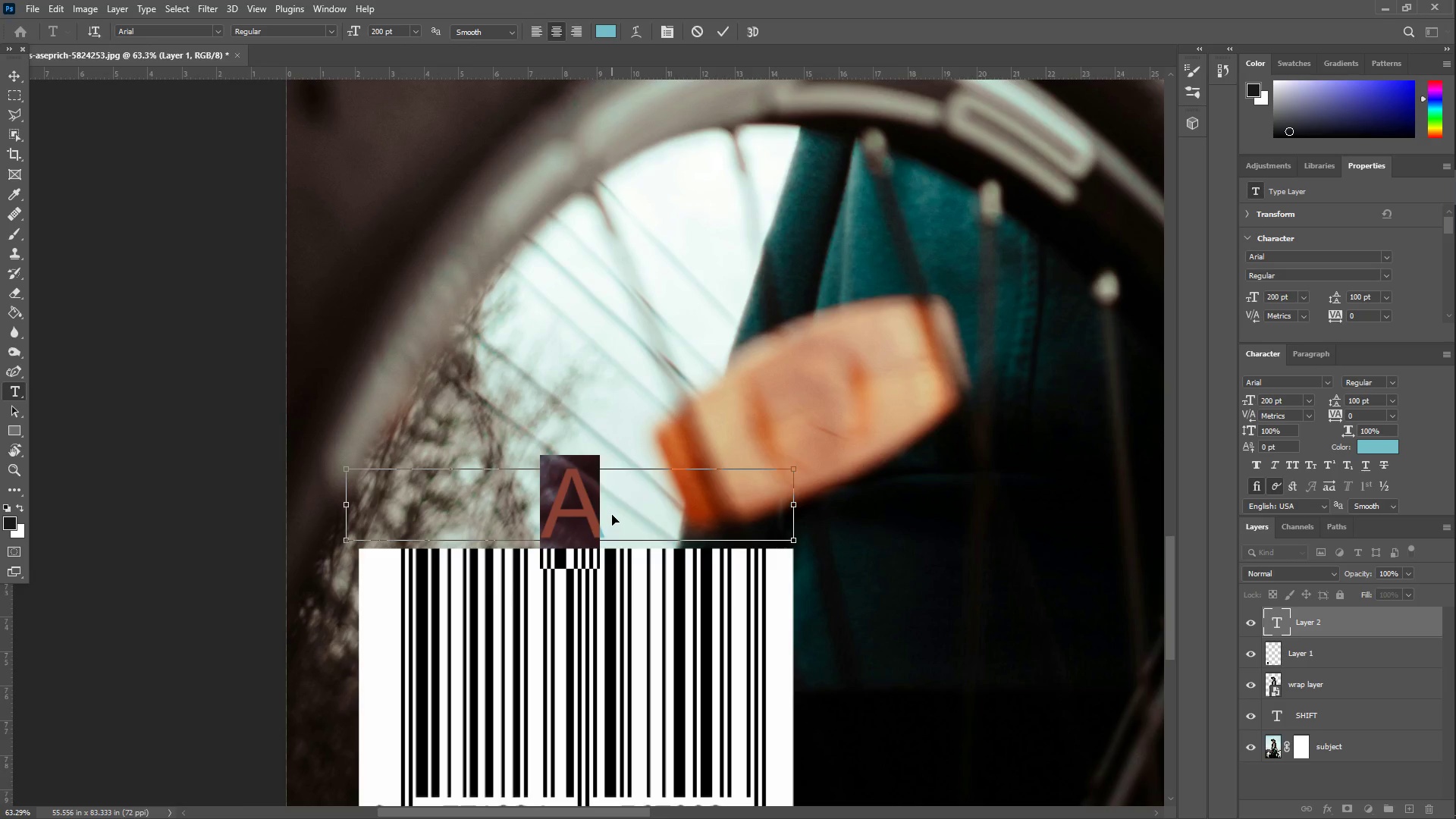 
hold_key(key=ShiftLeft, duration=1.7)
 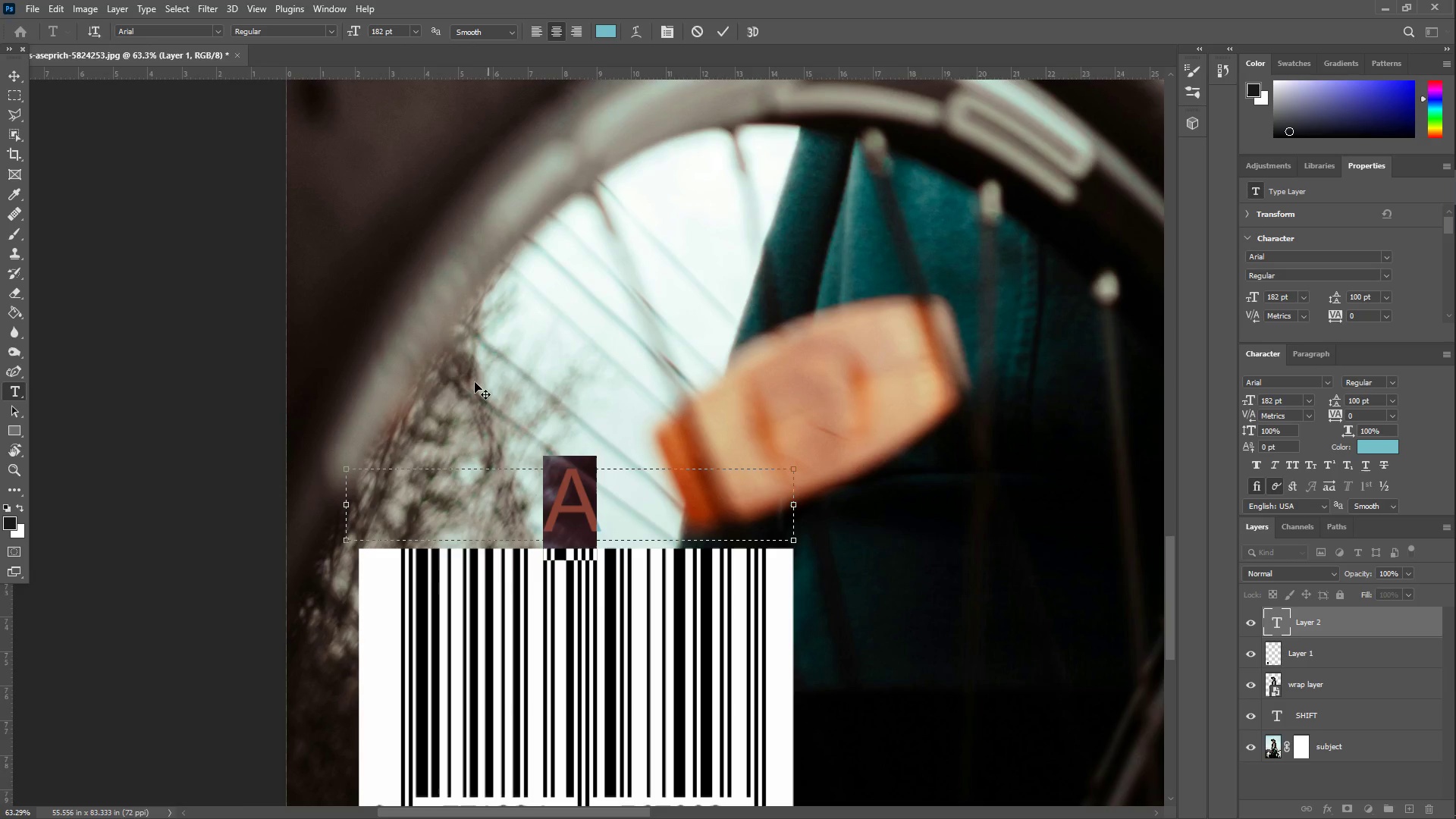 
hold_key(key=Comma, duration=1.3)
 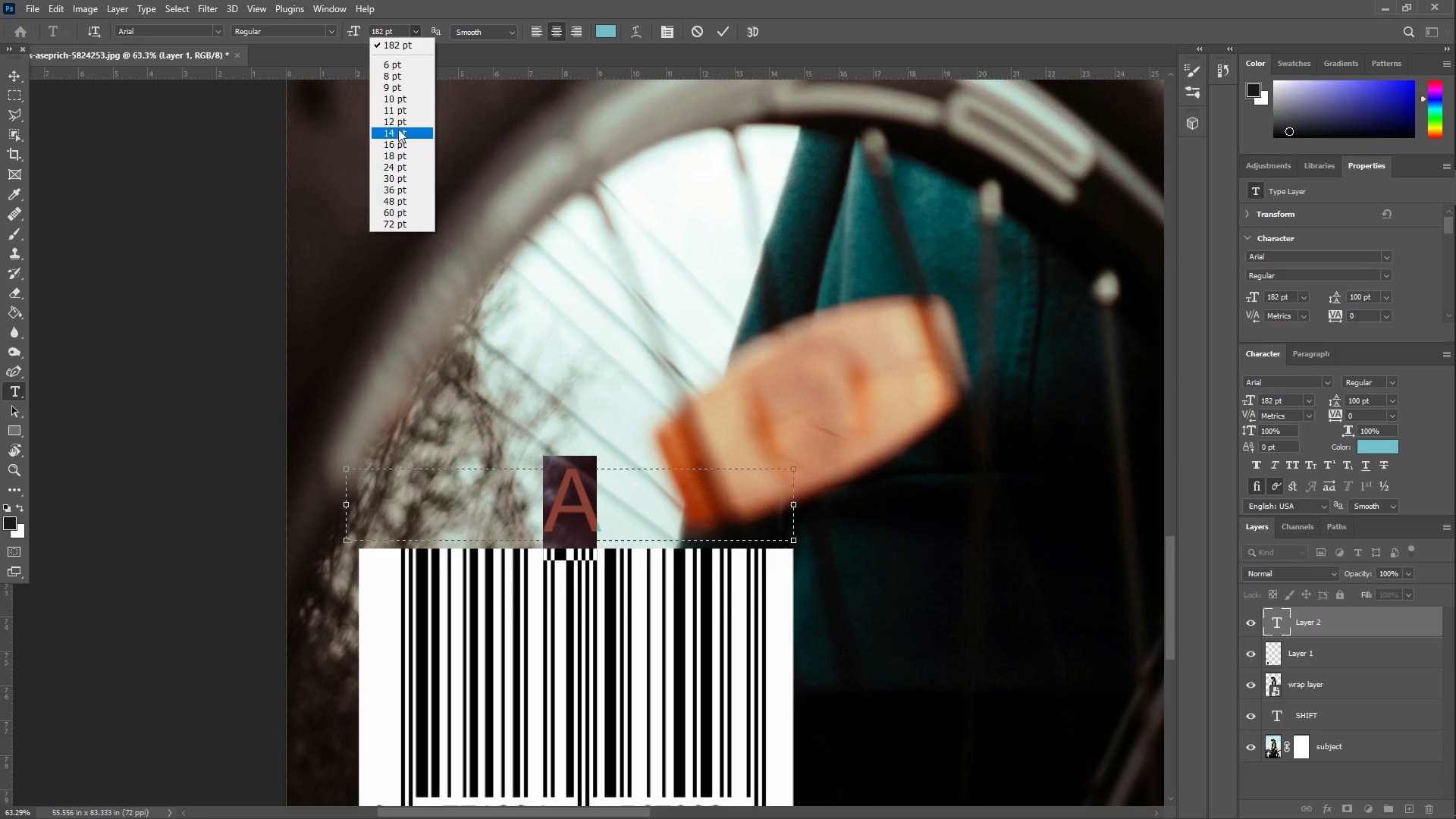 
left_click([400, 225])
 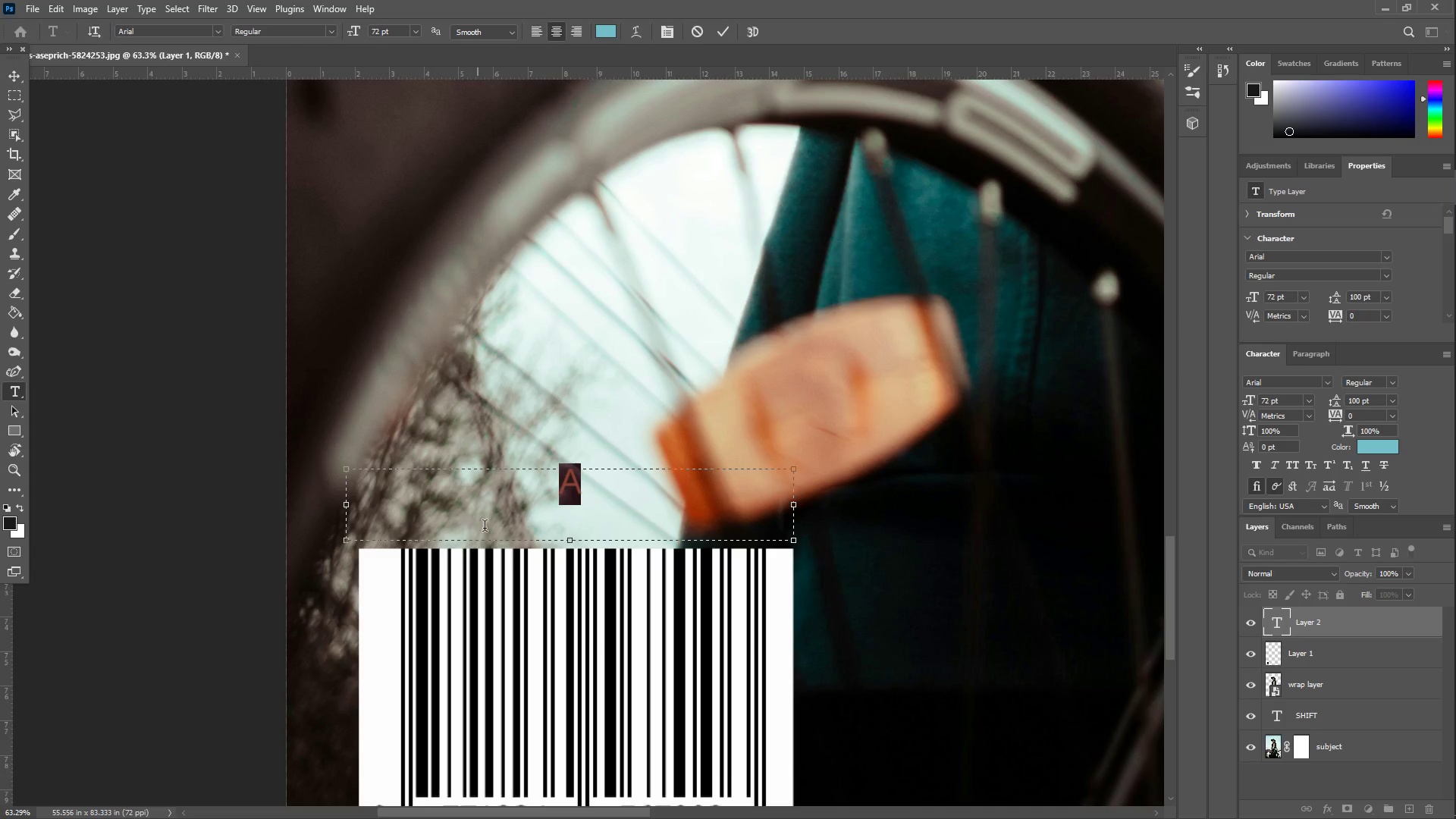 
left_click([611, 491])
 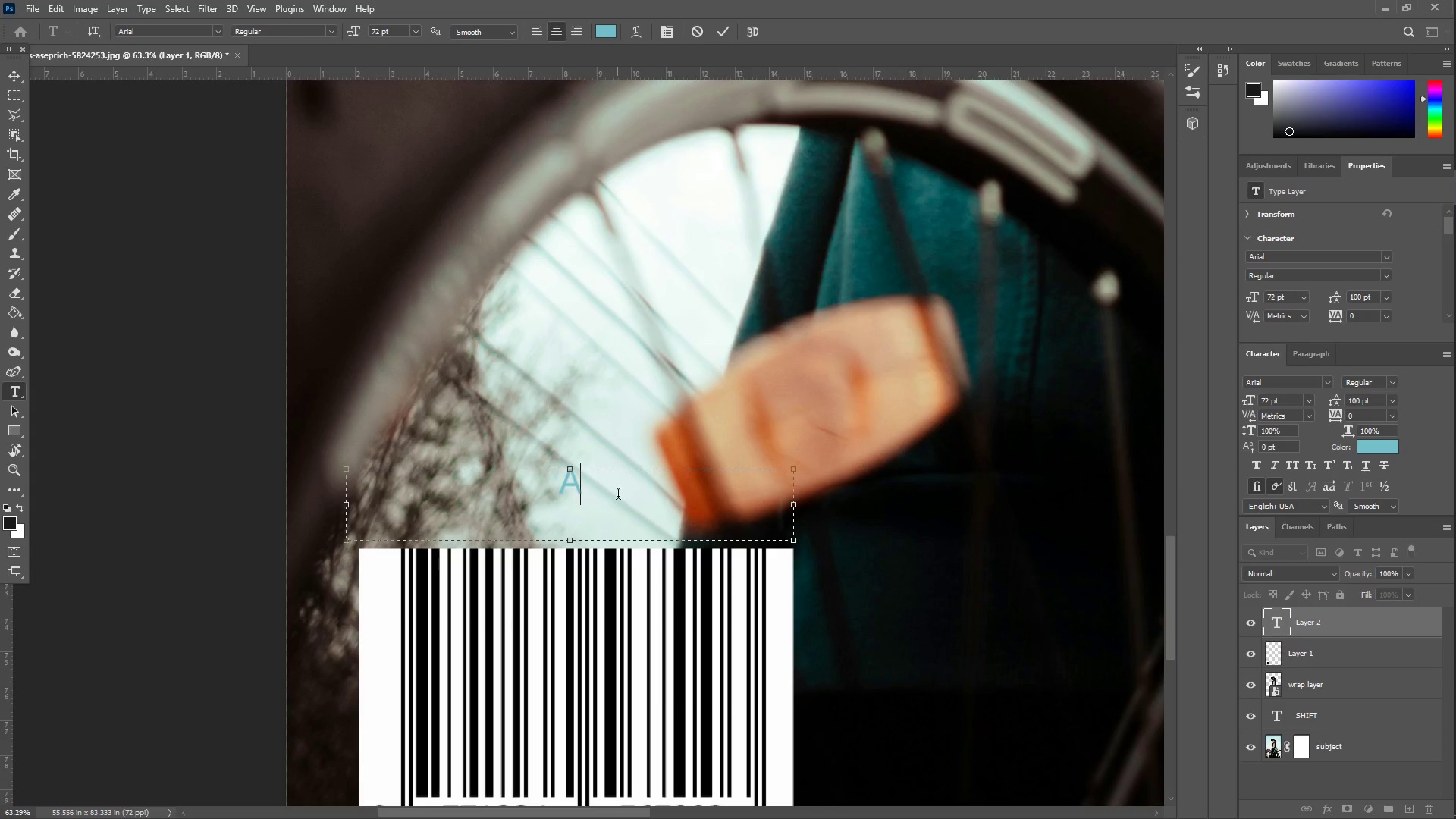 
left_click_drag(start_coordinate=[618, 496], to_coordinate=[531, 491])
 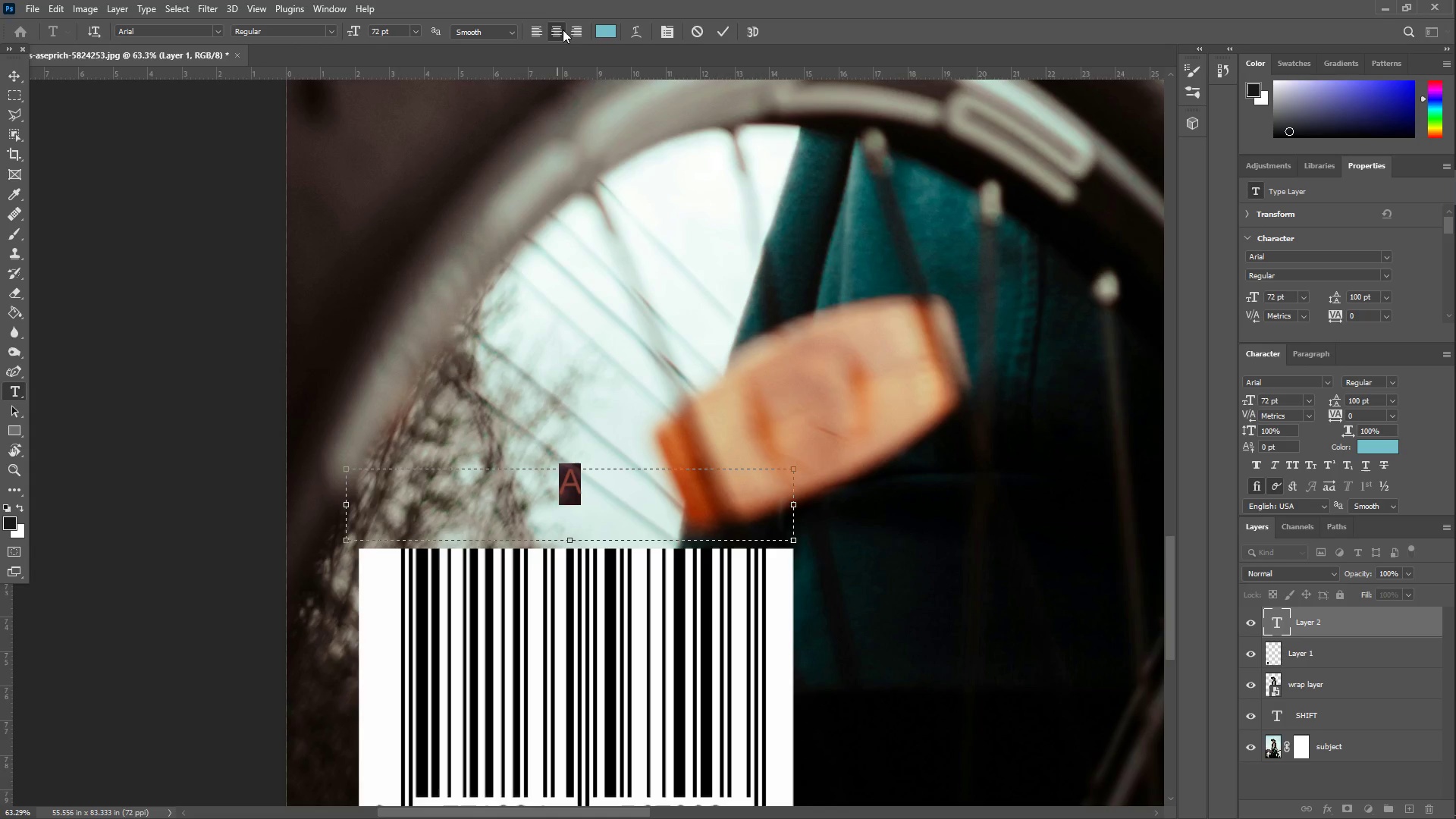 
left_click([603, 33])
 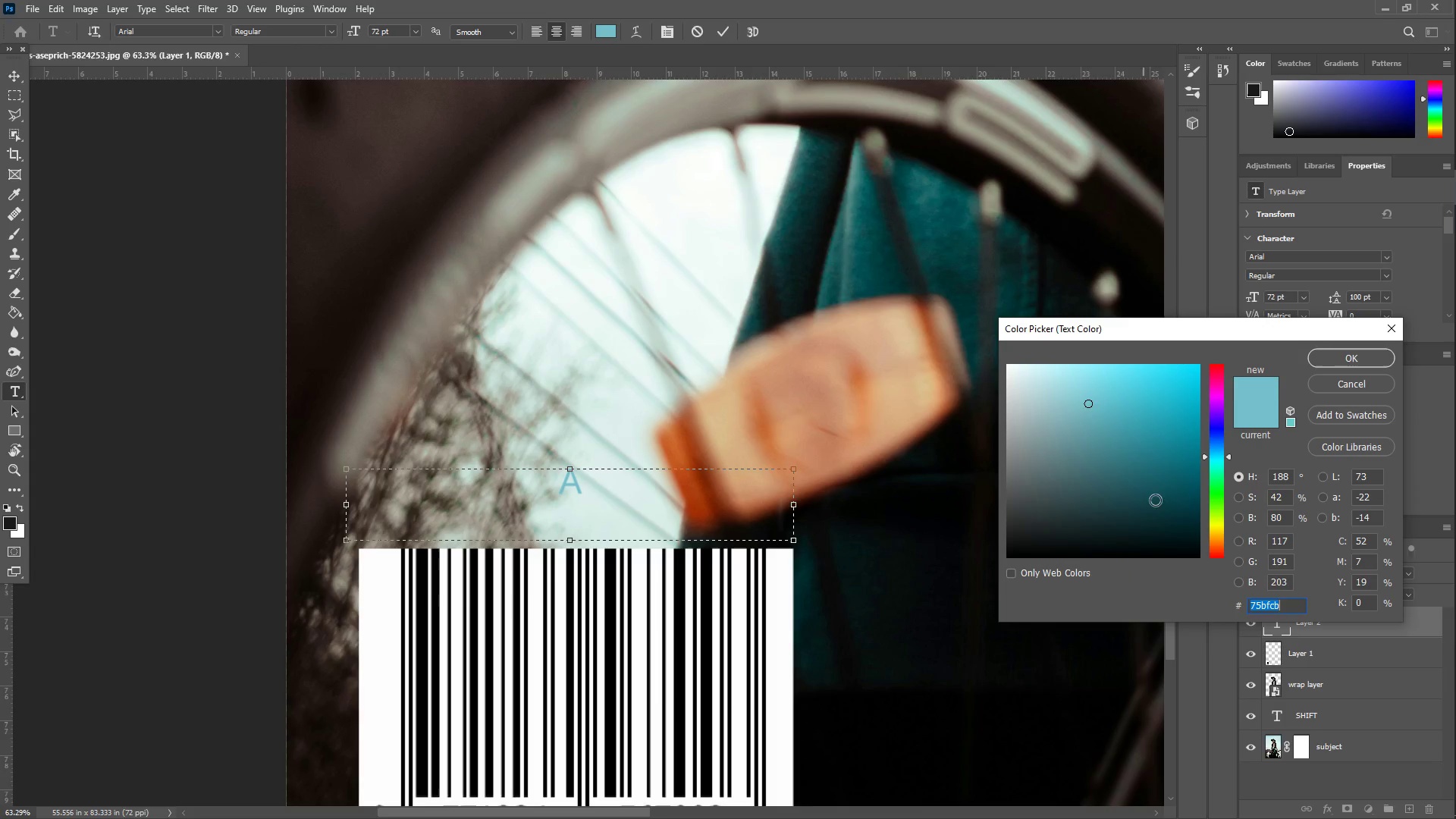 
left_click_drag(start_coordinate=[1128, 495], to_coordinate=[908, 320])
 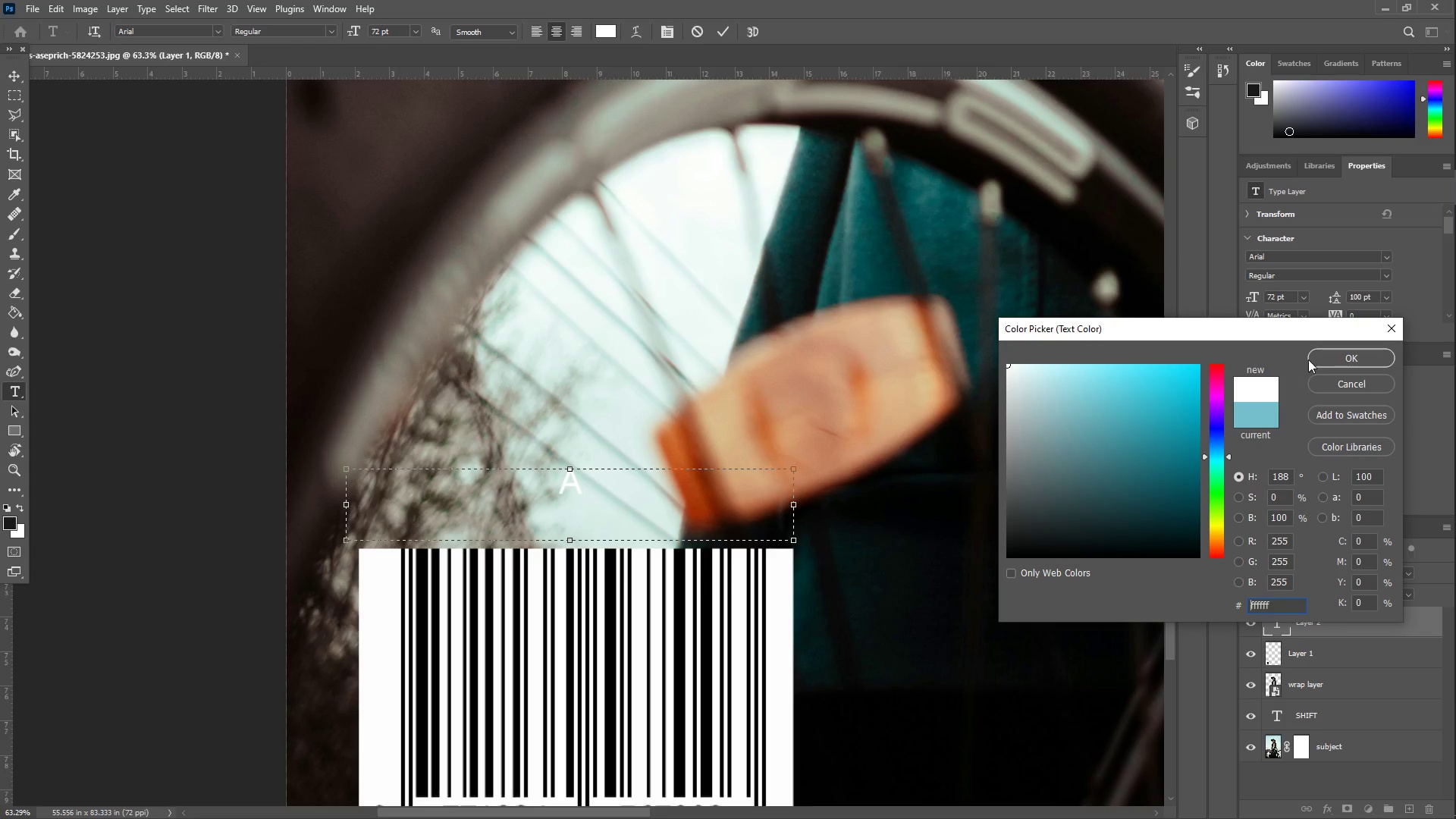 
left_click([1320, 357])
 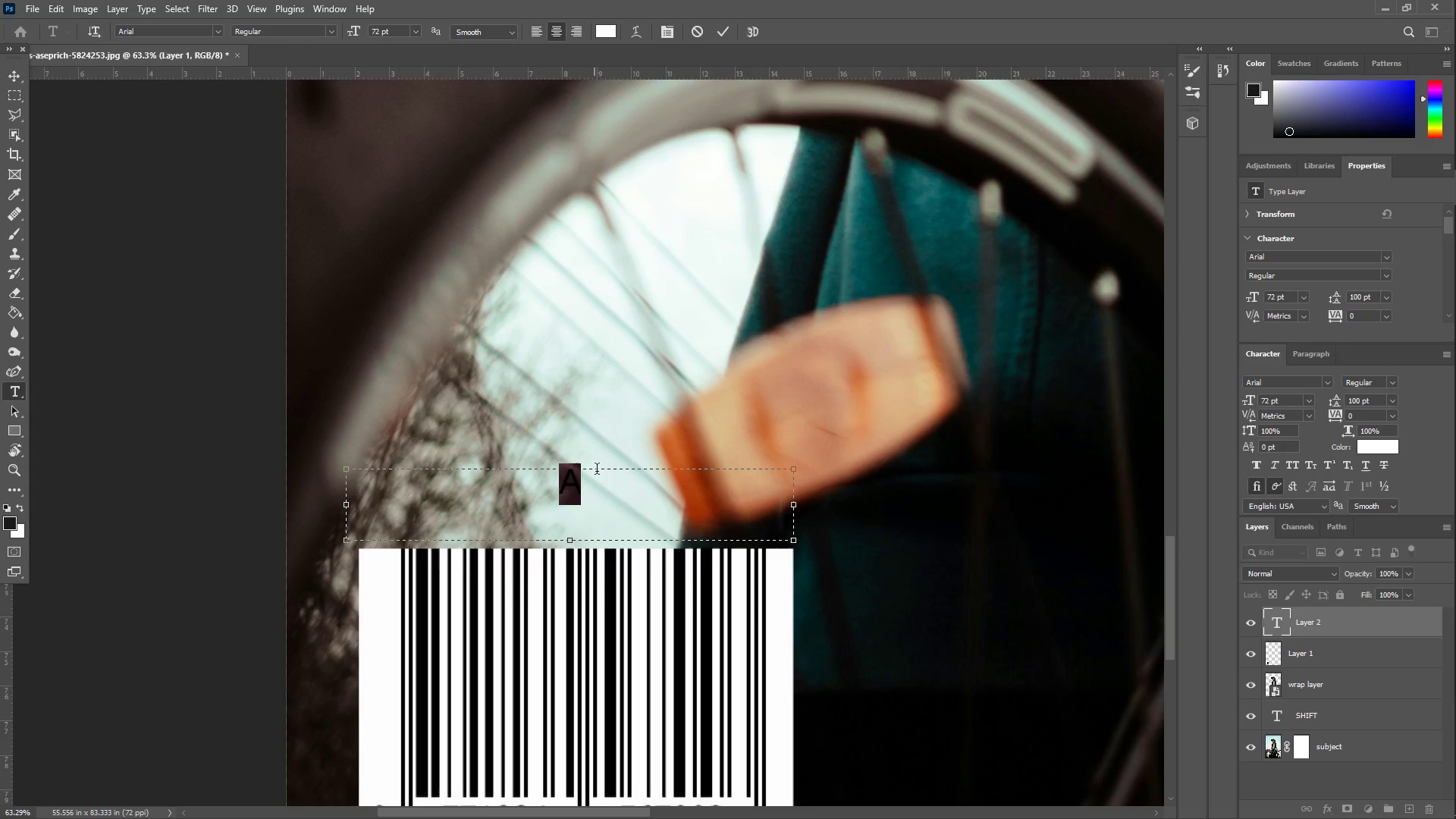 
left_click([615, 494])
 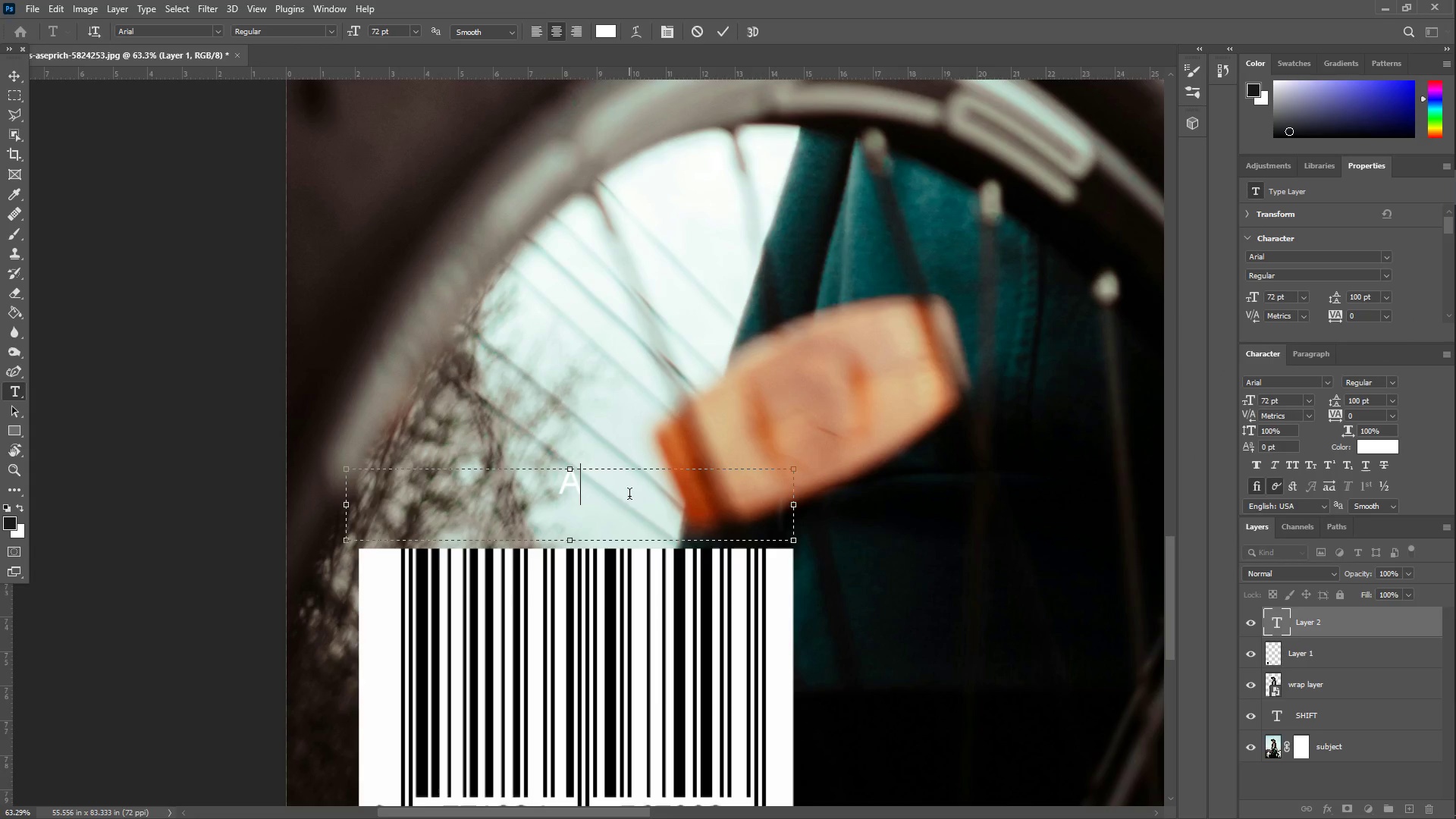 
left_click_drag(start_coordinate=[626, 496], to_coordinate=[479, 480])
 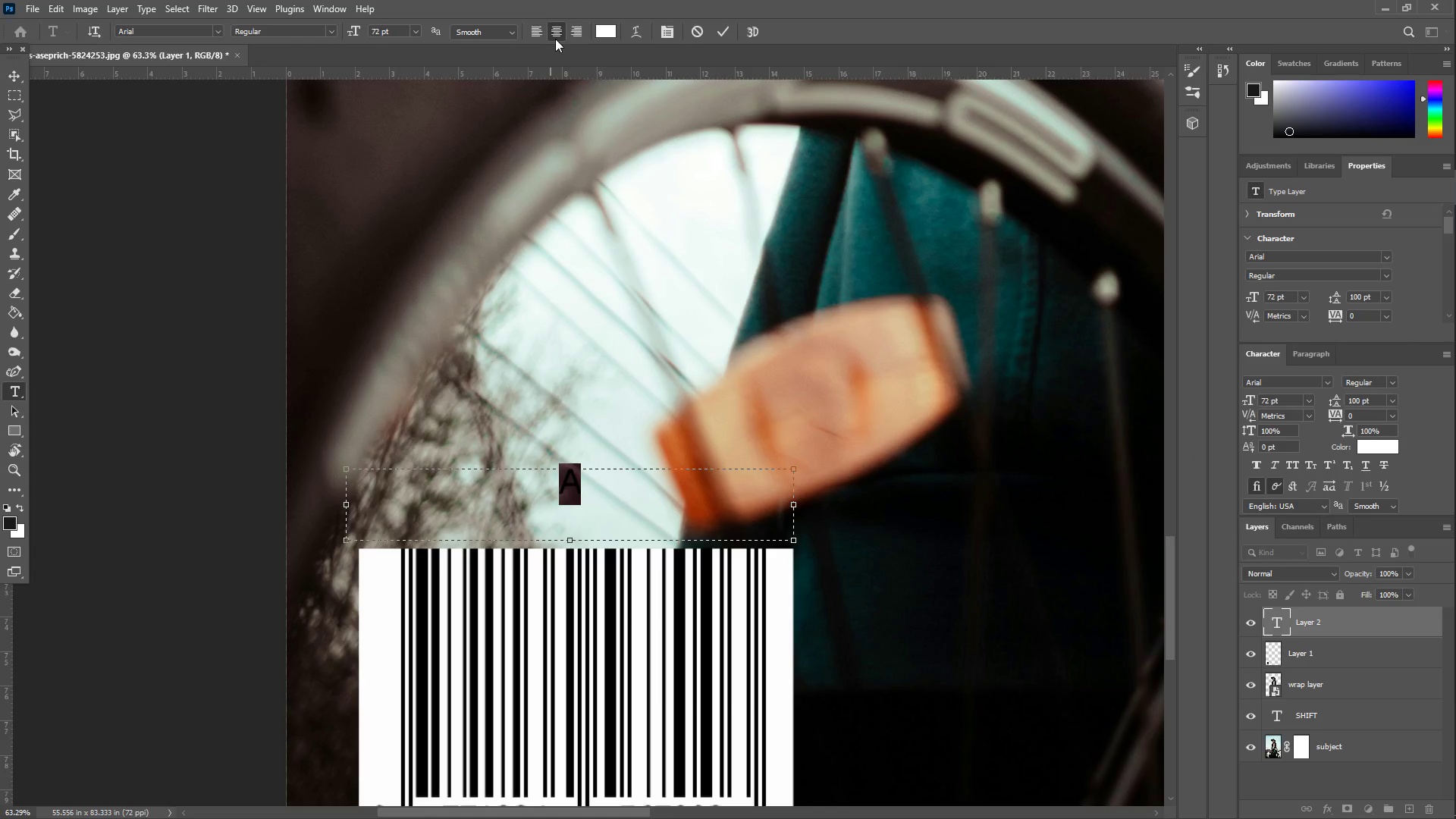 
left_click_drag(start_coordinate=[613, 27], to_coordinate=[805, 651])
 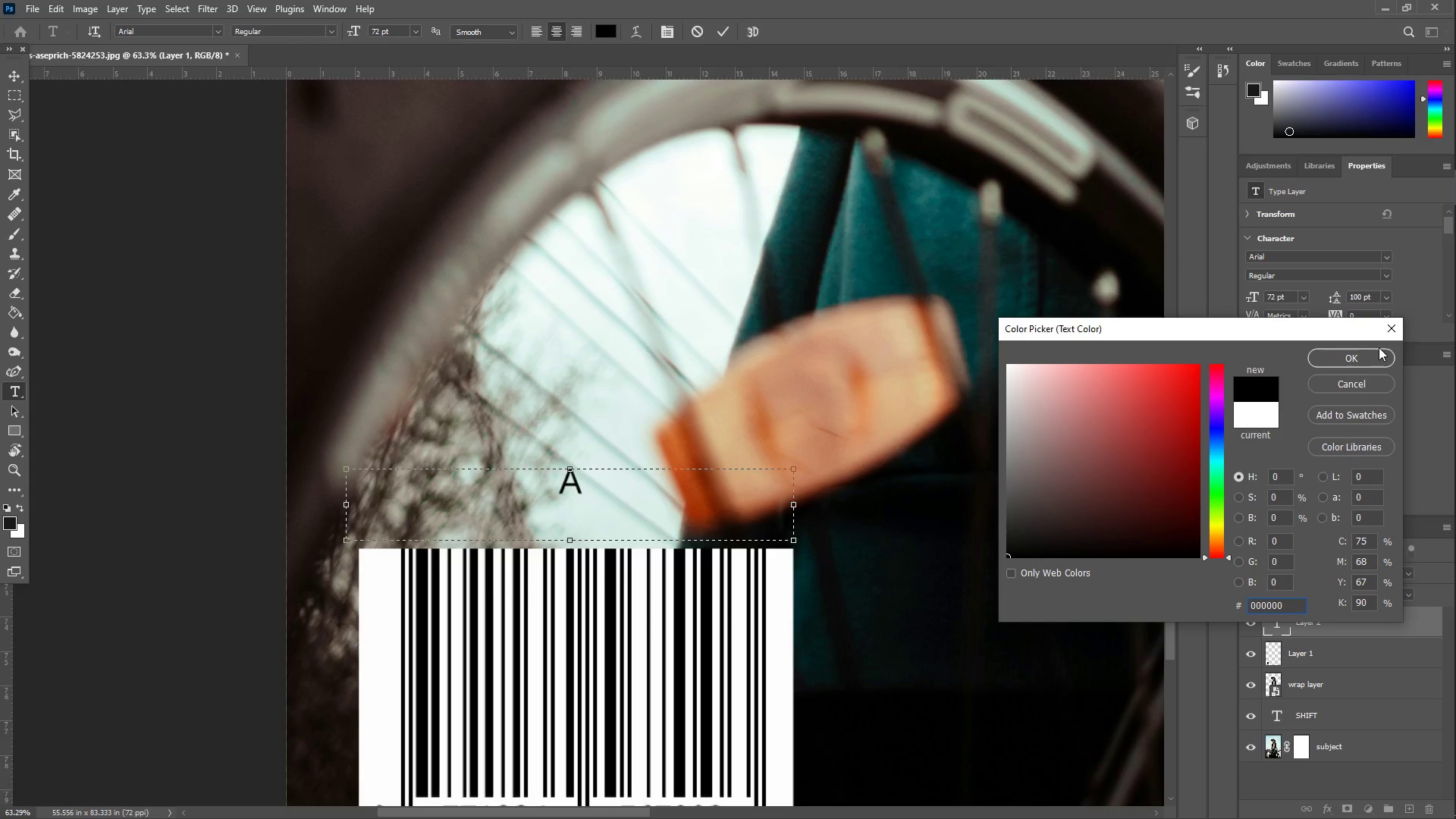 
left_click([1357, 354])
 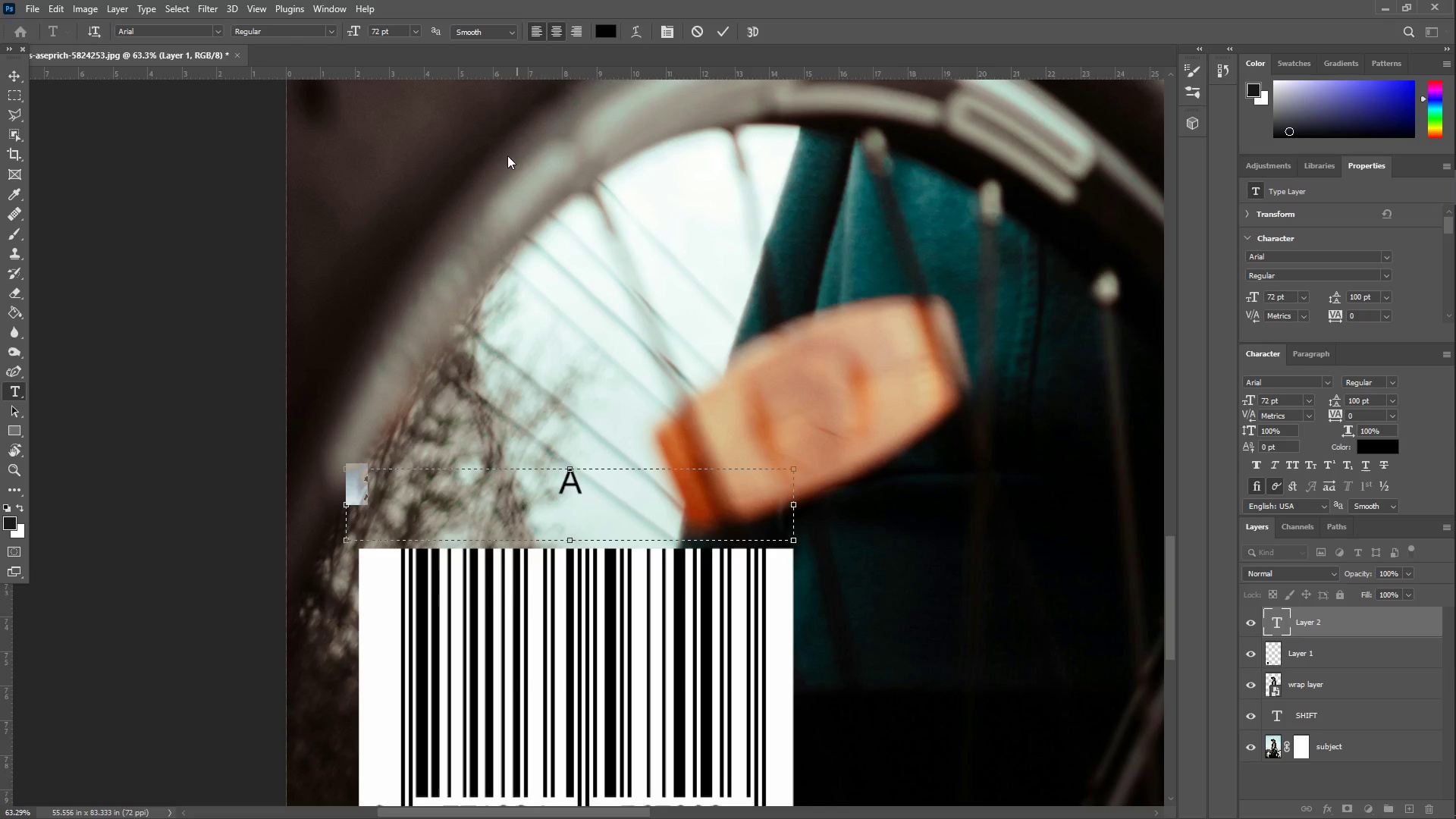 
left_click([388, 495])
 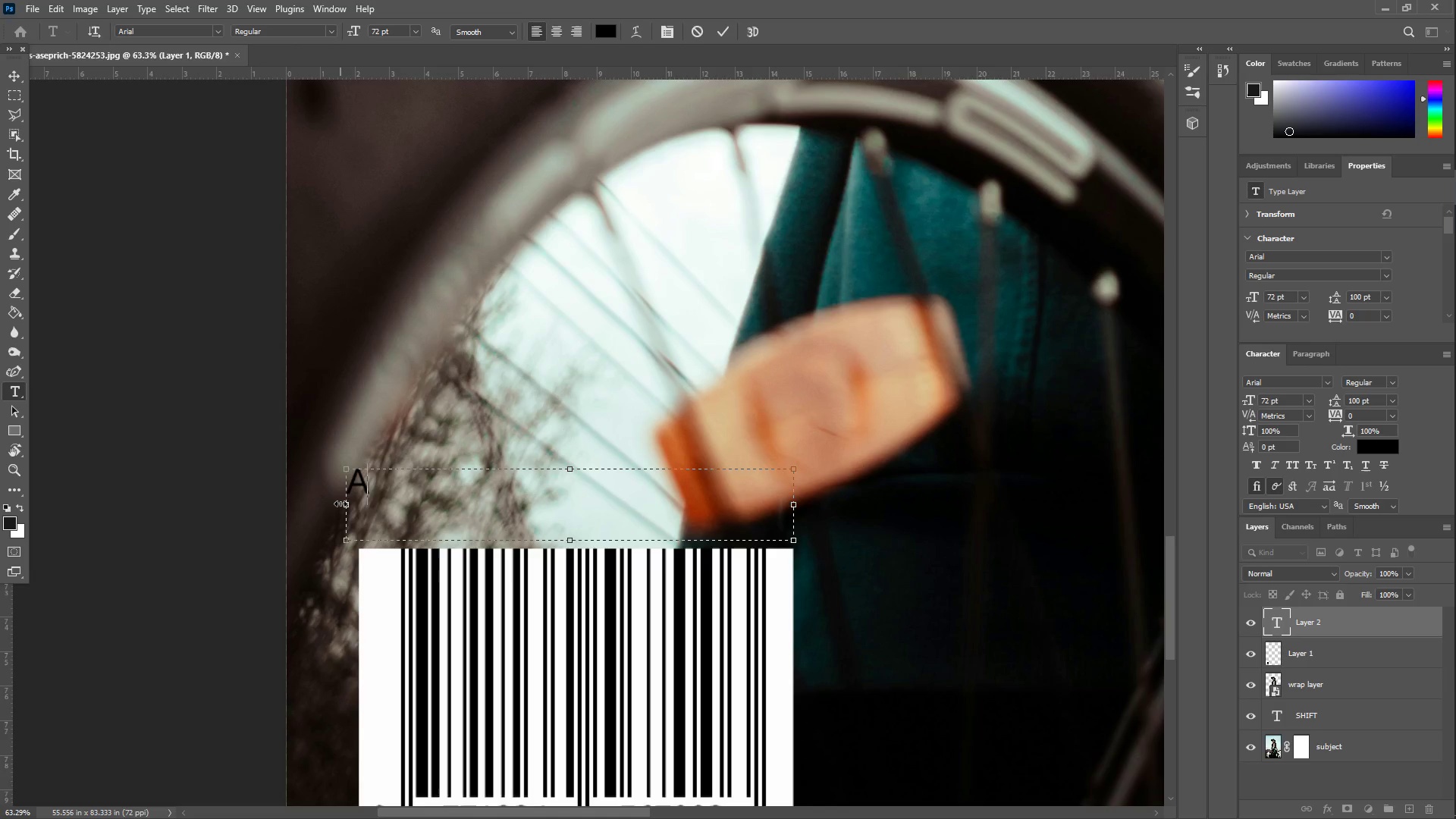 
left_click_drag(start_coordinate=[346, 504], to_coordinate=[353, 504])
 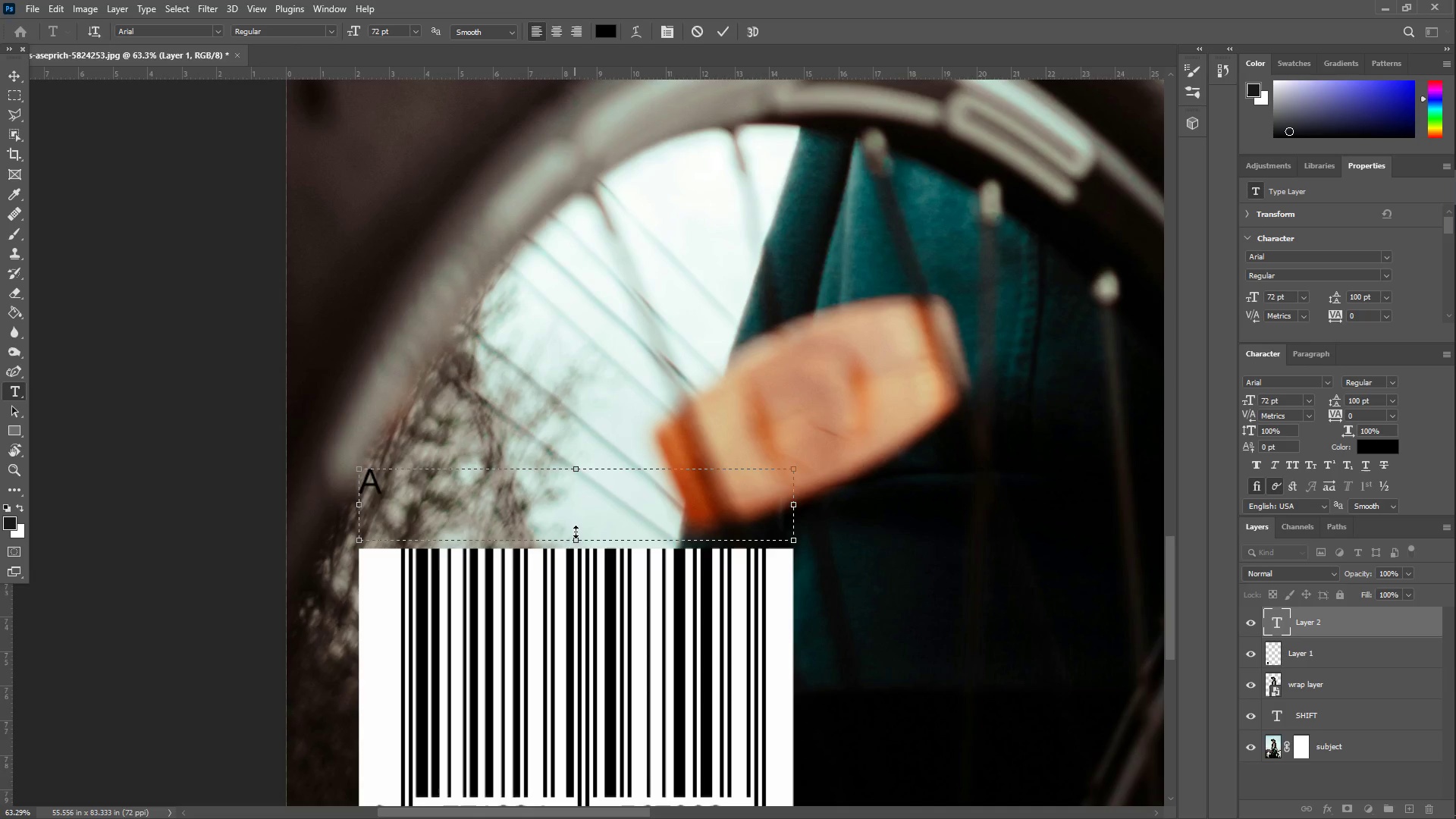 
left_click_drag(start_coordinate=[576, 540], to_coordinate=[576, 588])
 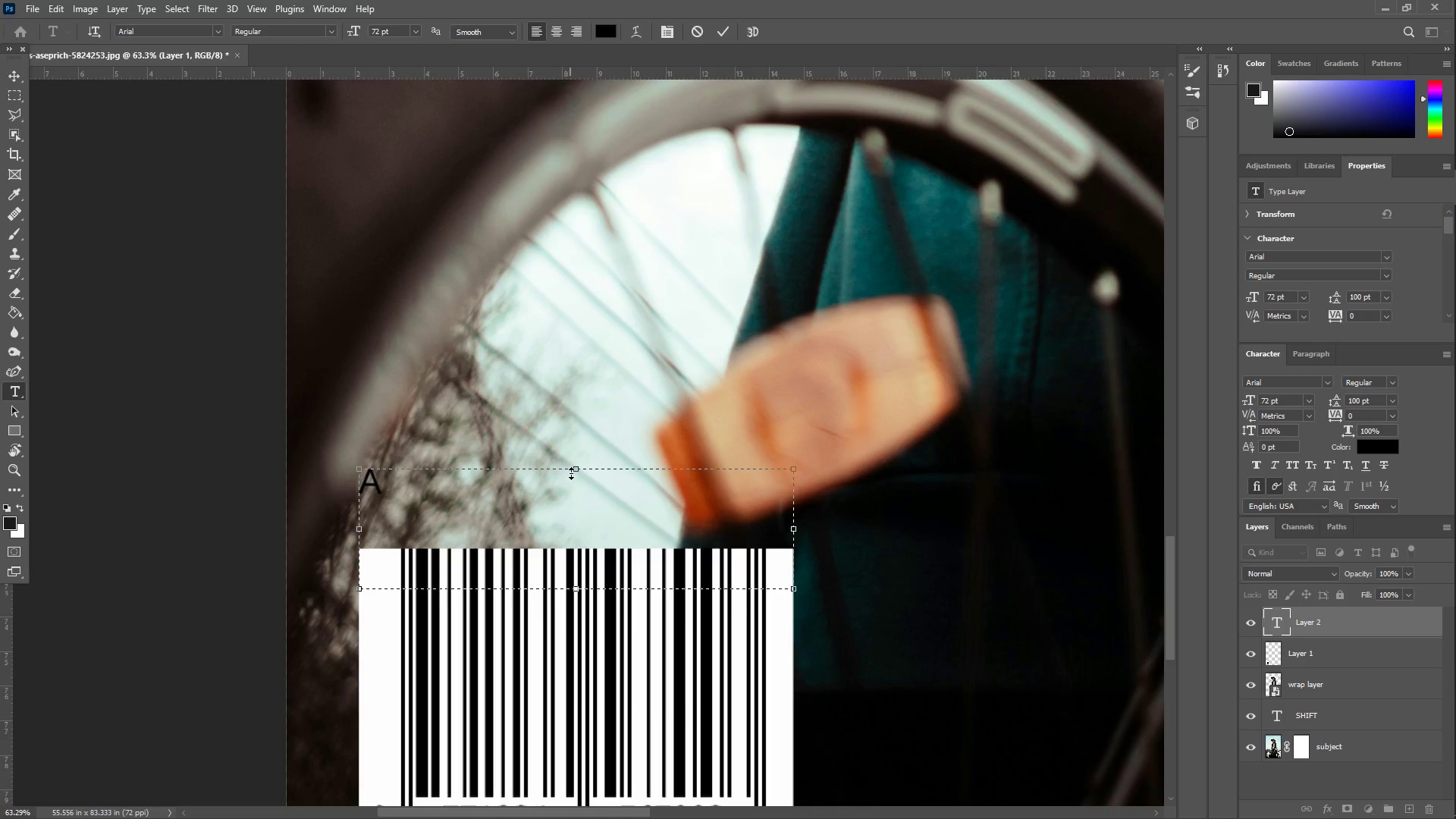 
left_click_drag(start_coordinate=[573, 472], to_coordinate=[572, 516])
 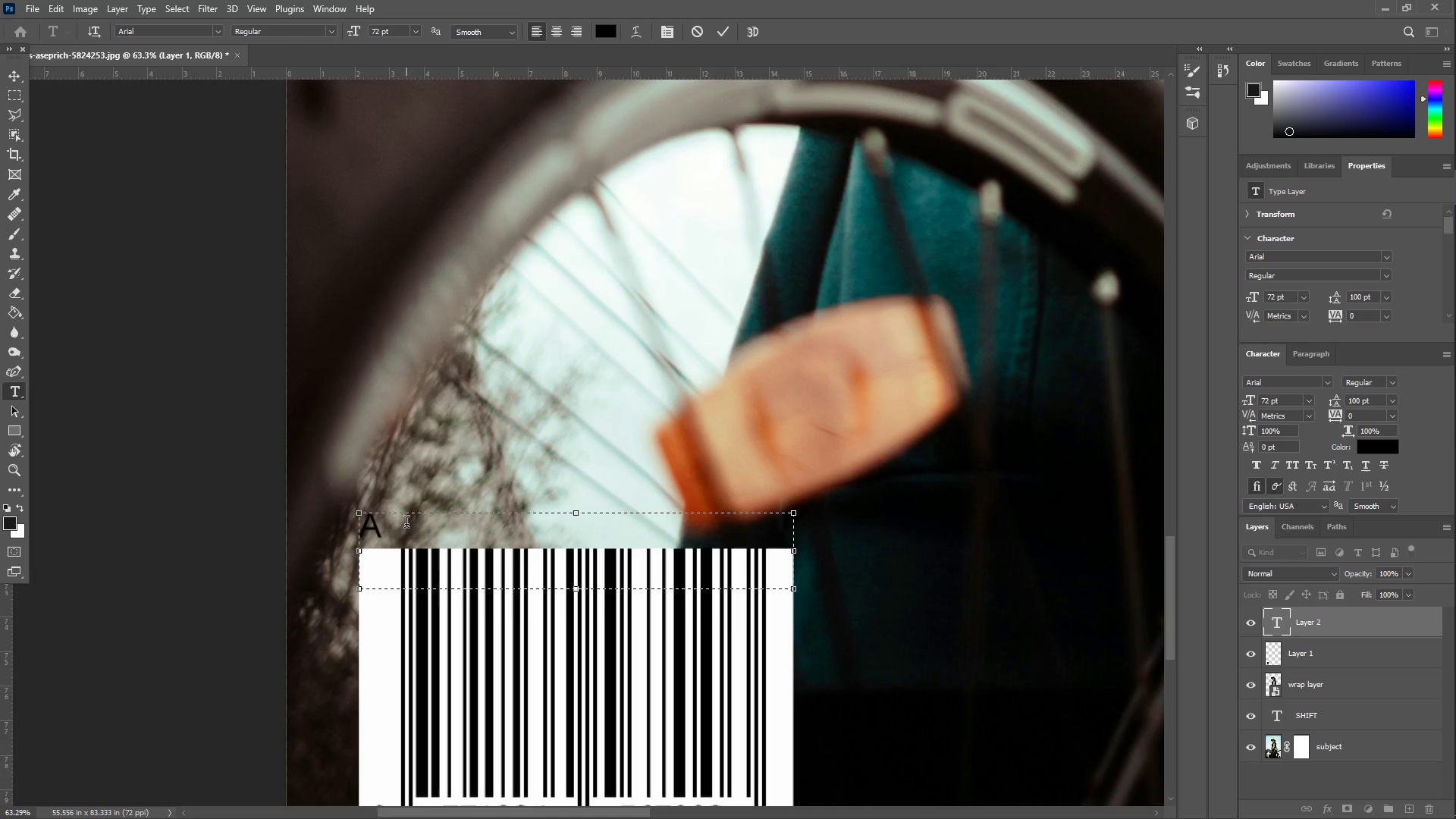 
type(pril 2026$25.00)
 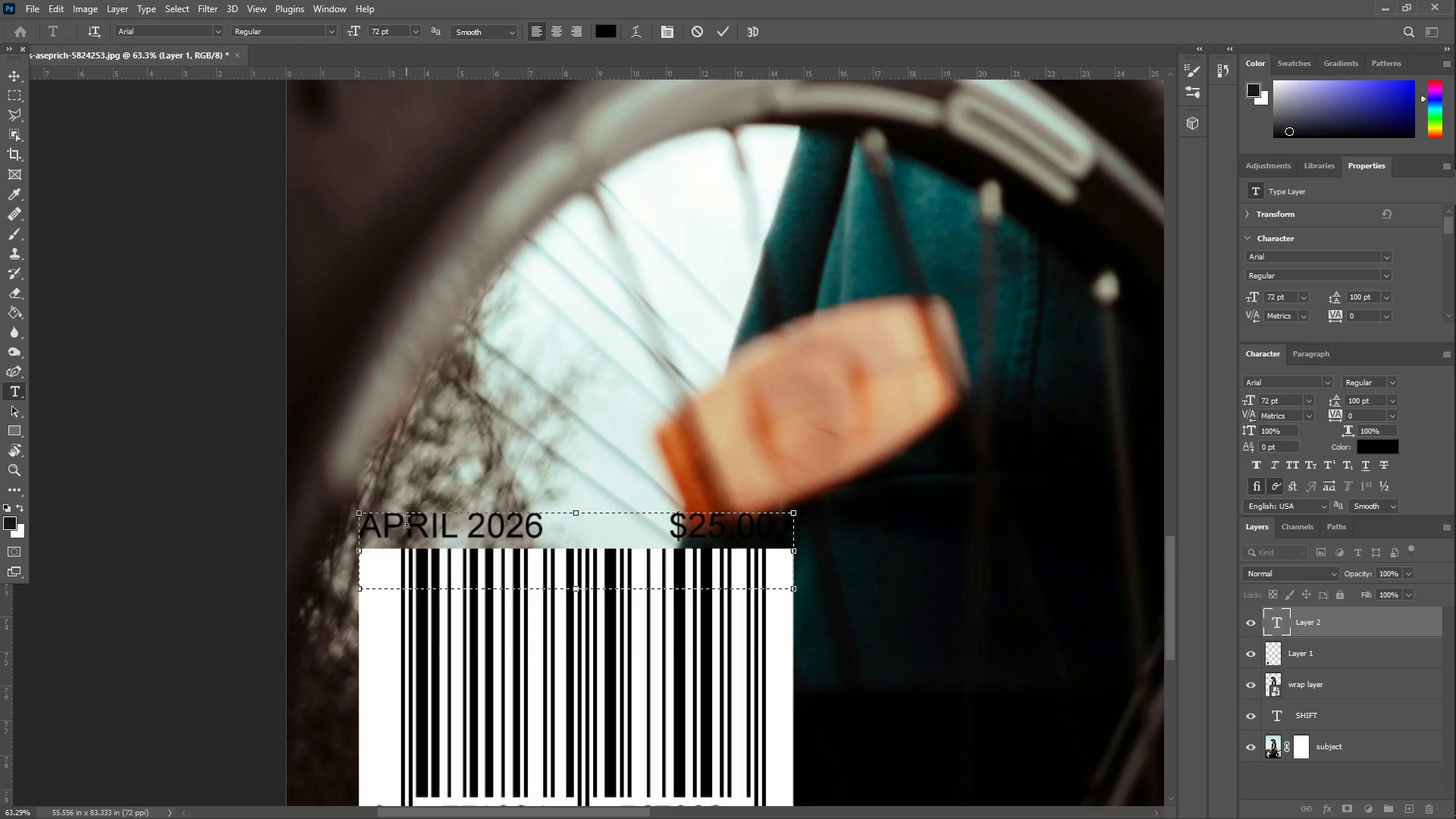 
key(Control+A)
 